 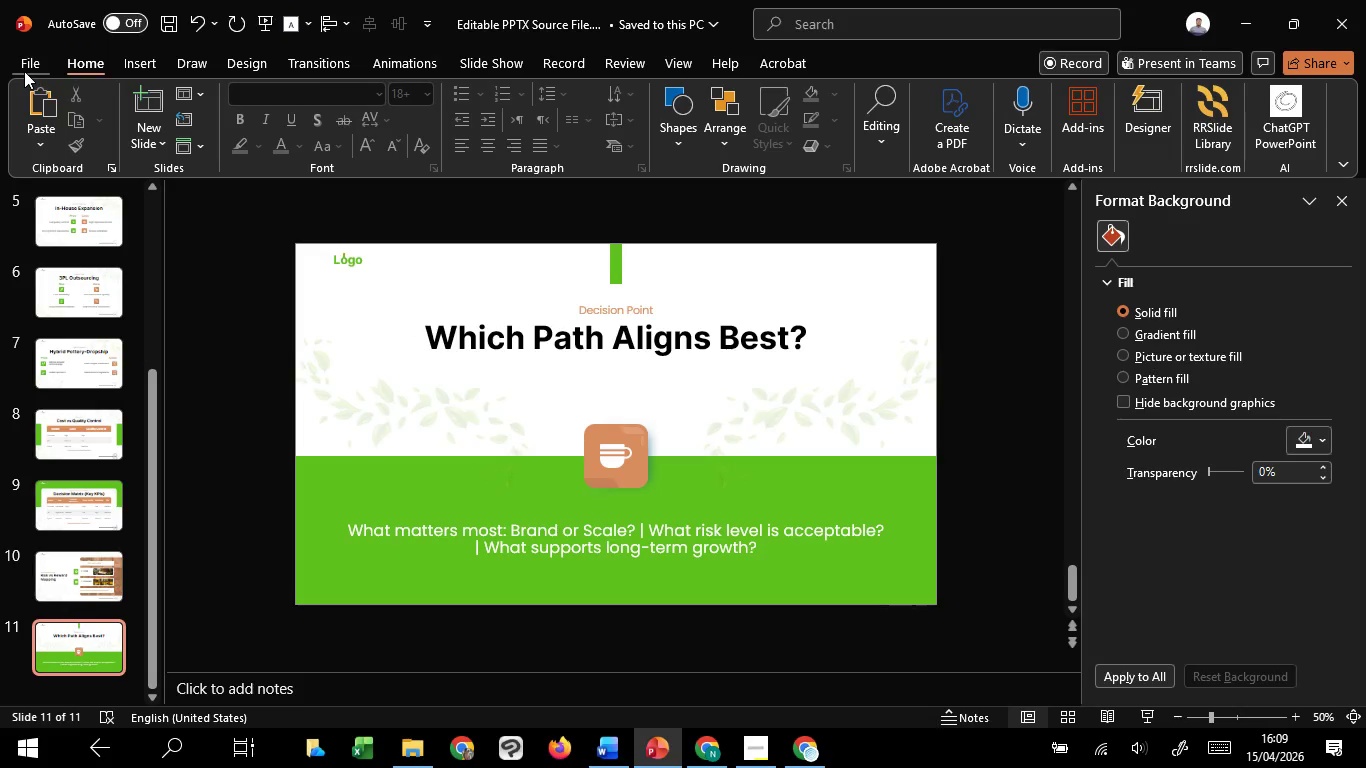 
left_click([261, 183])
 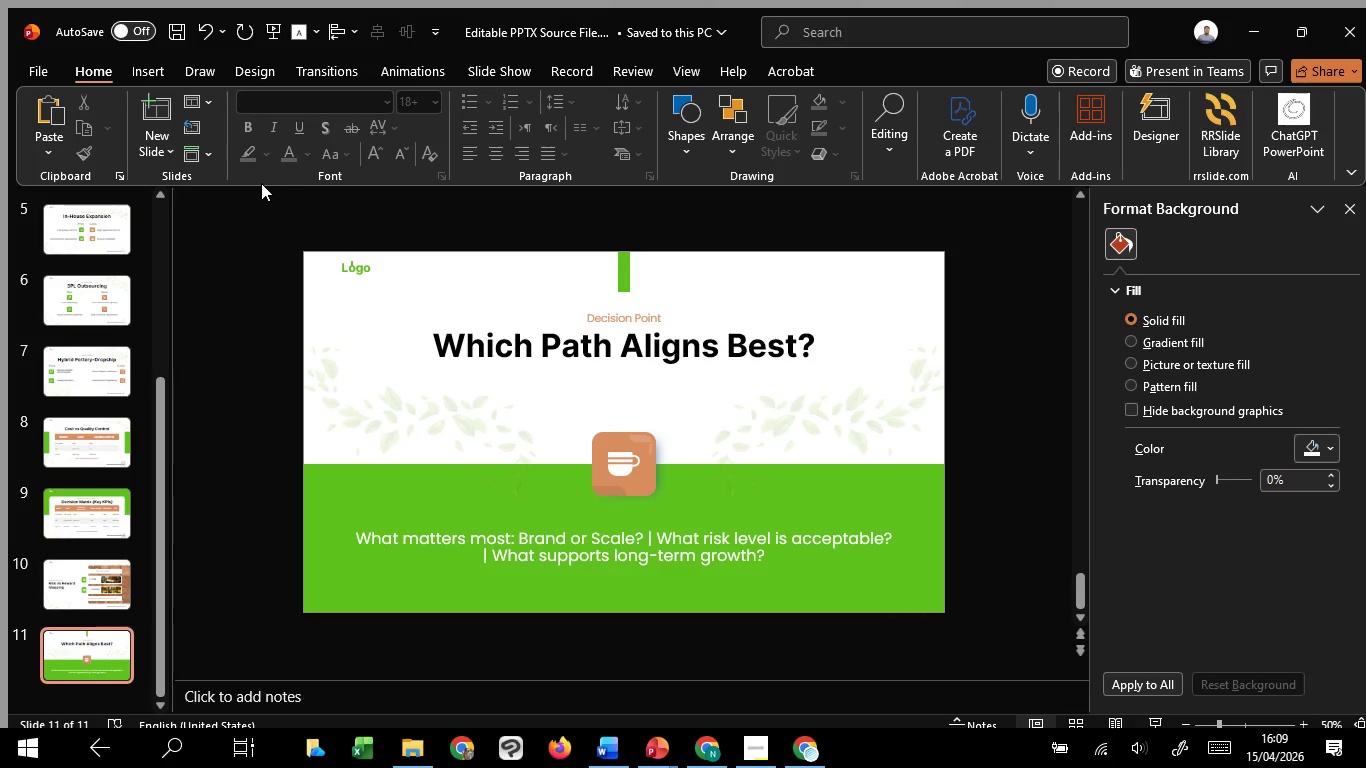 
left_click_drag(start_coordinate=[402, 212], to_coordinate=[1159, 613])
 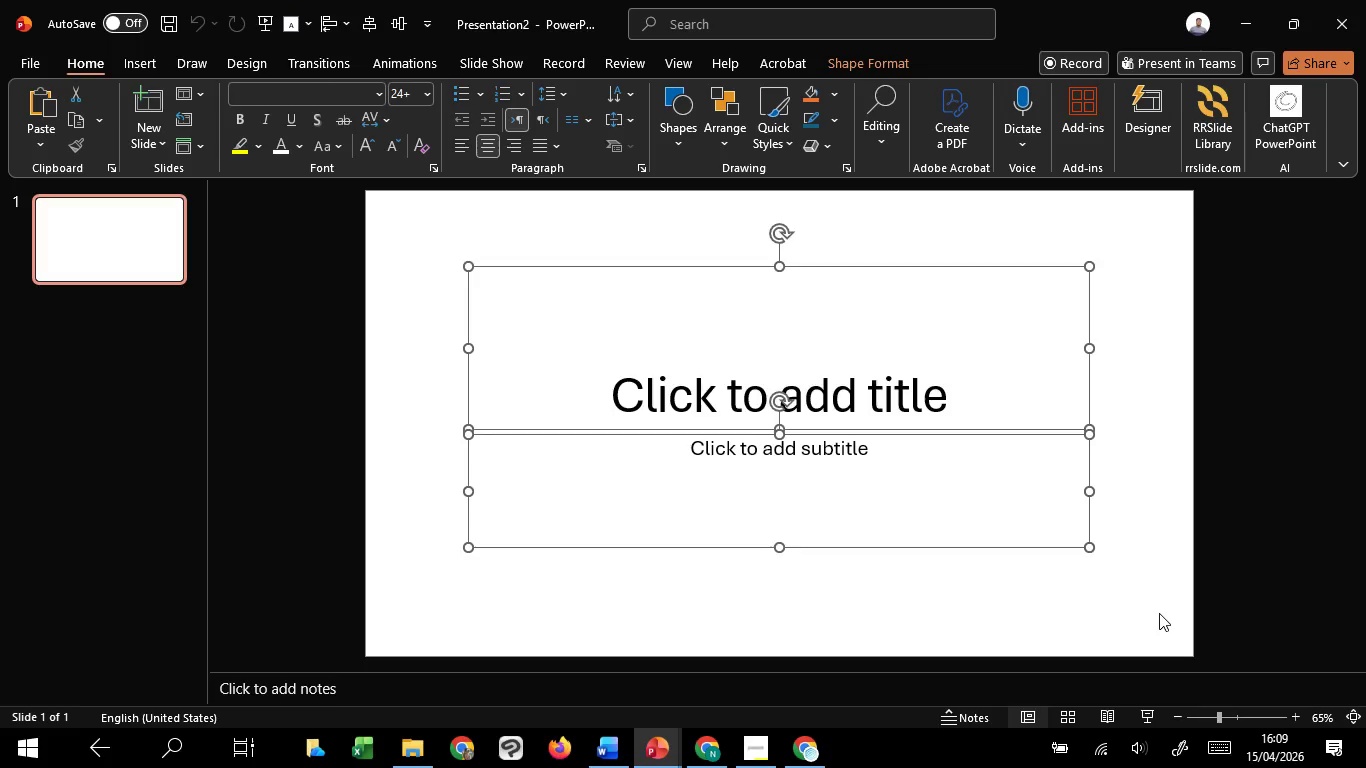 
key(Delete)
 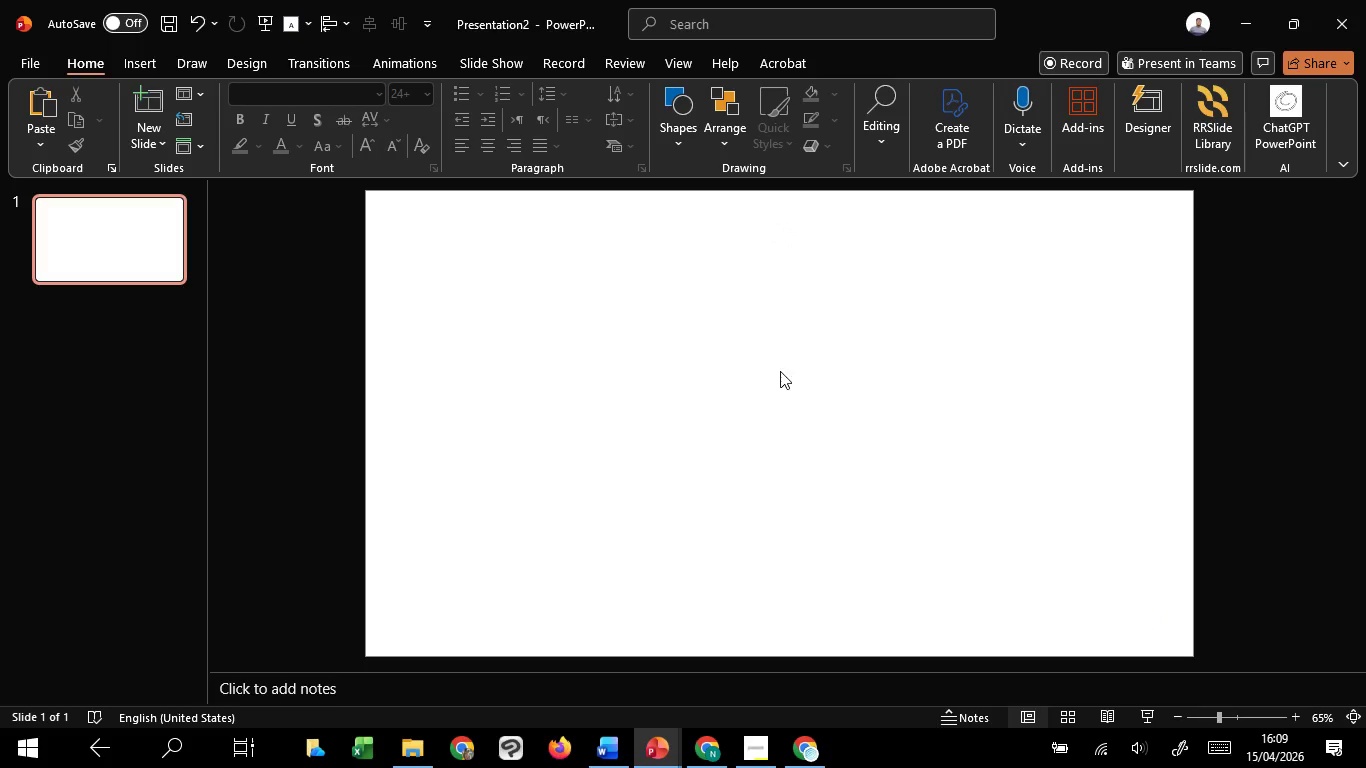 
hold_key(key=ControlLeft, duration=1.16)
scroll: coordinate [805, 458], scroll_direction: down, amount: 1.0
 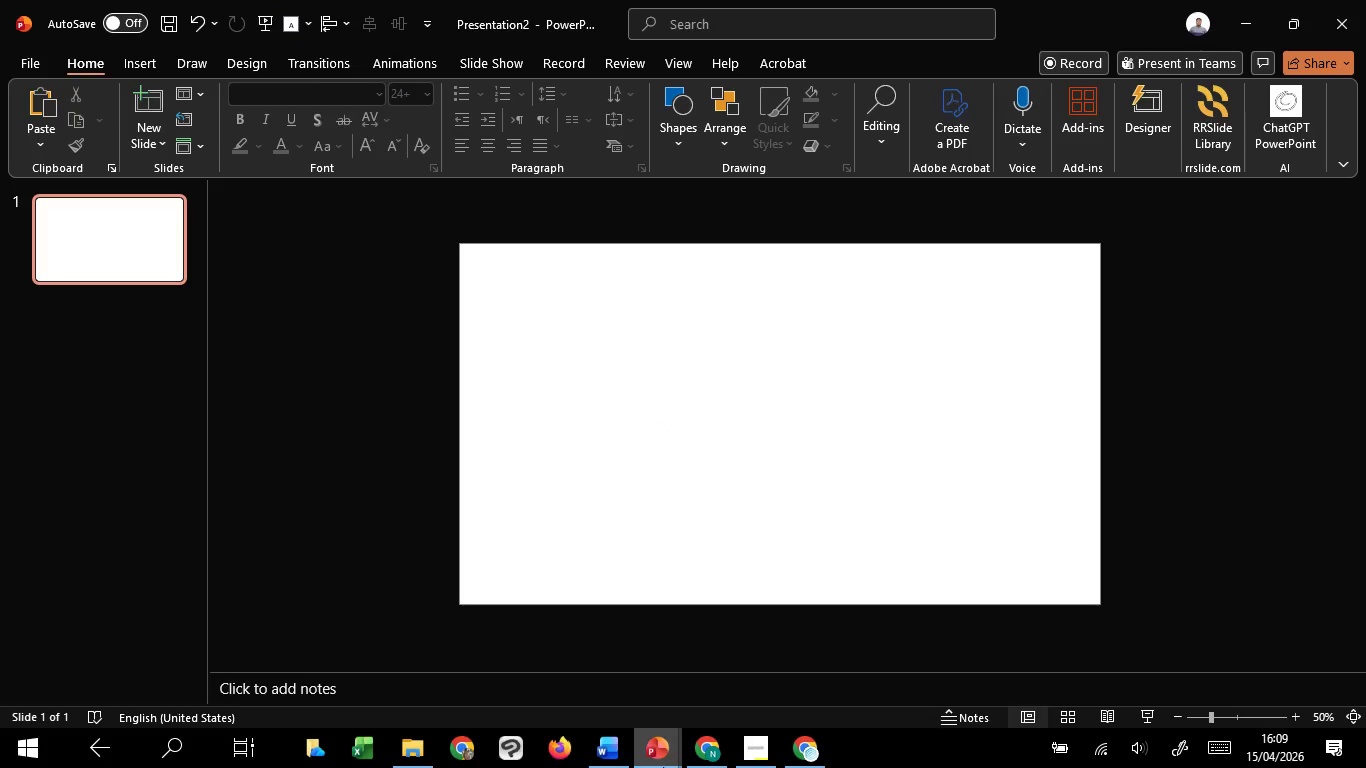 
left_click([589, 668])
 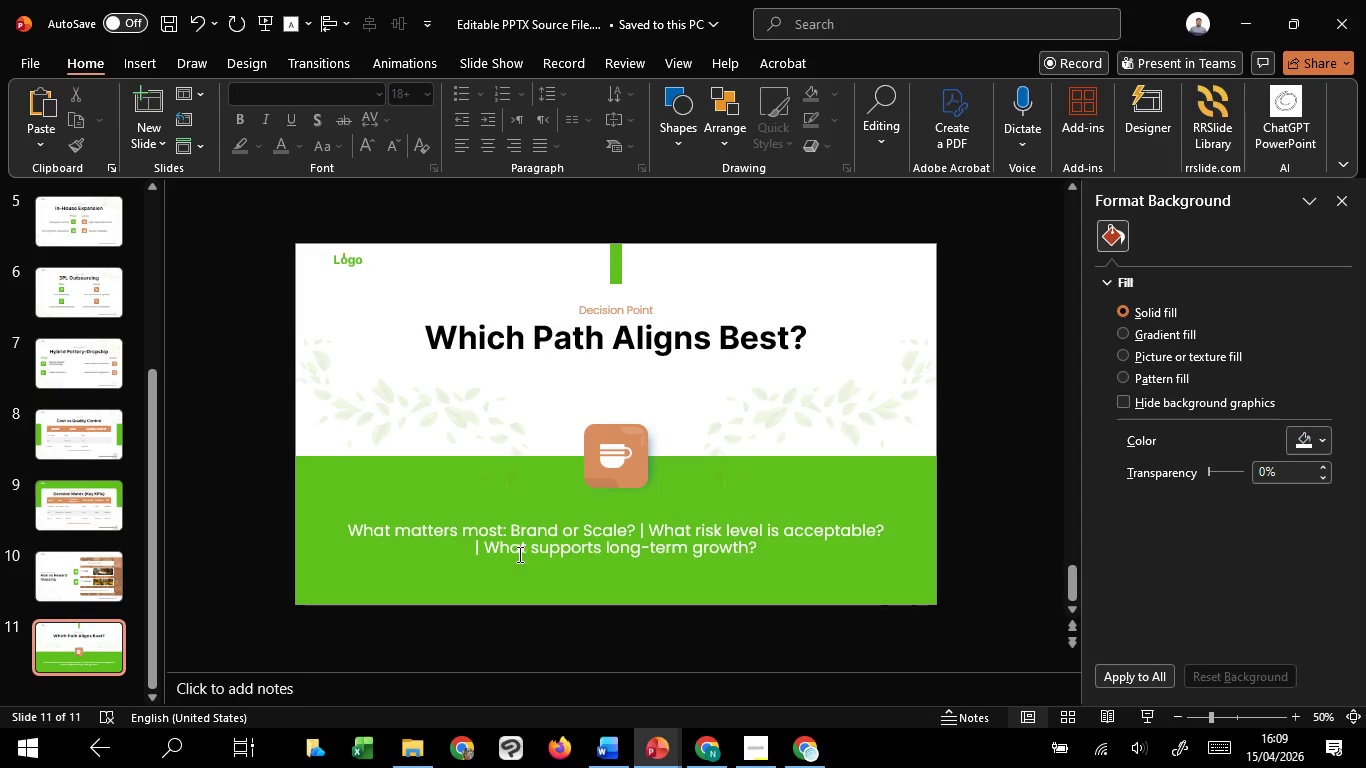 
scroll: coordinate [518, 554], scroll_direction: up, amount: 2.0
 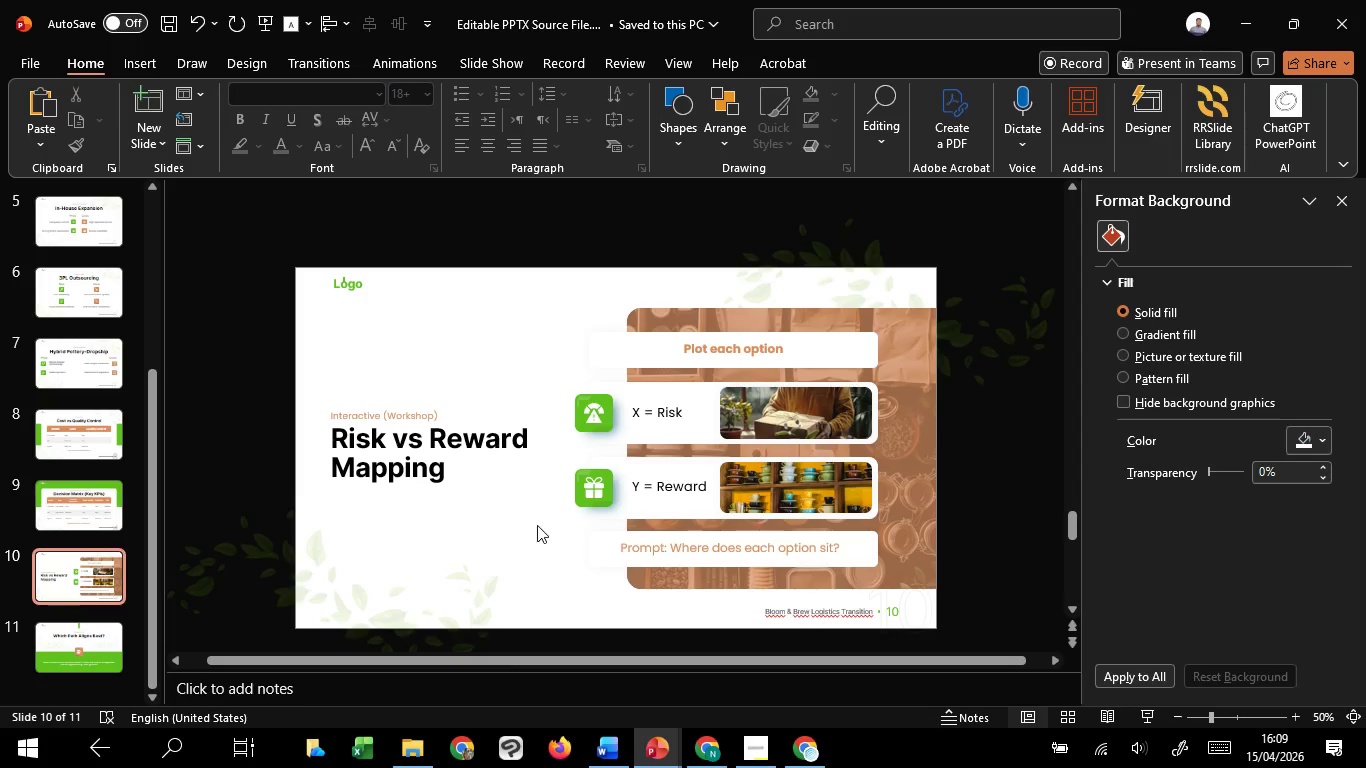 
left_click([609, 354])
 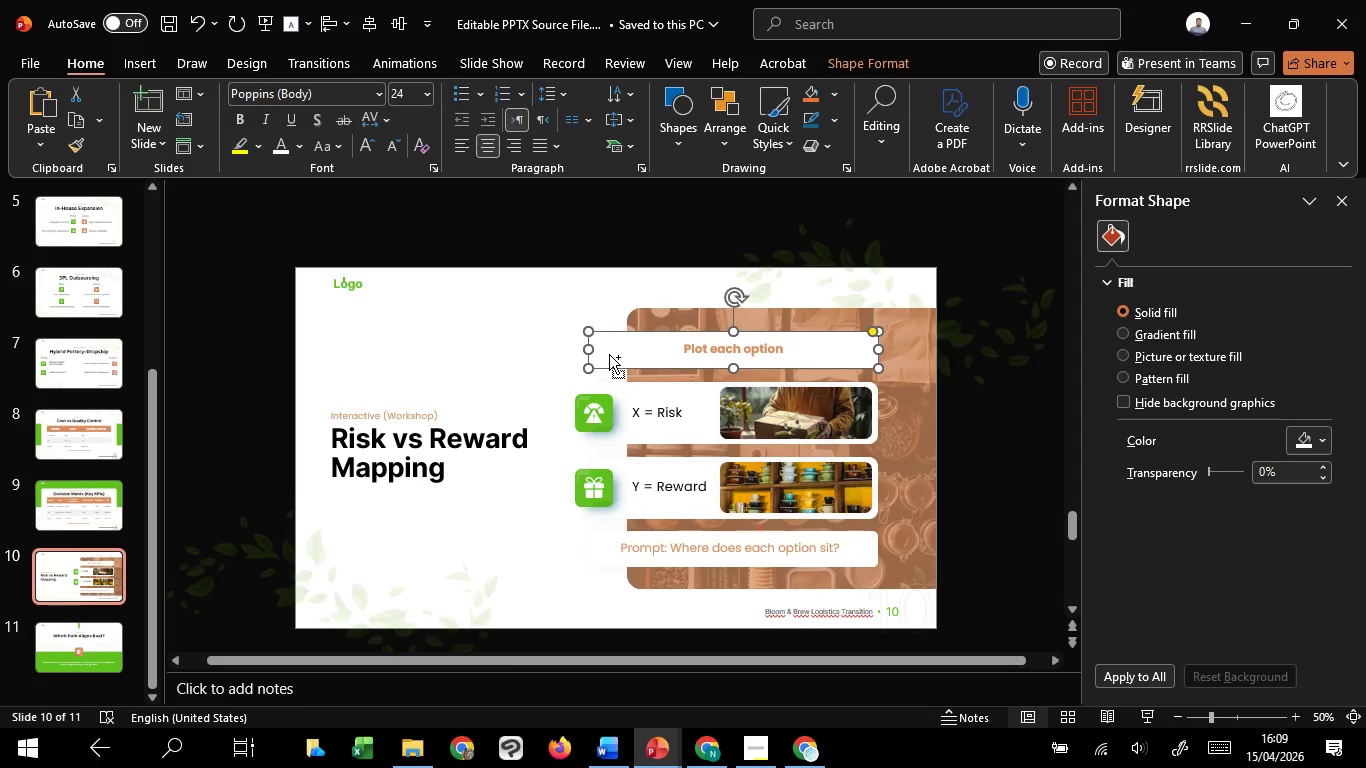 
hold_key(key=ControlLeft, duration=1.51)
 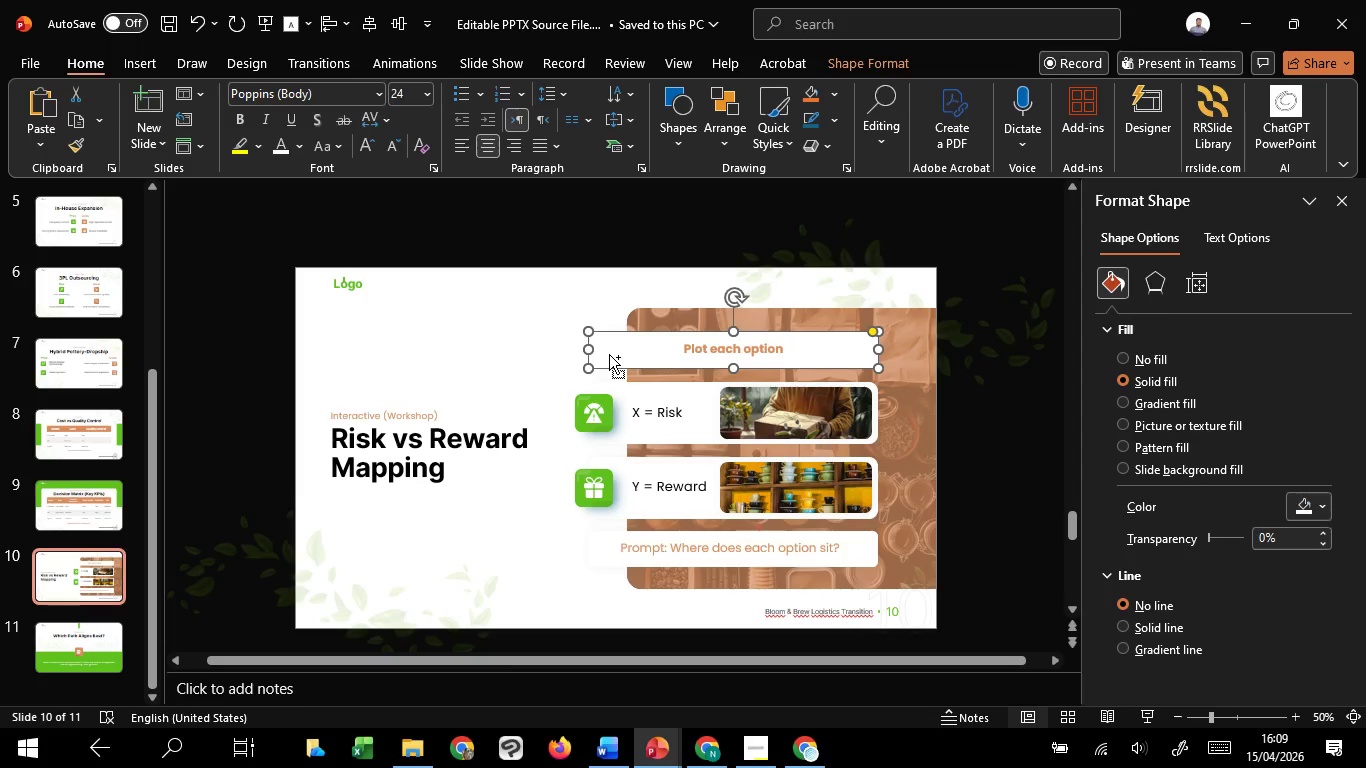 
hold_key(key=ControlLeft, duration=1.52)
 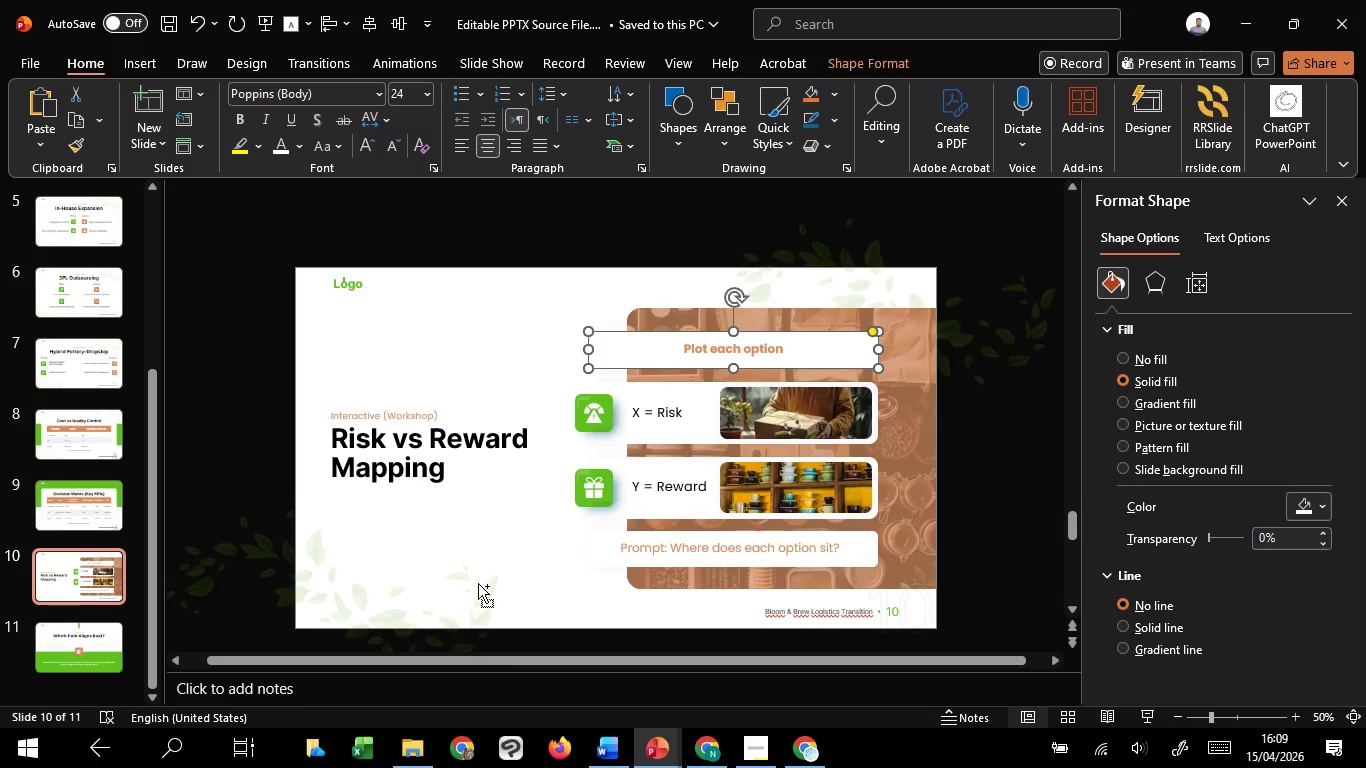 
key(Control+ControlLeft)
 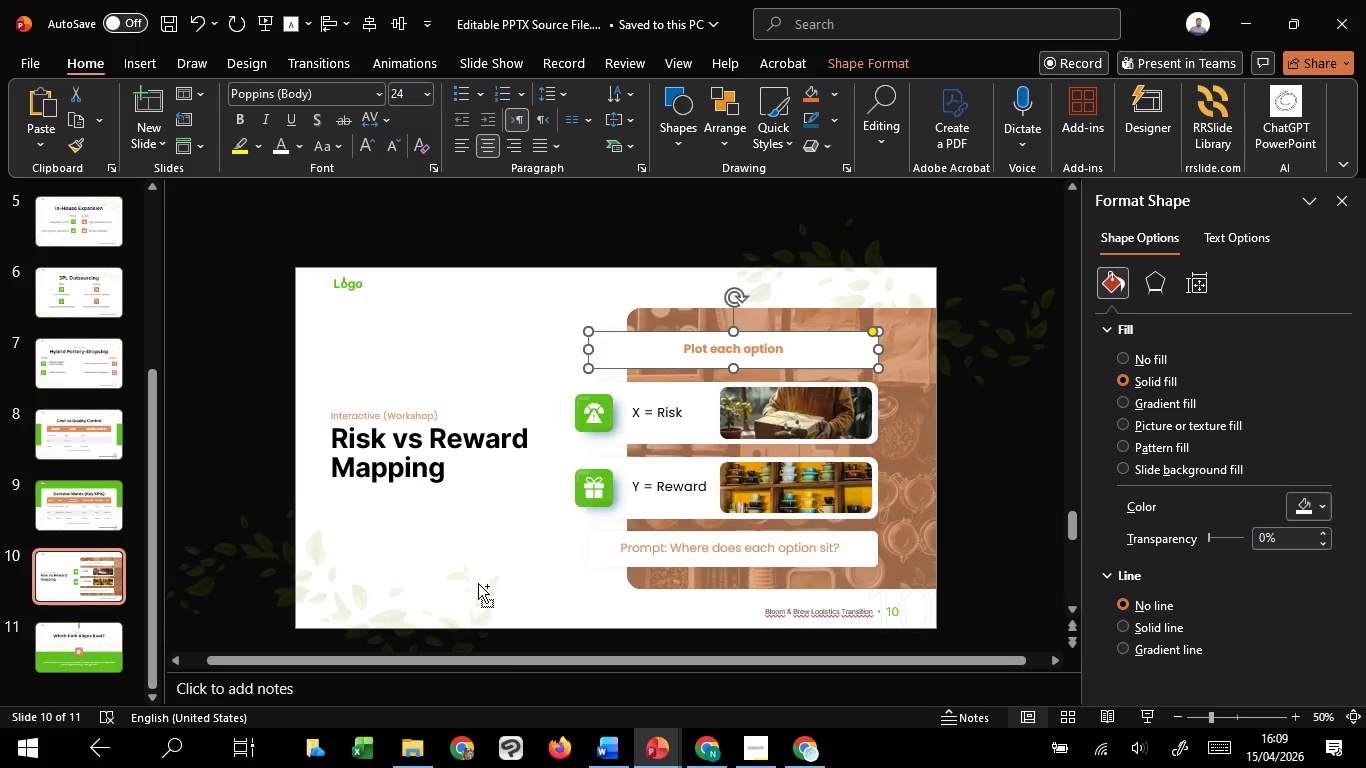 
key(Control+ControlLeft)
 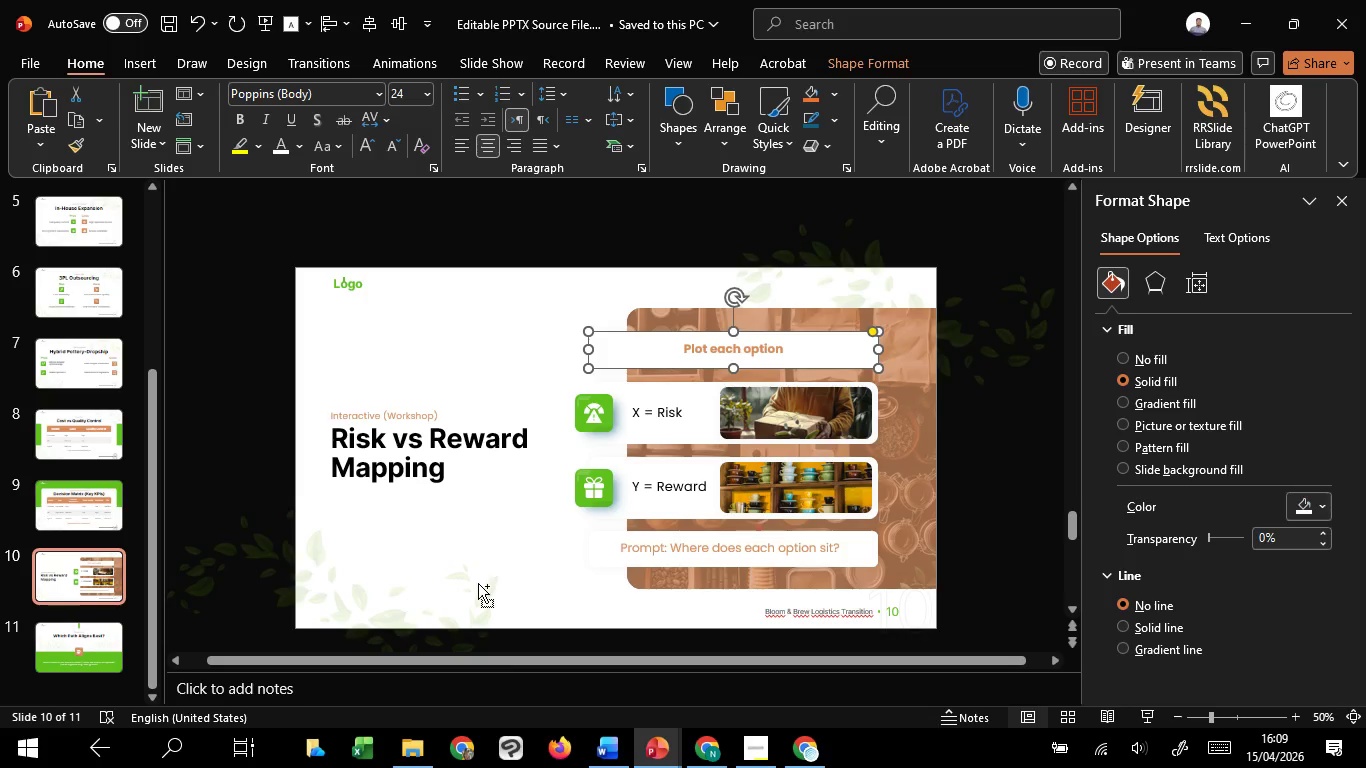 
key(Control+ControlLeft)
 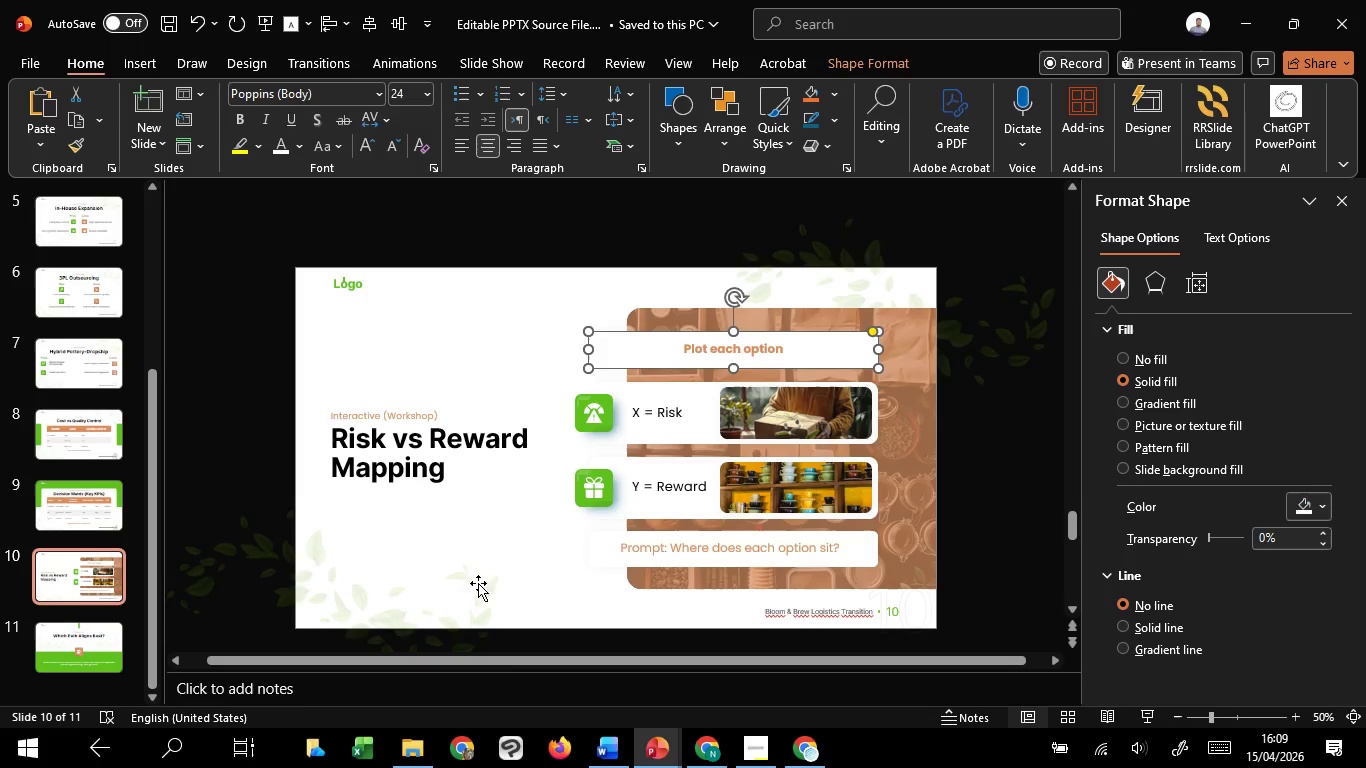 
key(Control+ControlLeft)
 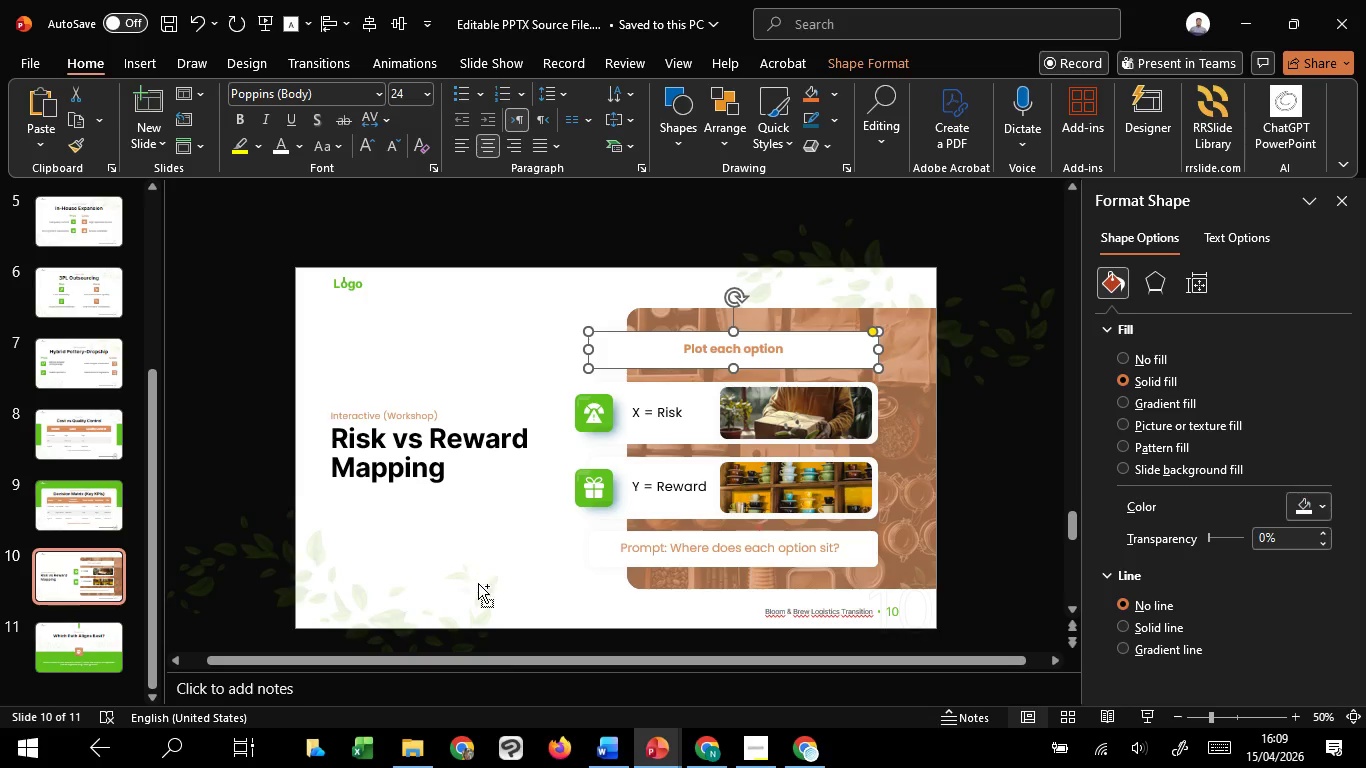 
key(Control+ControlLeft)
 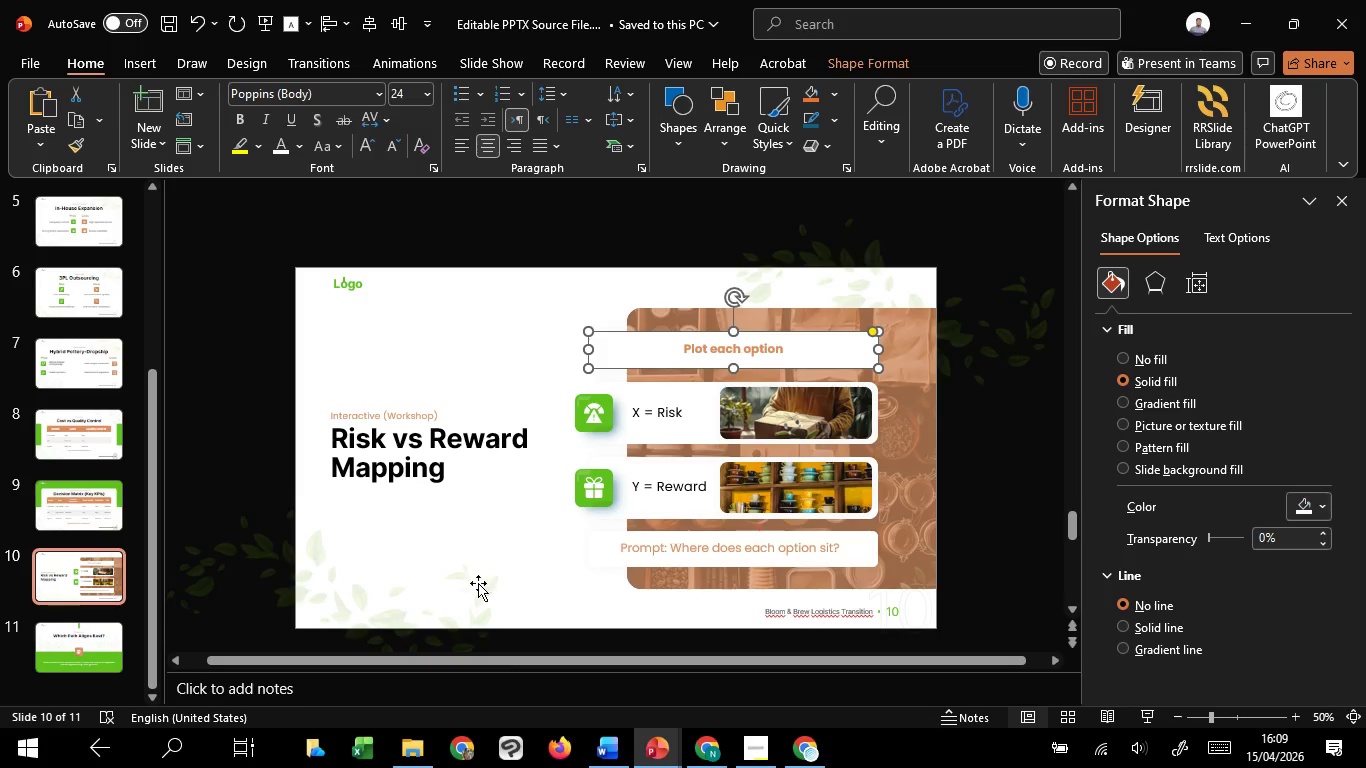 
key(Control+ControlLeft)
 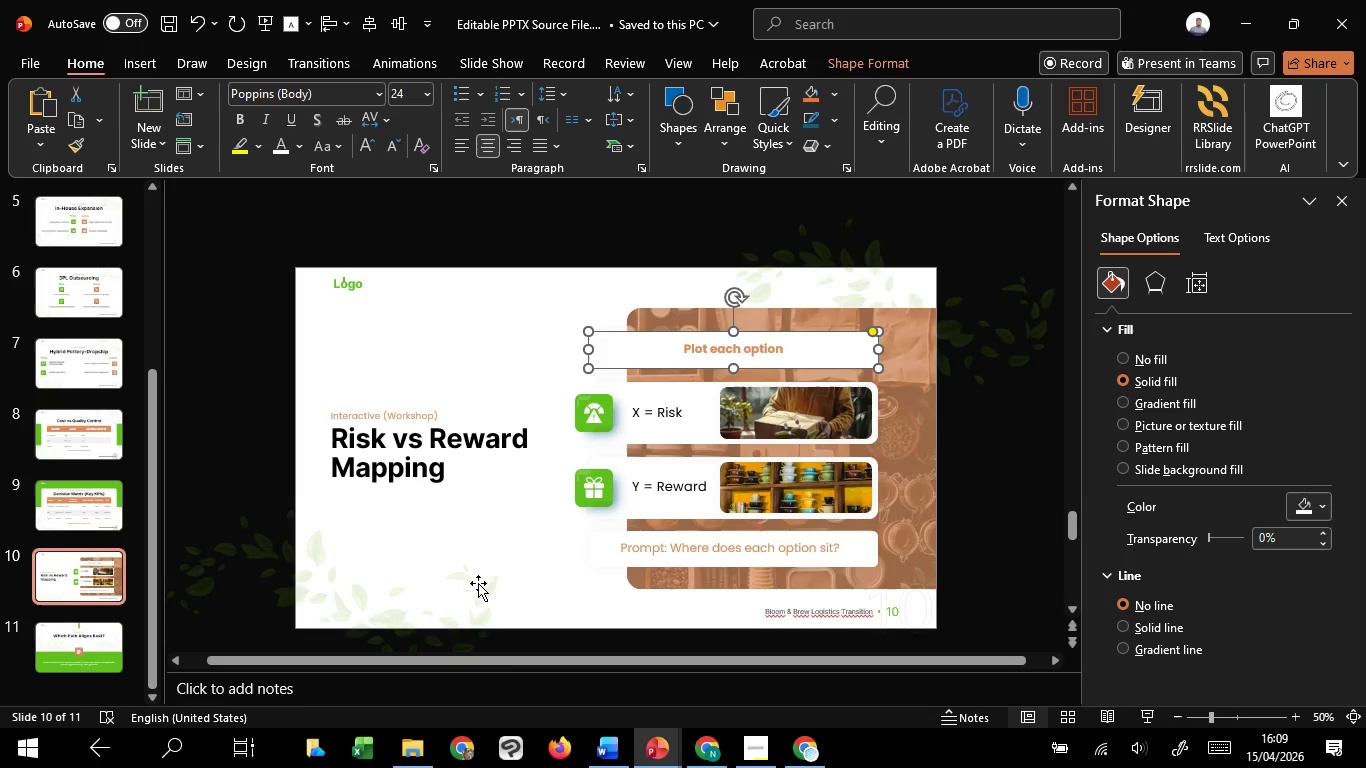 
hold_key(key=ShiftLeft, duration=1.52)
left_click([478, 583])
 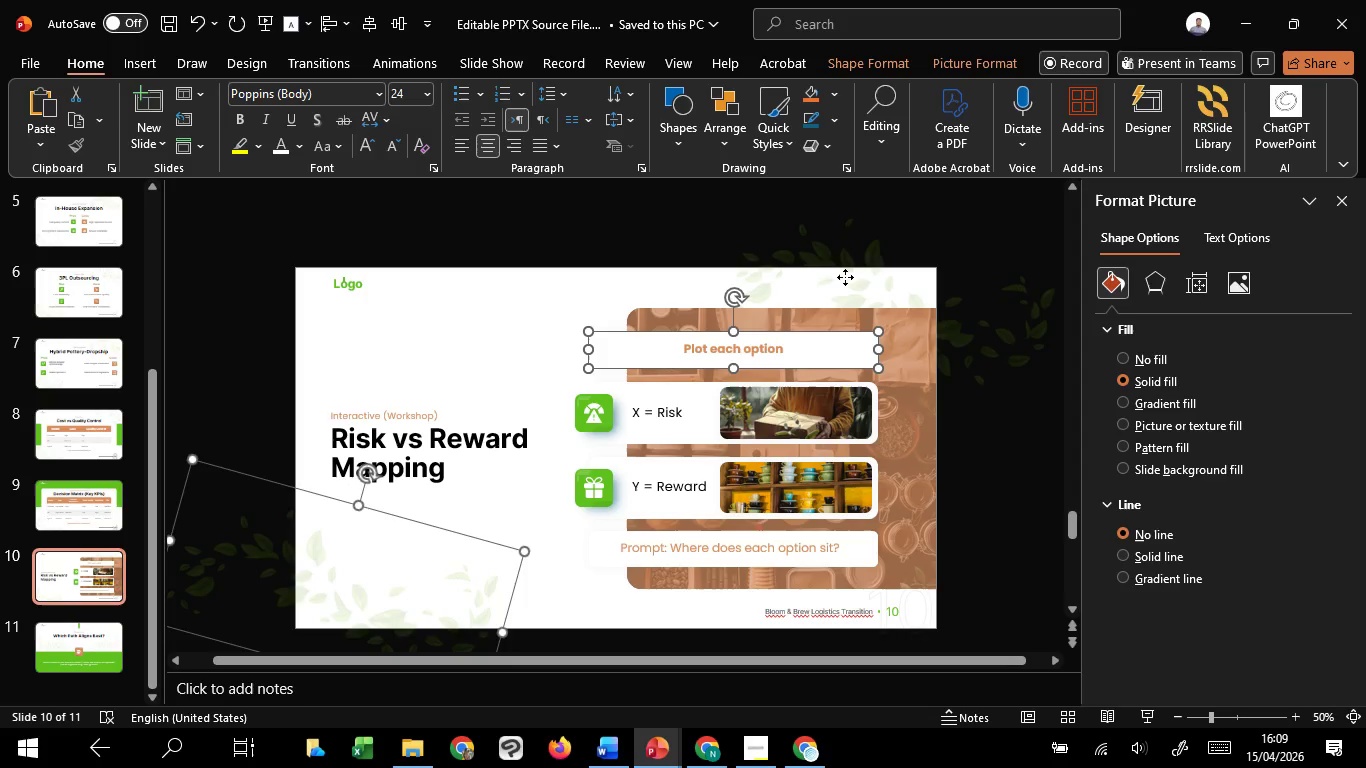 
hold_key(key=ShiftLeft, duration=0.42)
 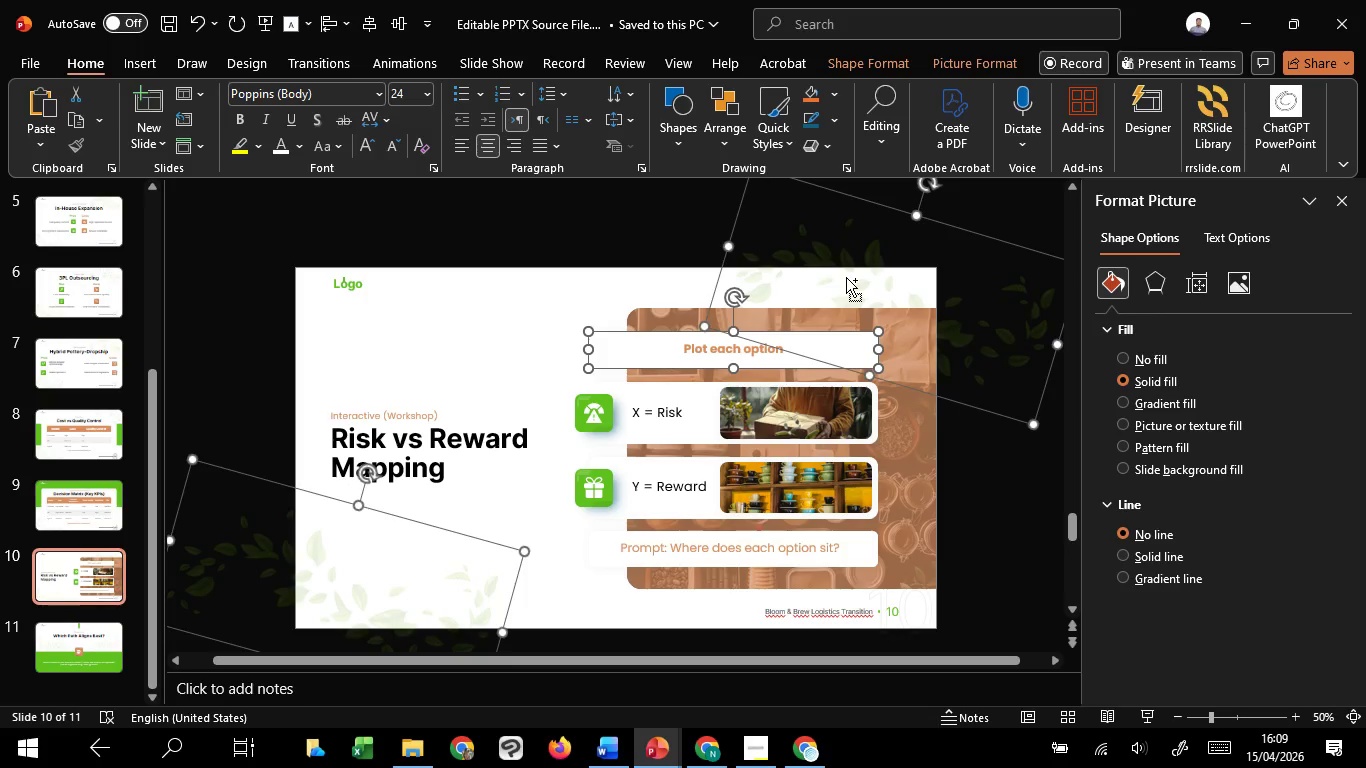 
key(Control+C)
 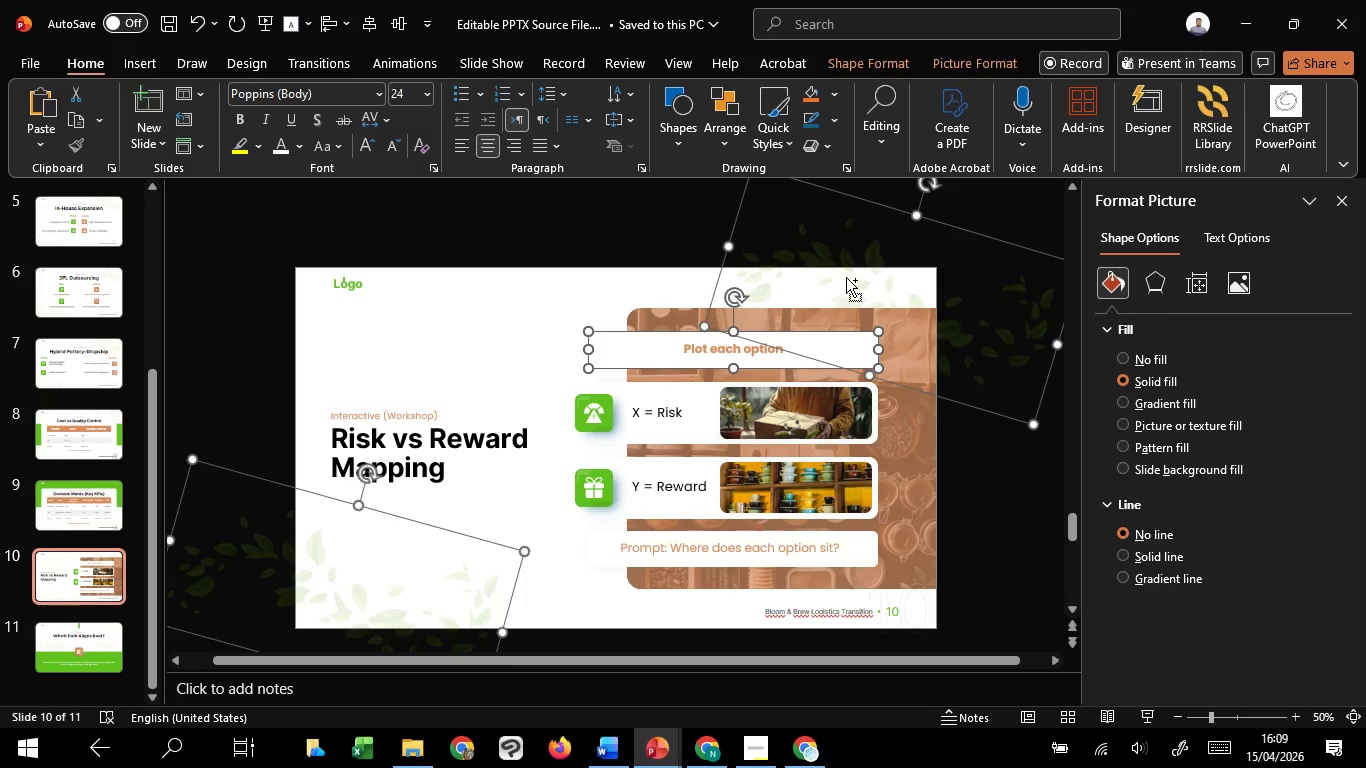 
key(Control+C)
 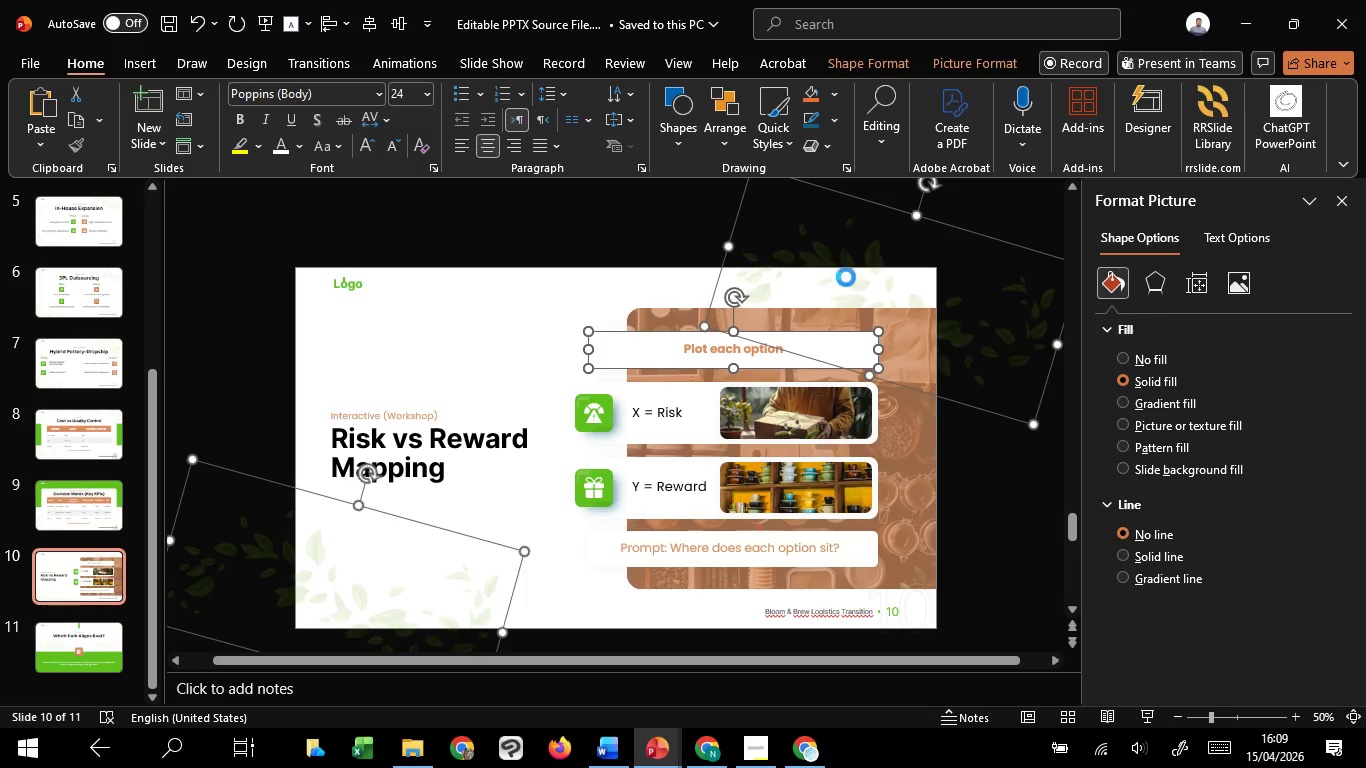 
key(Control+C)
 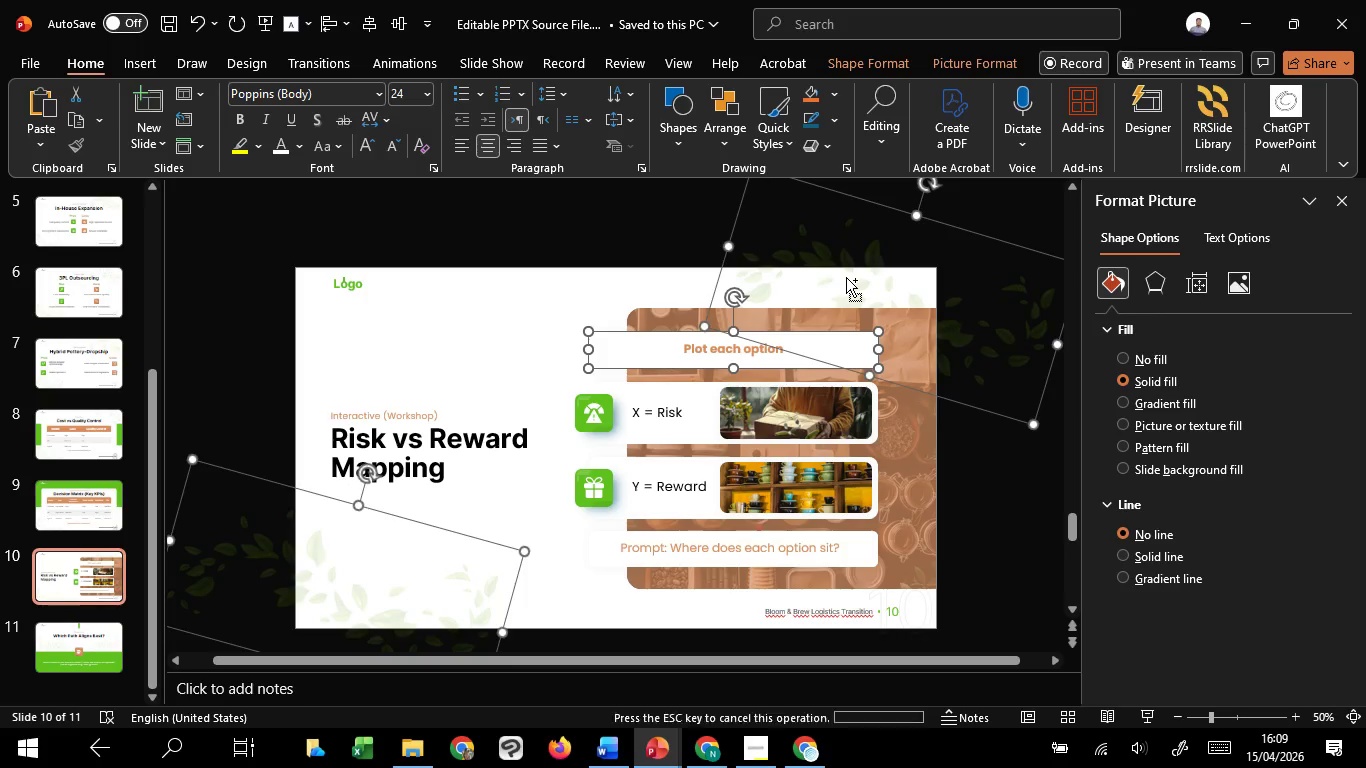 
key(Control+C)
 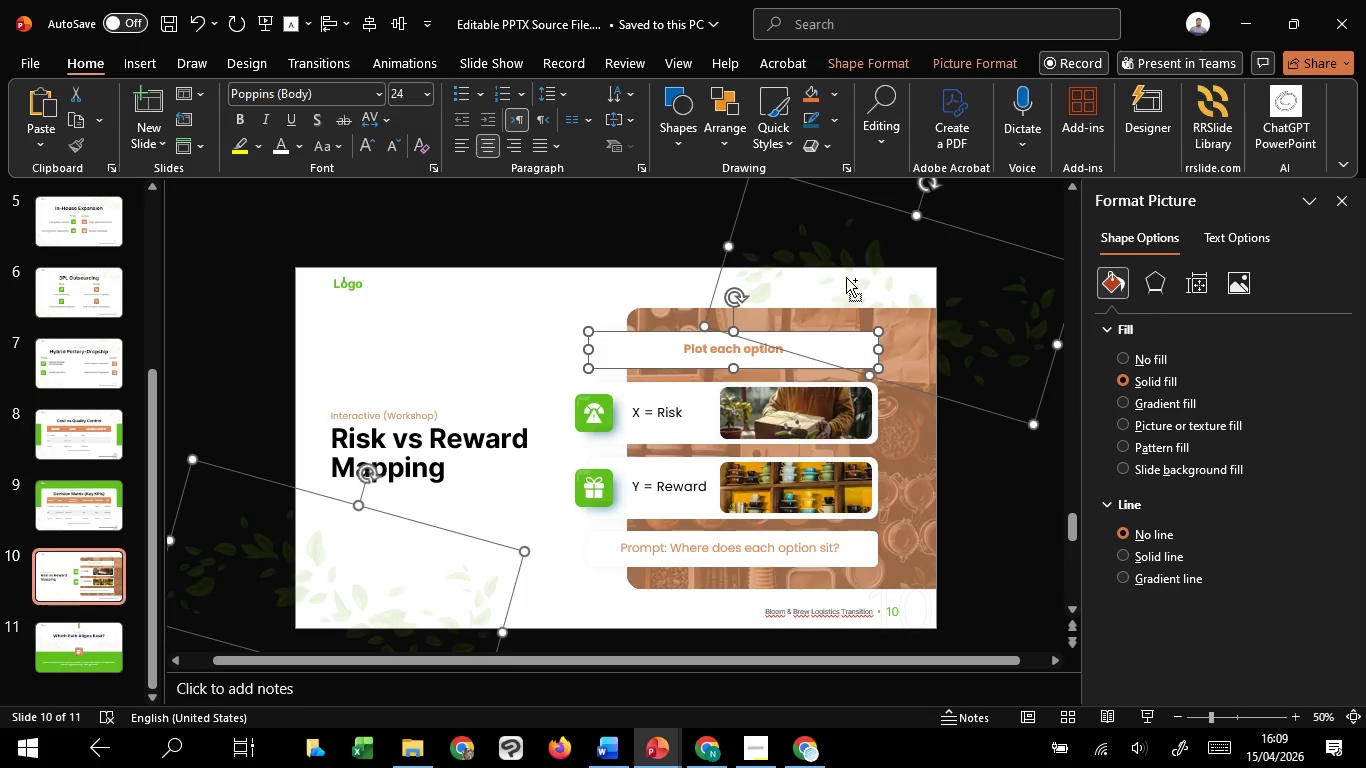 
key(Control+C)
 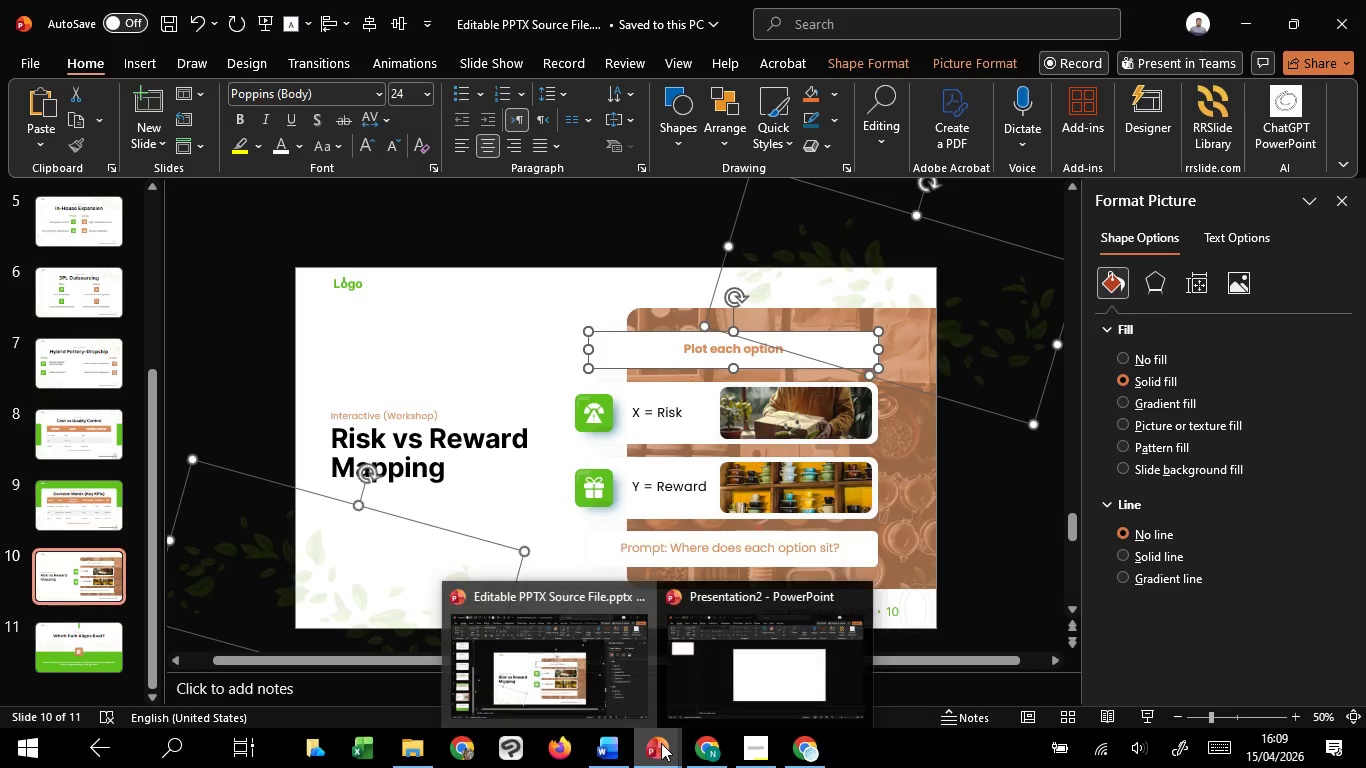 
left_click([698, 668])
 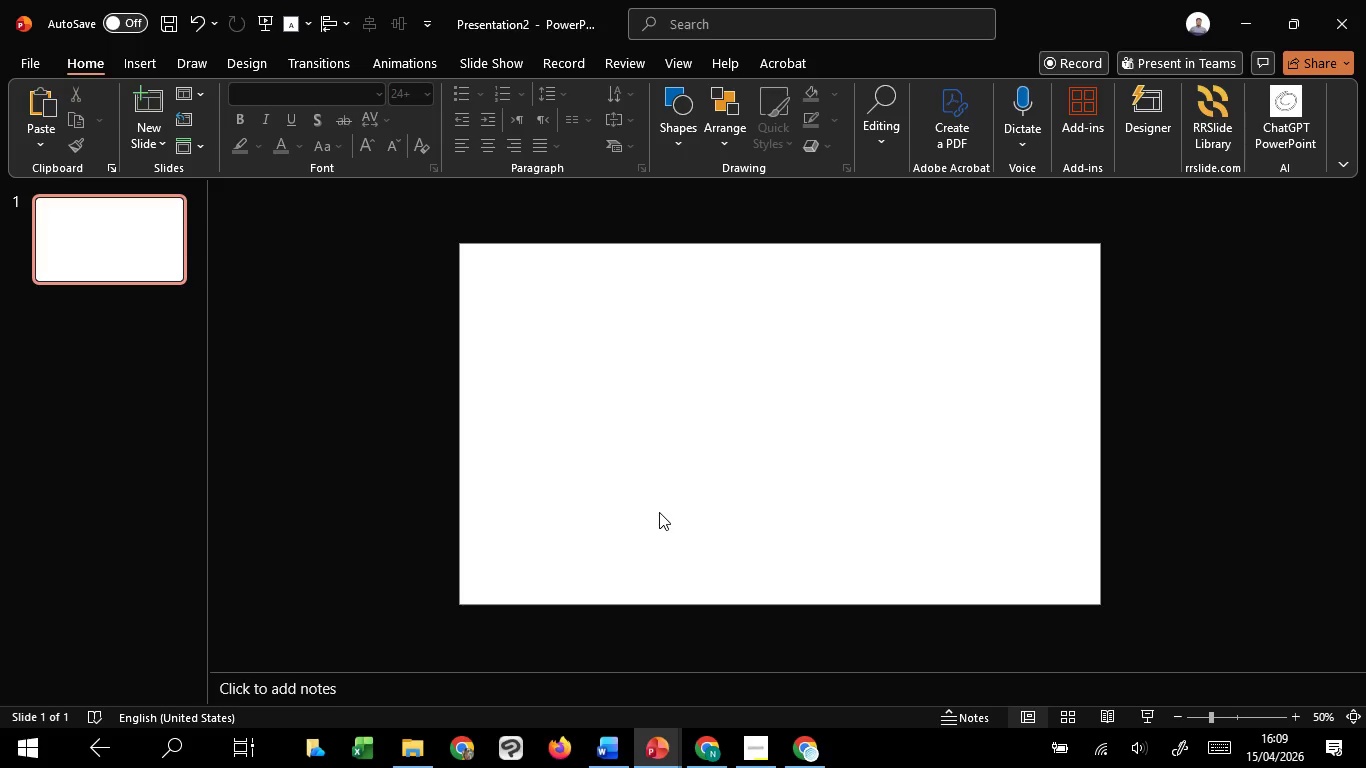 
key(Control+V)
 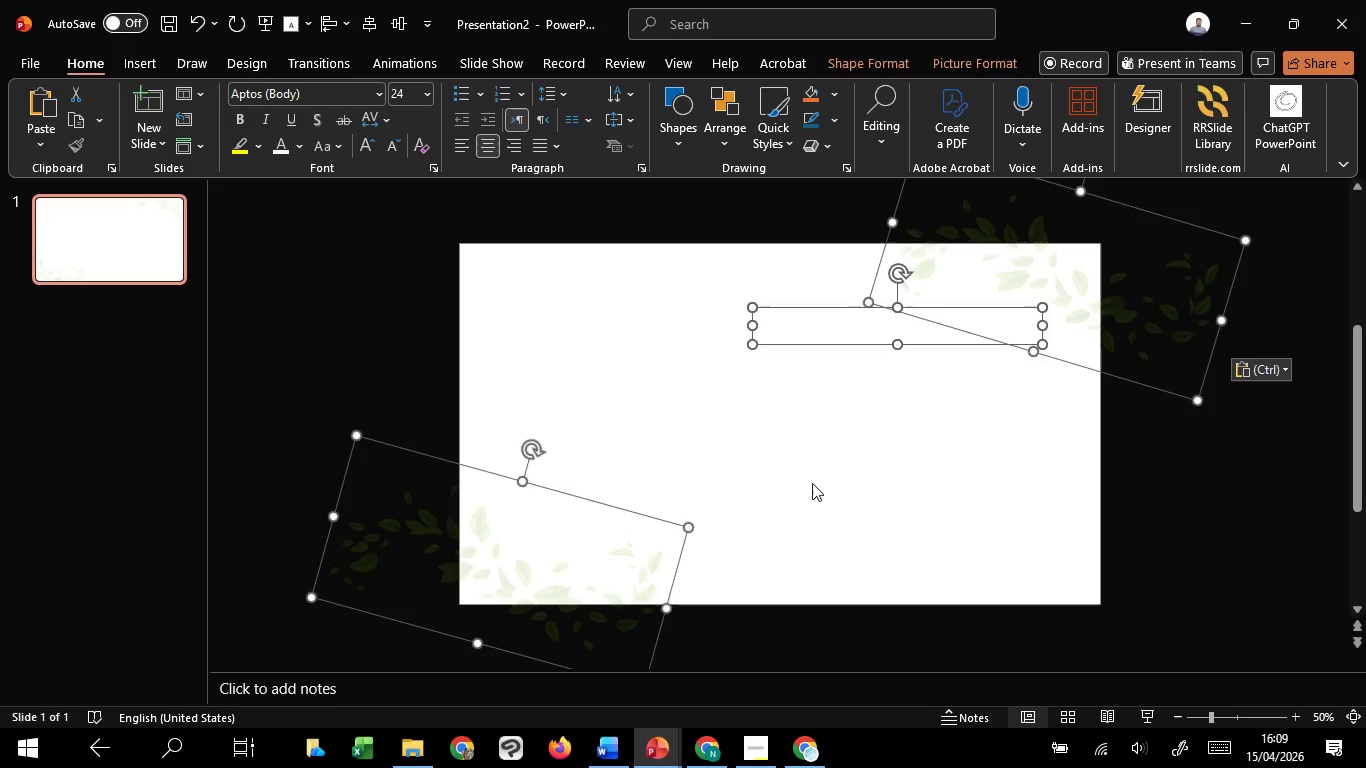 
left_click([812, 483])
 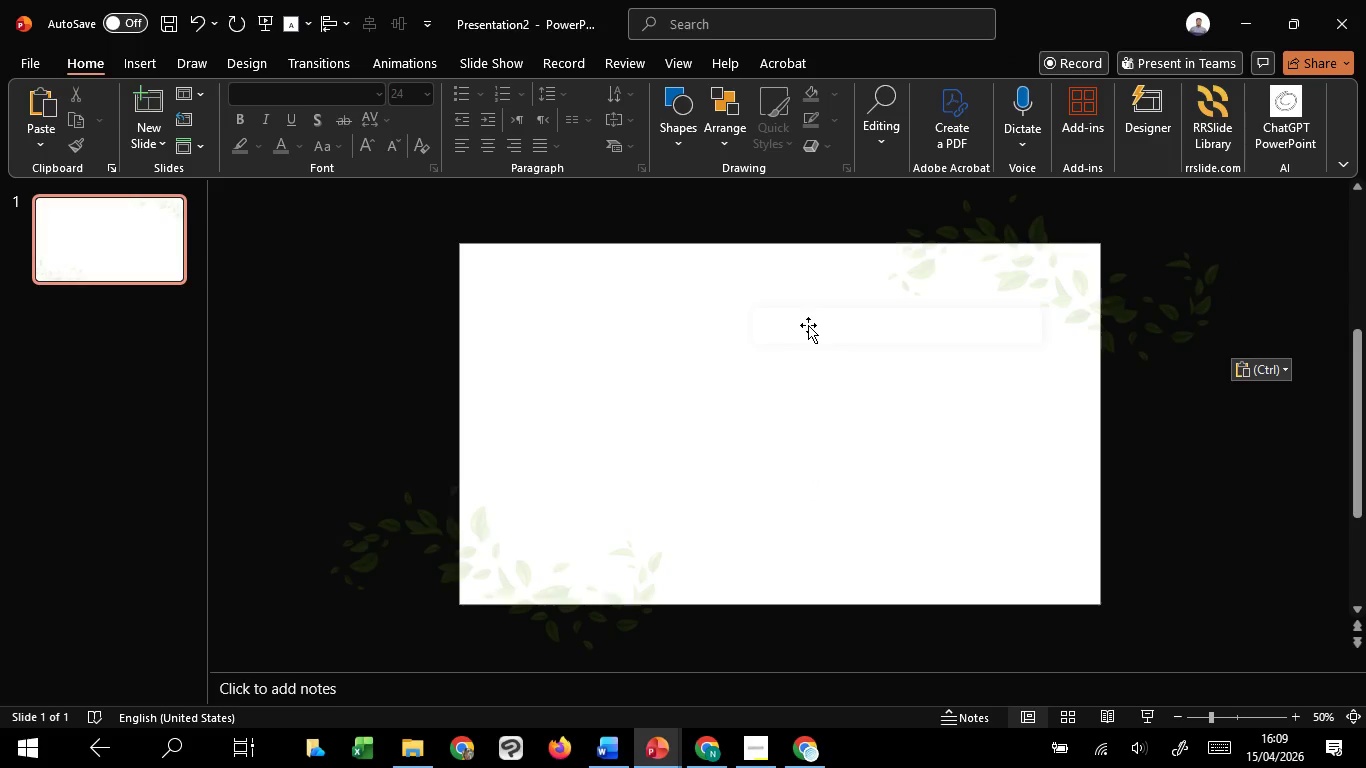 
left_click([808, 325])
 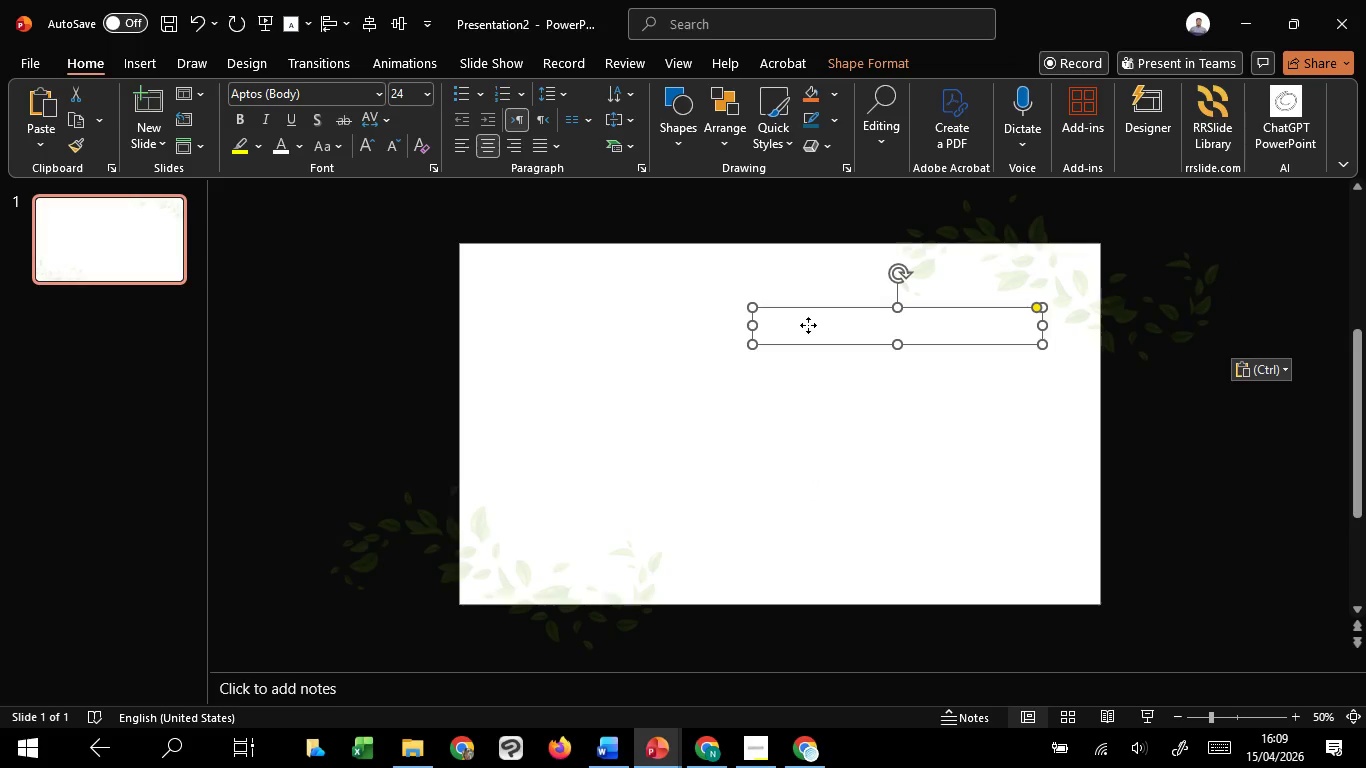 
left_click_drag(start_coordinate=[808, 325], to_coordinate=[564, 414])
 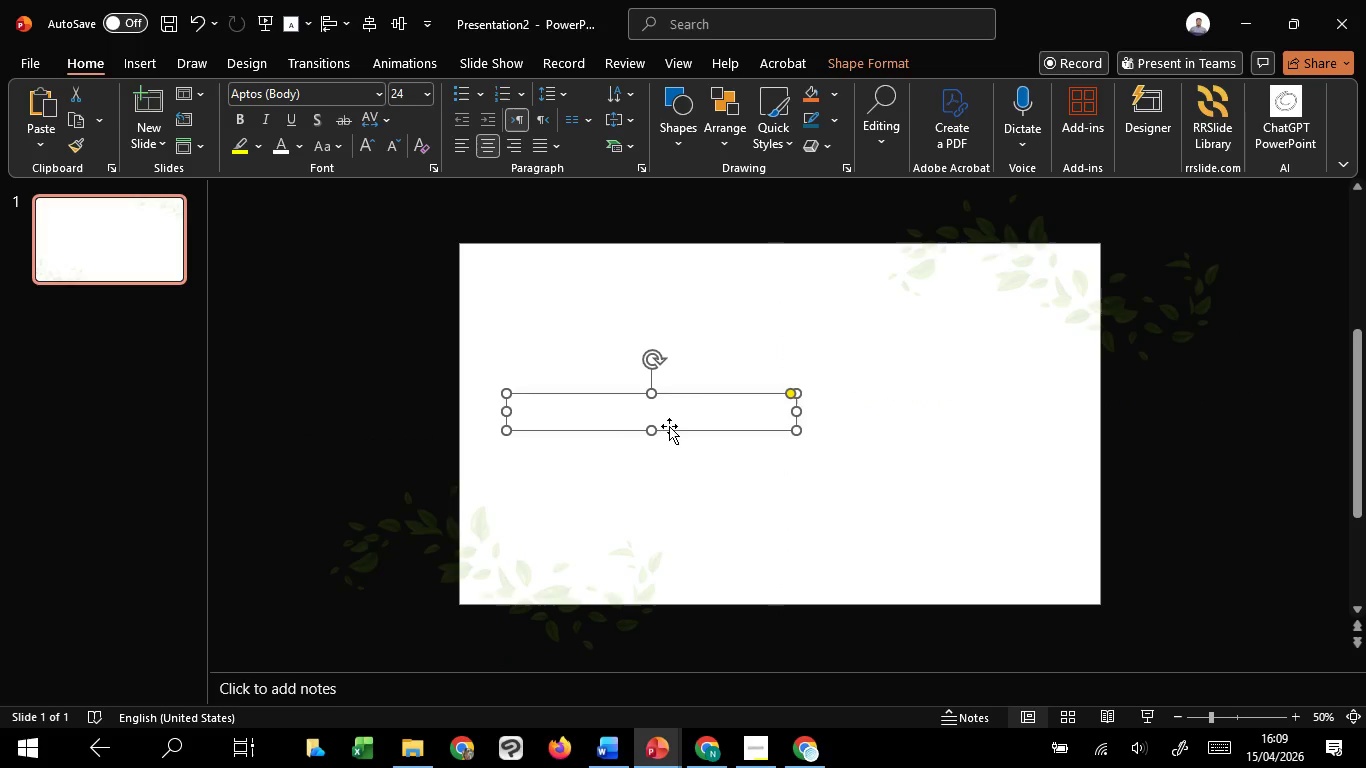 
hold_key(key=ShiftLeft, duration=2.23)
hold_key(key=ControlLeft, duration=1.52)
left_click_drag(start_coordinate=[684, 418], to_coordinate=[677, 473])
 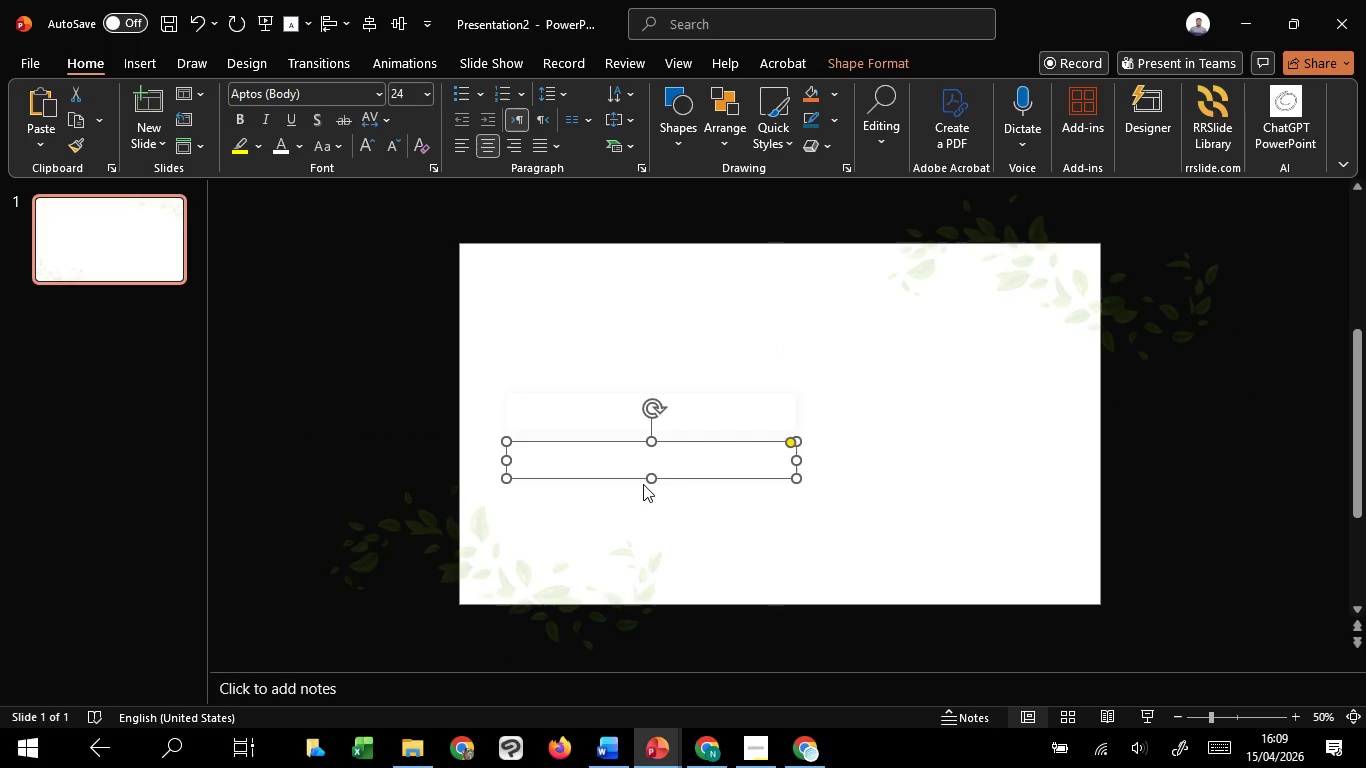 
hold_key(key=ControlLeft, duration=0.45)
 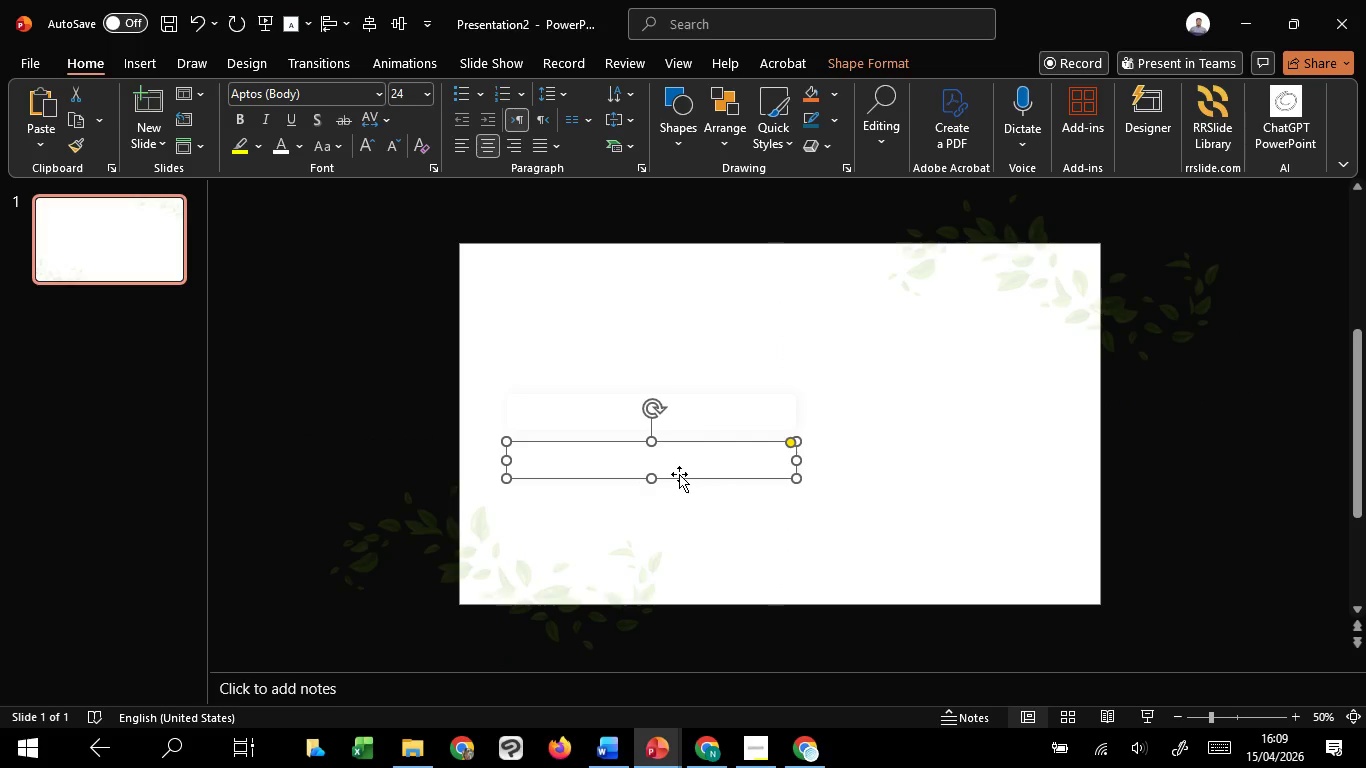 
left_click_drag(start_coordinate=[679, 474], to_coordinate=[676, 503])
 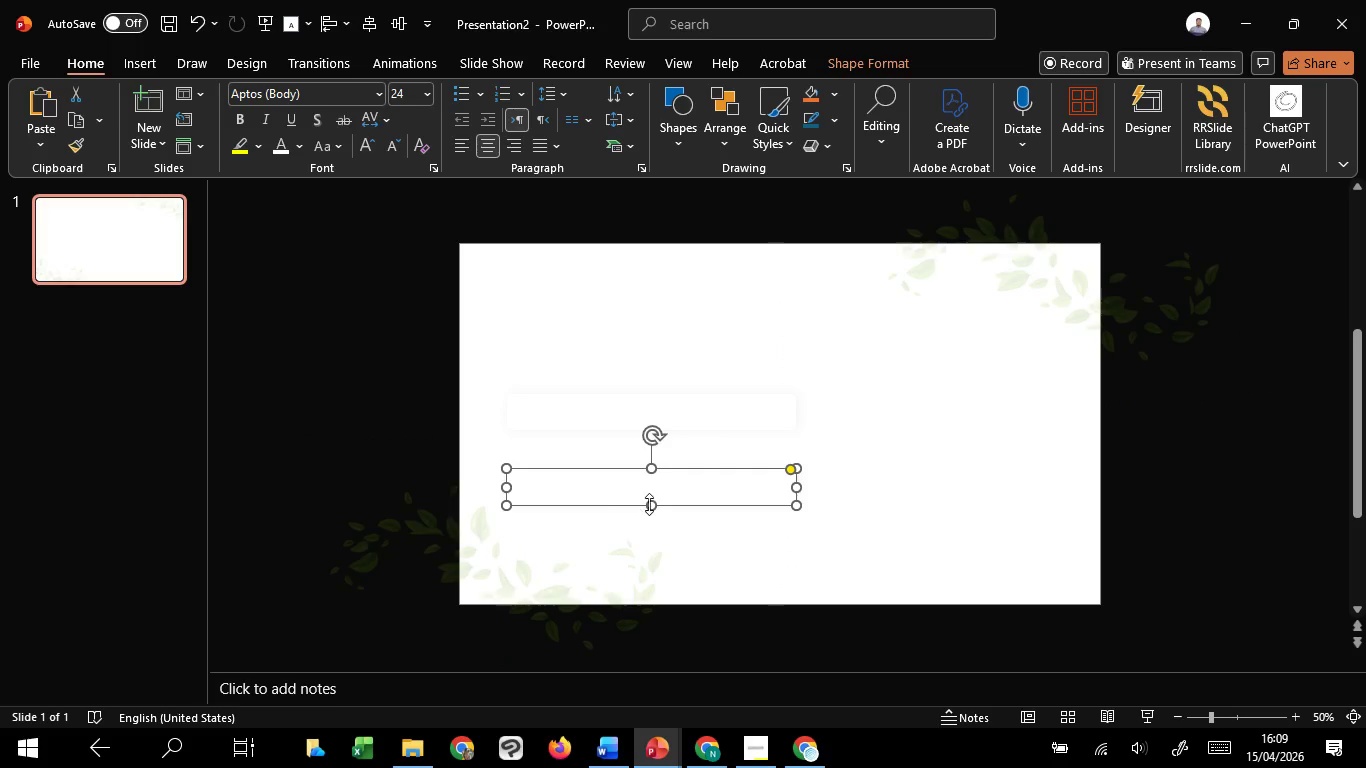 
hold_key(key=ShiftLeft, duration=1.51)
 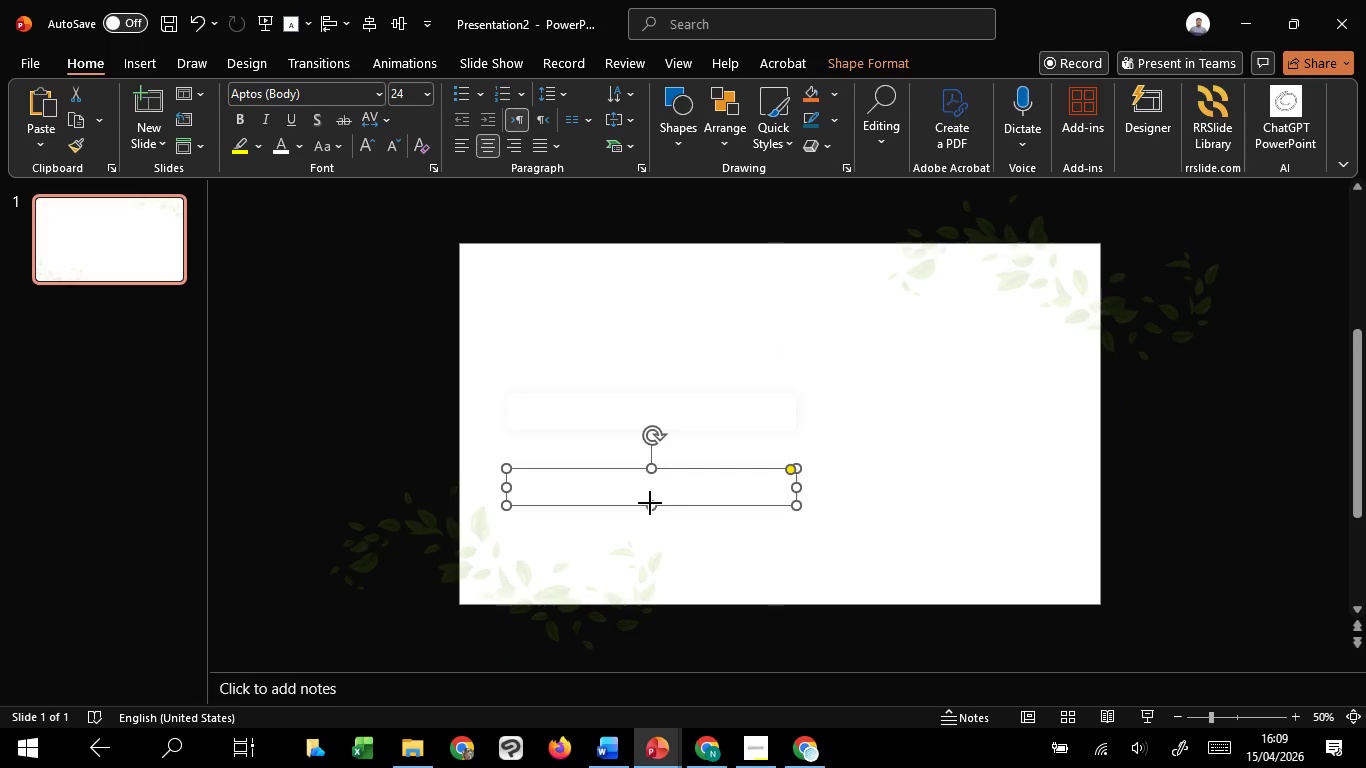 
hold_key(key=ShiftLeft, duration=2.56)
hold_key(key=ControlLeft, duration=1.51)
left_click_drag(start_coordinate=[650, 503], to_coordinate=[648, 540])
 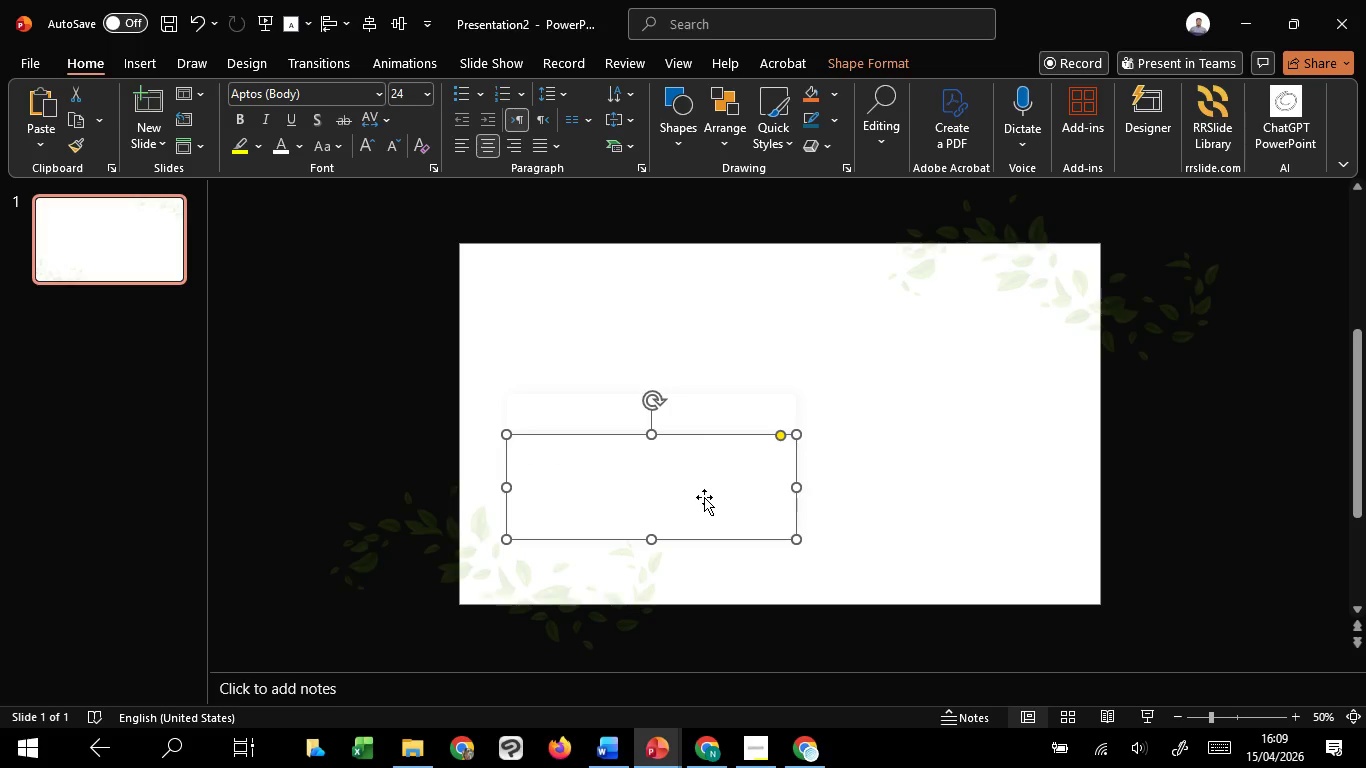 
hold_key(key=ControlLeft, duration=0.94)
 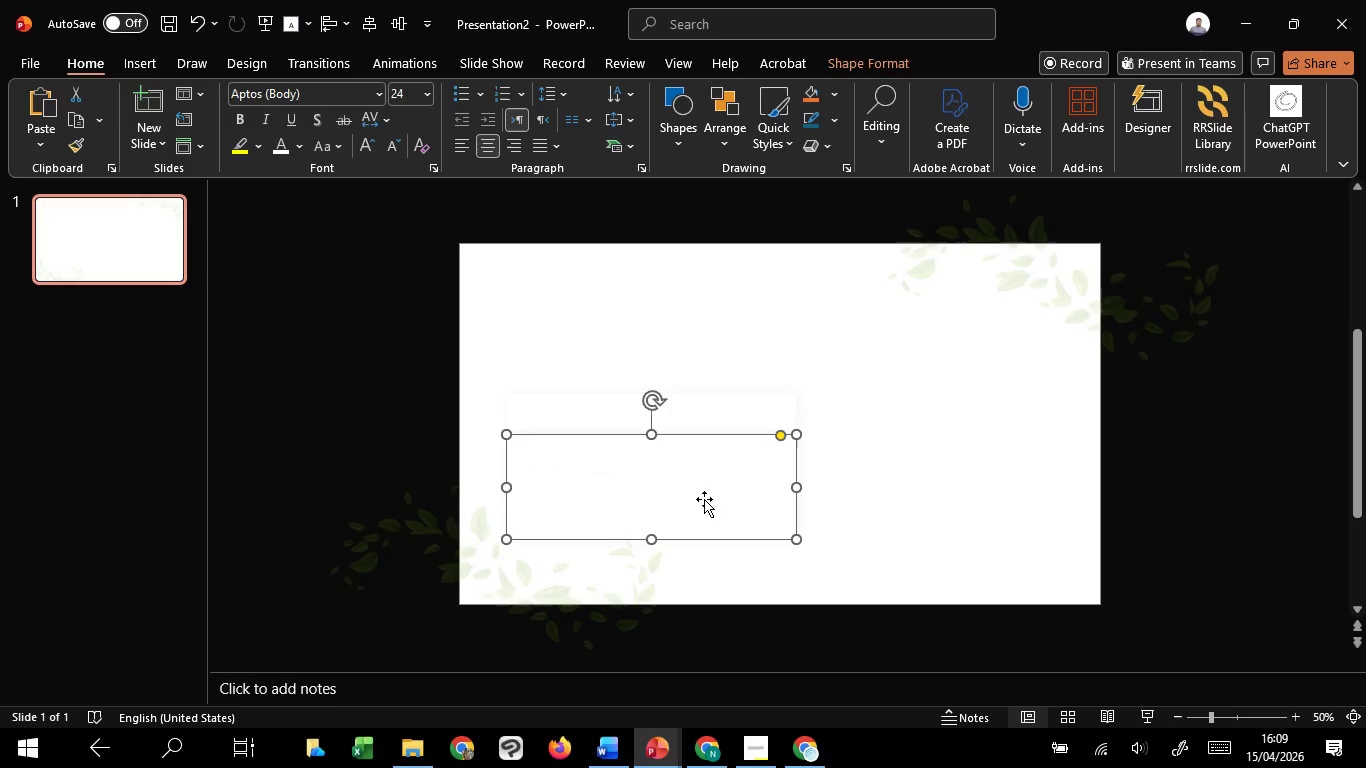 
left_click_drag(start_coordinate=[704, 499], to_coordinate=[701, 536])
 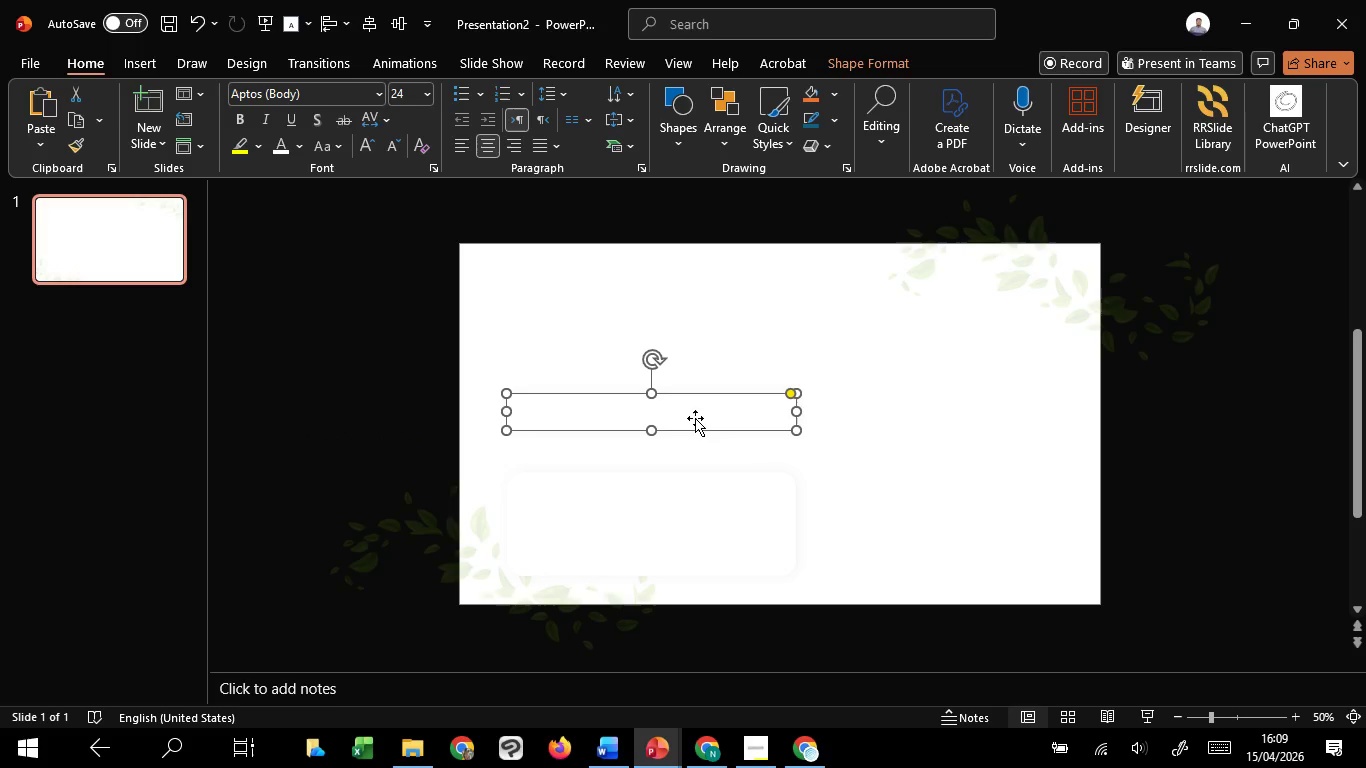 
hold_key(key=ShiftLeft, duration=1.5)
 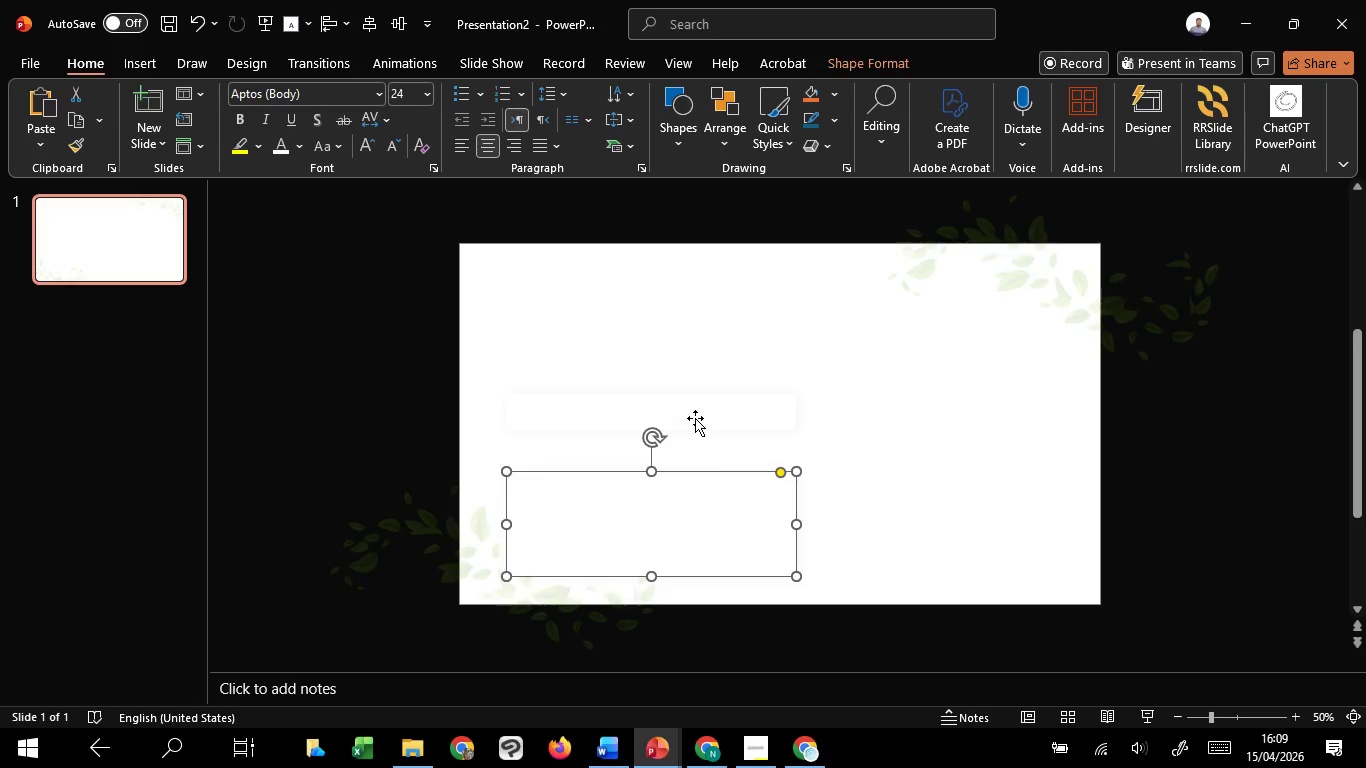 
hold_key(key=ShiftLeft, duration=0.5)
 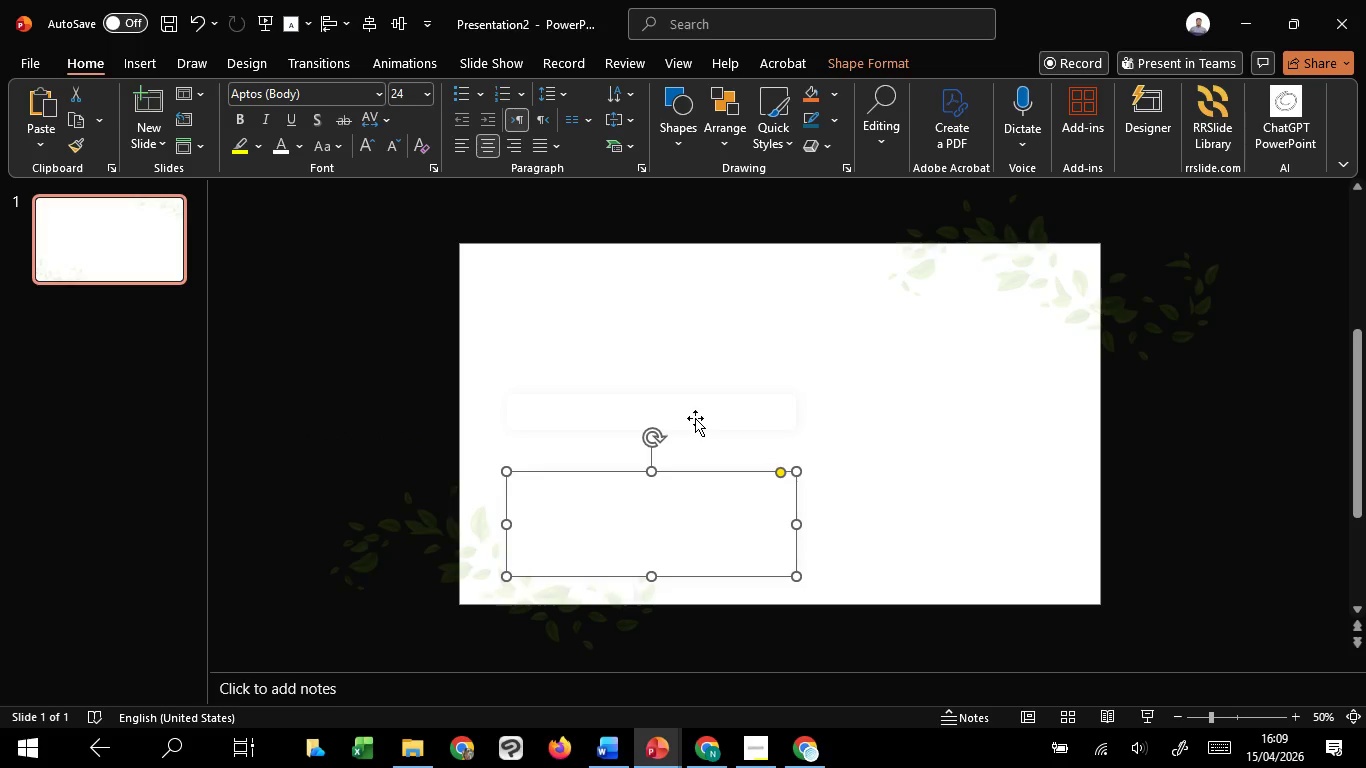 
left_click([695, 418])
 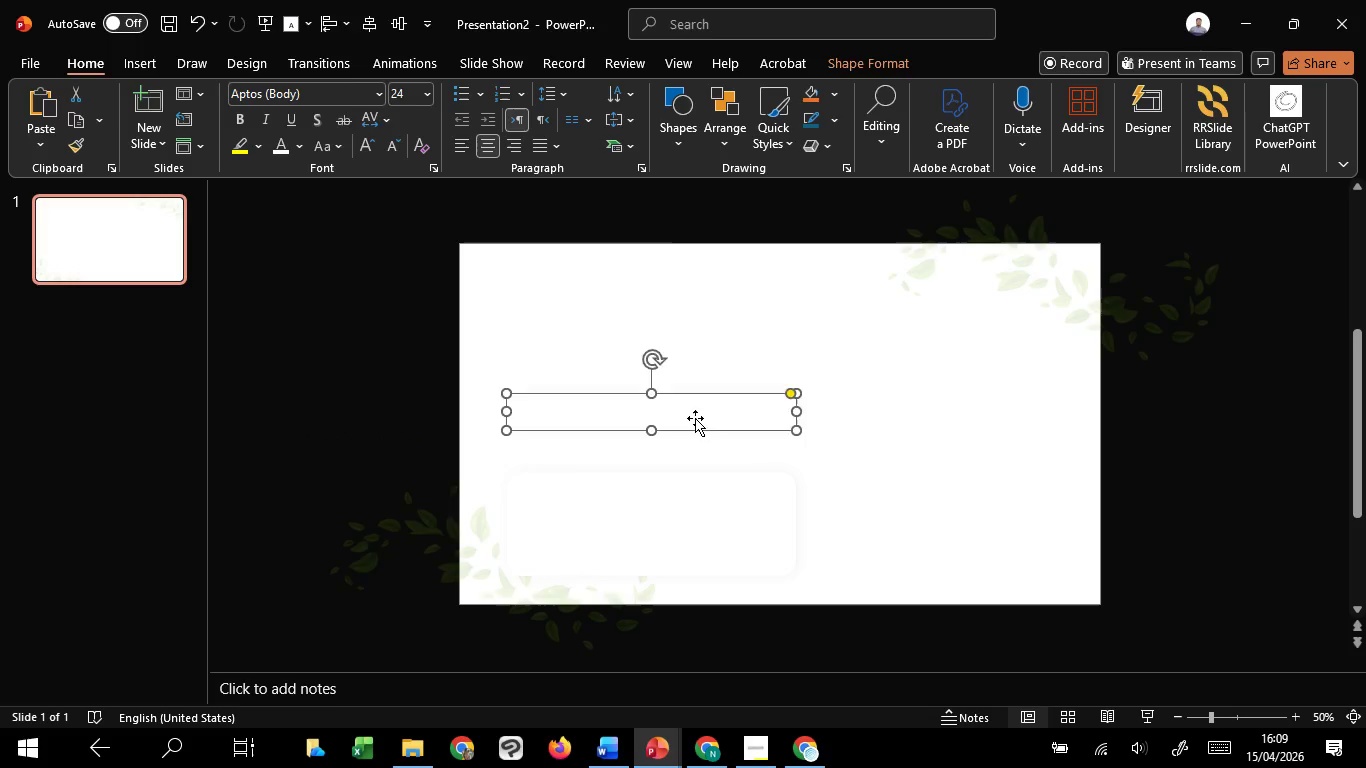 
key(Delete)
 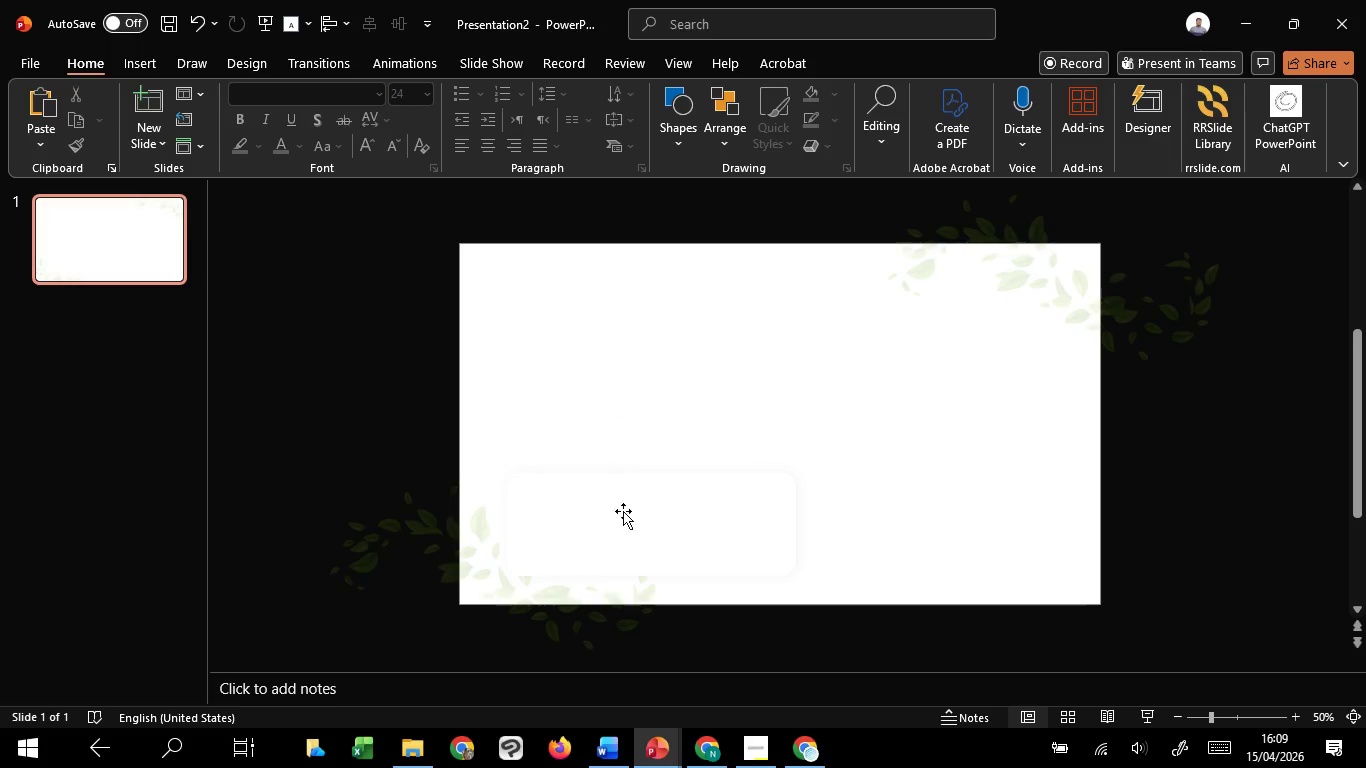 
left_click([637, 518])
 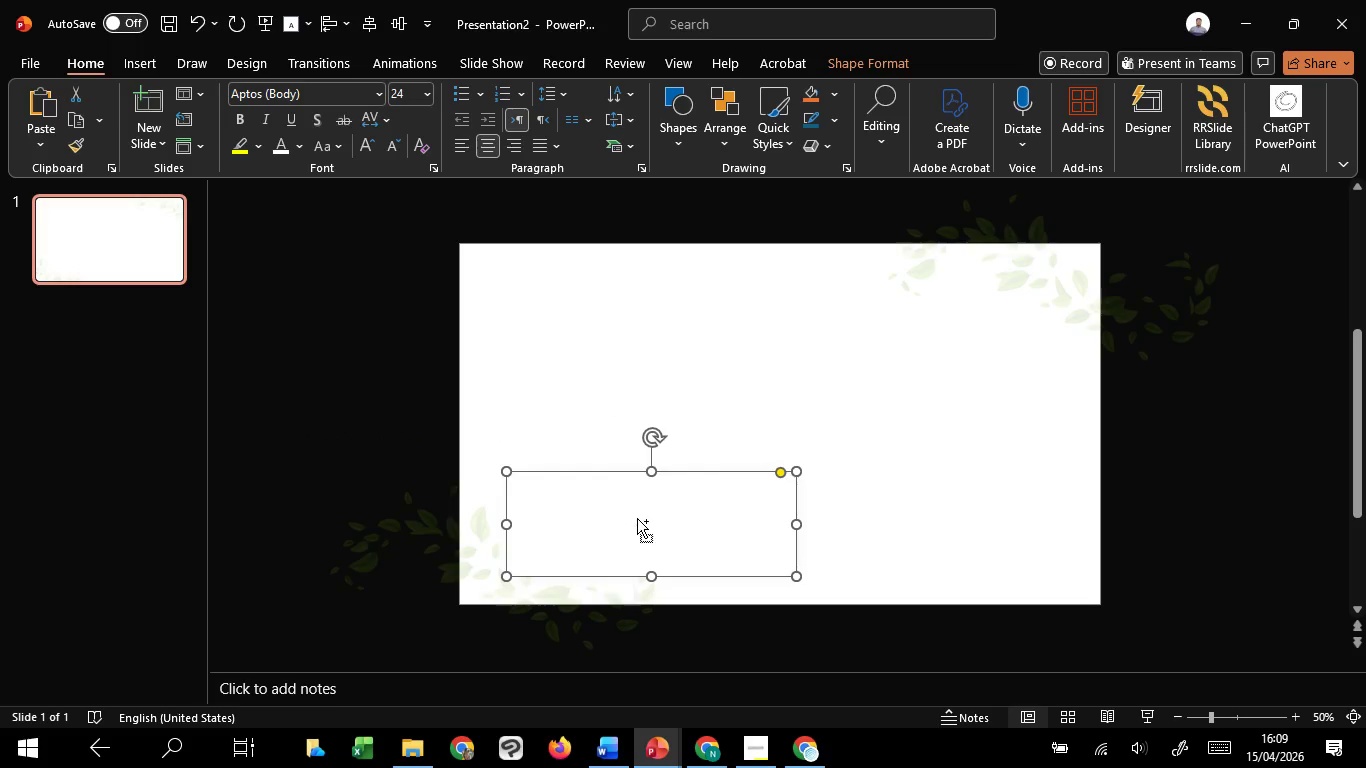 
hold_key(key=ControlLeft, duration=2.61)
hold_key(key=ShiftLeft, duration=1.52)
left_click_drag(start_coordinate=[637, 518], to_coordinate=[635, 394])
 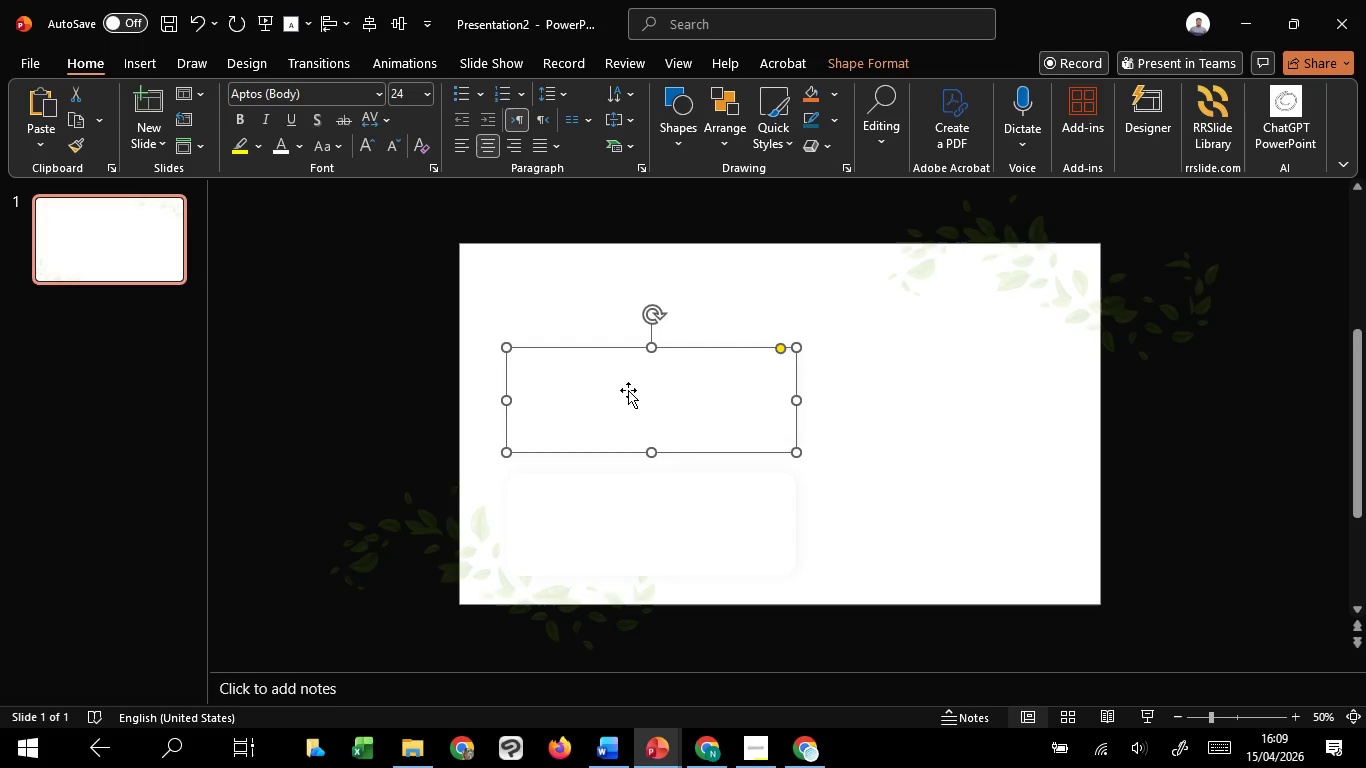 
hold_key(key=ShiftLeft, duration=0.53)
 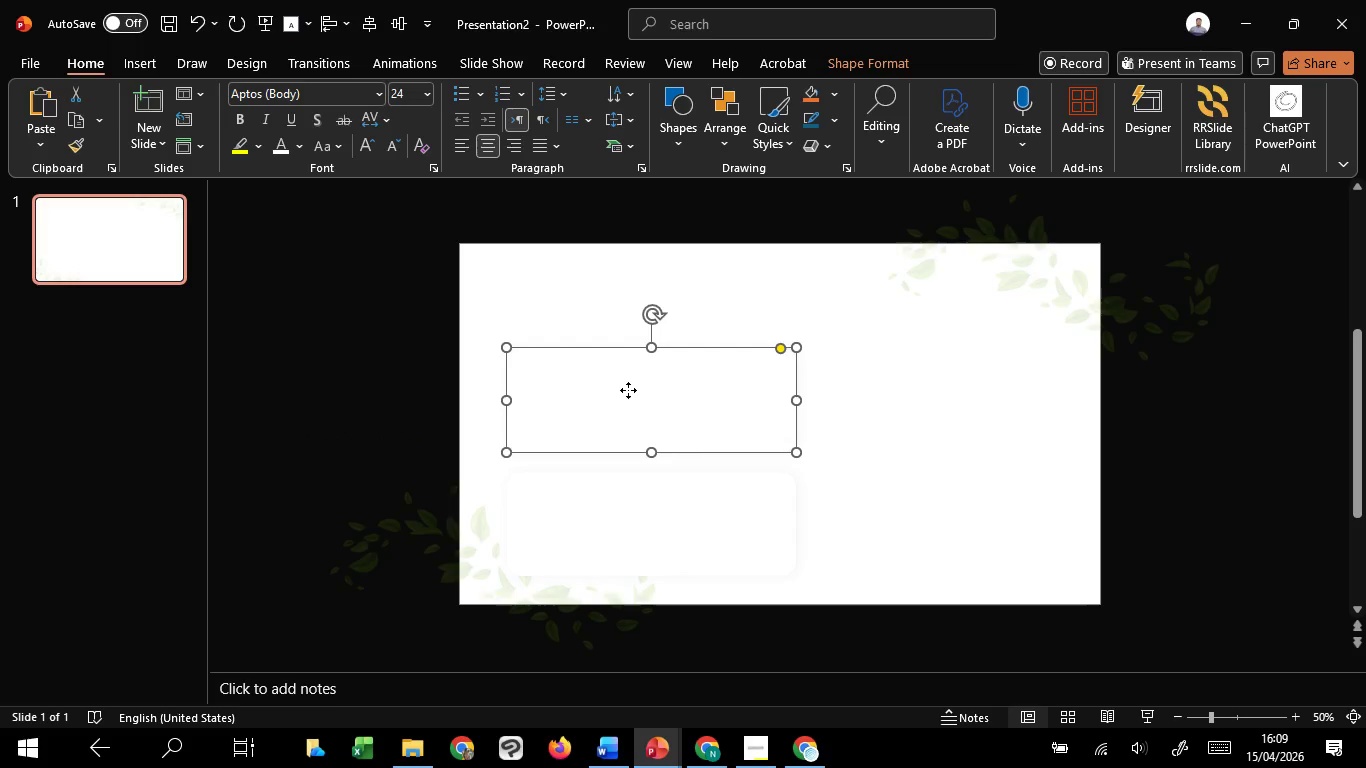 
hold_key(key=ShiftLeft, duration=1.12)
left_click([628, 390])
 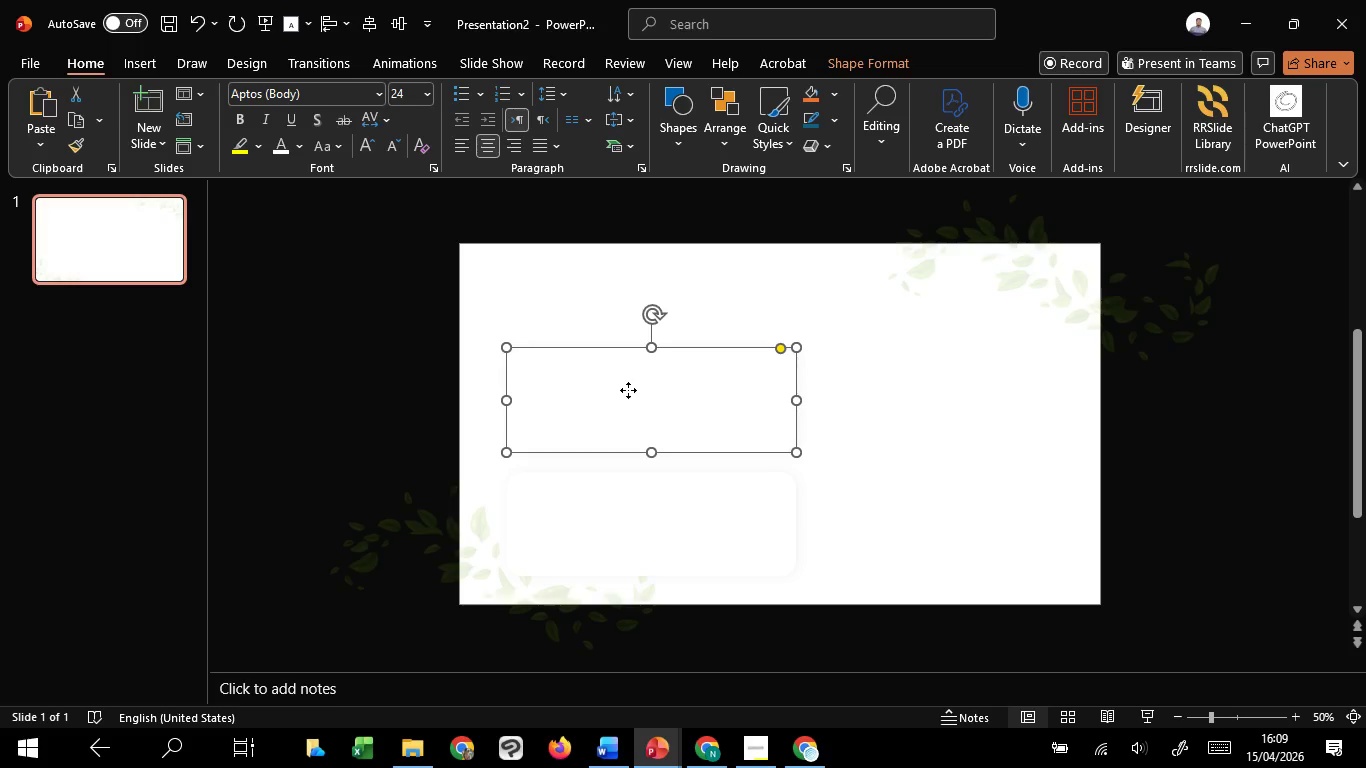 
left_click_drag(start_coordinate=[628, 390], to_coordinate=[916, 425])
 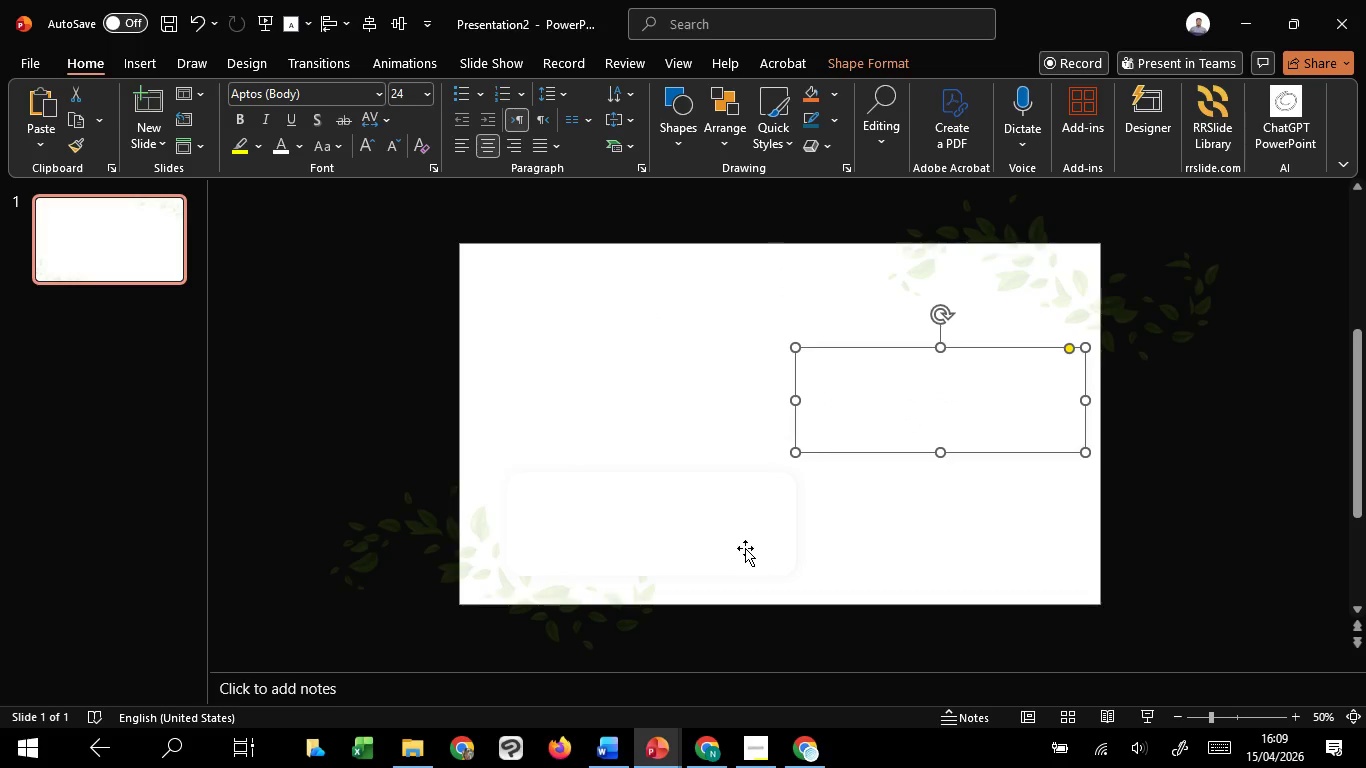 
hold_key(key=ShiftLeft, duration=1.5)
 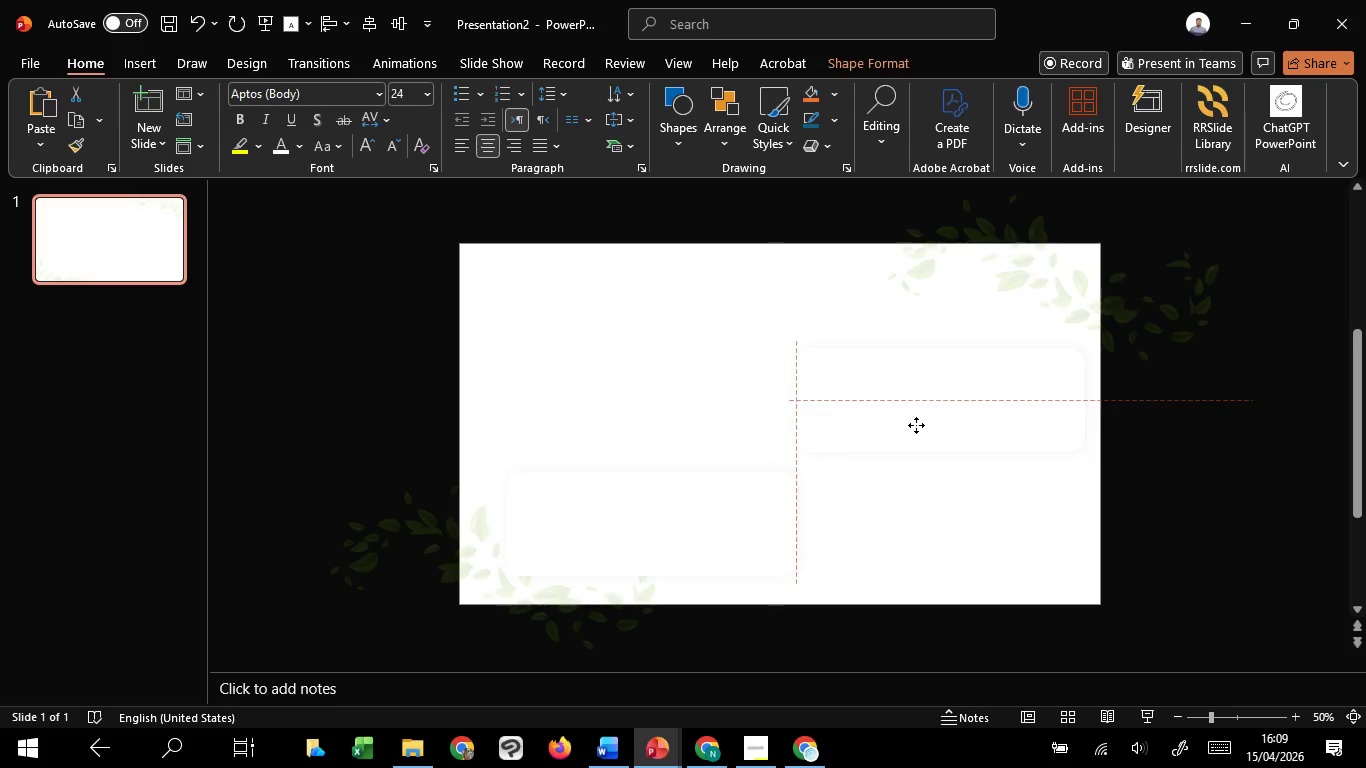 
hold_key(key=ShiftLeft, duration=1.26)
 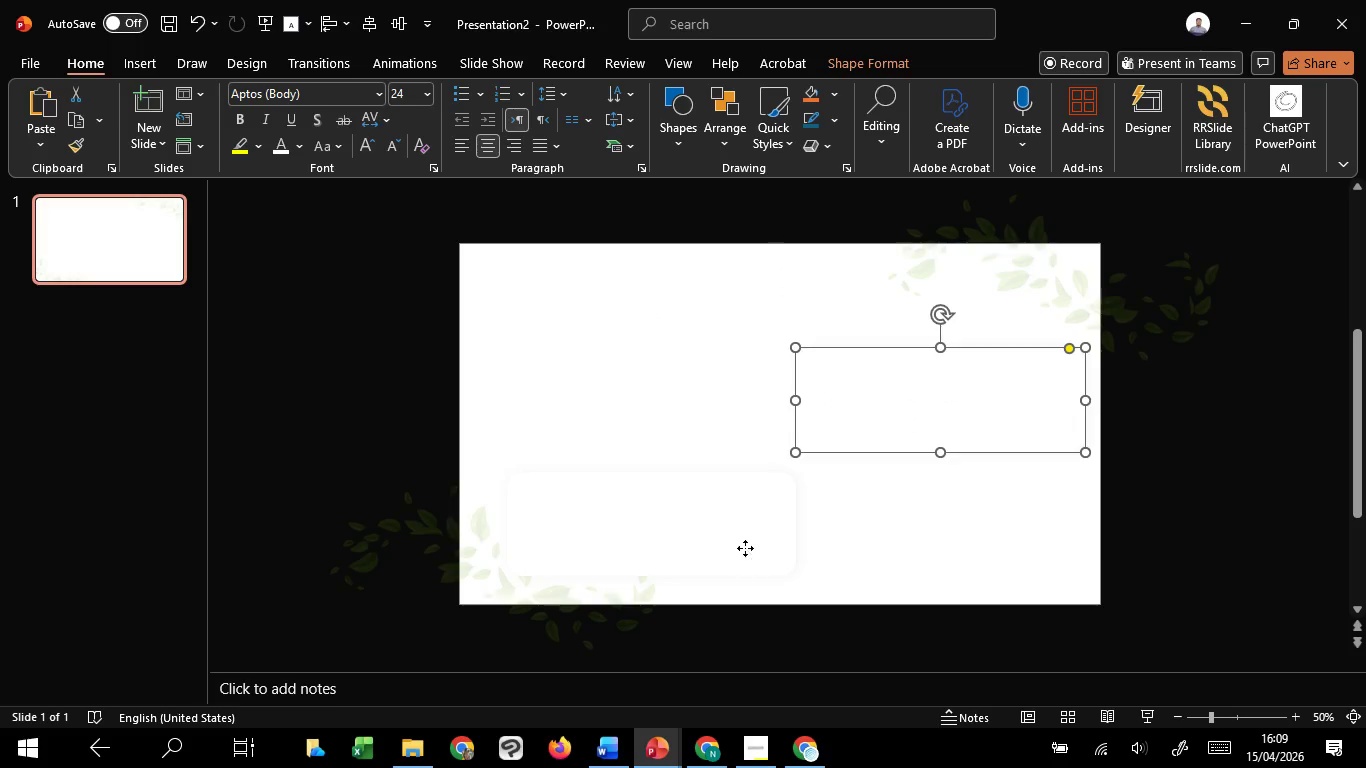 
left_click([745, 548])
 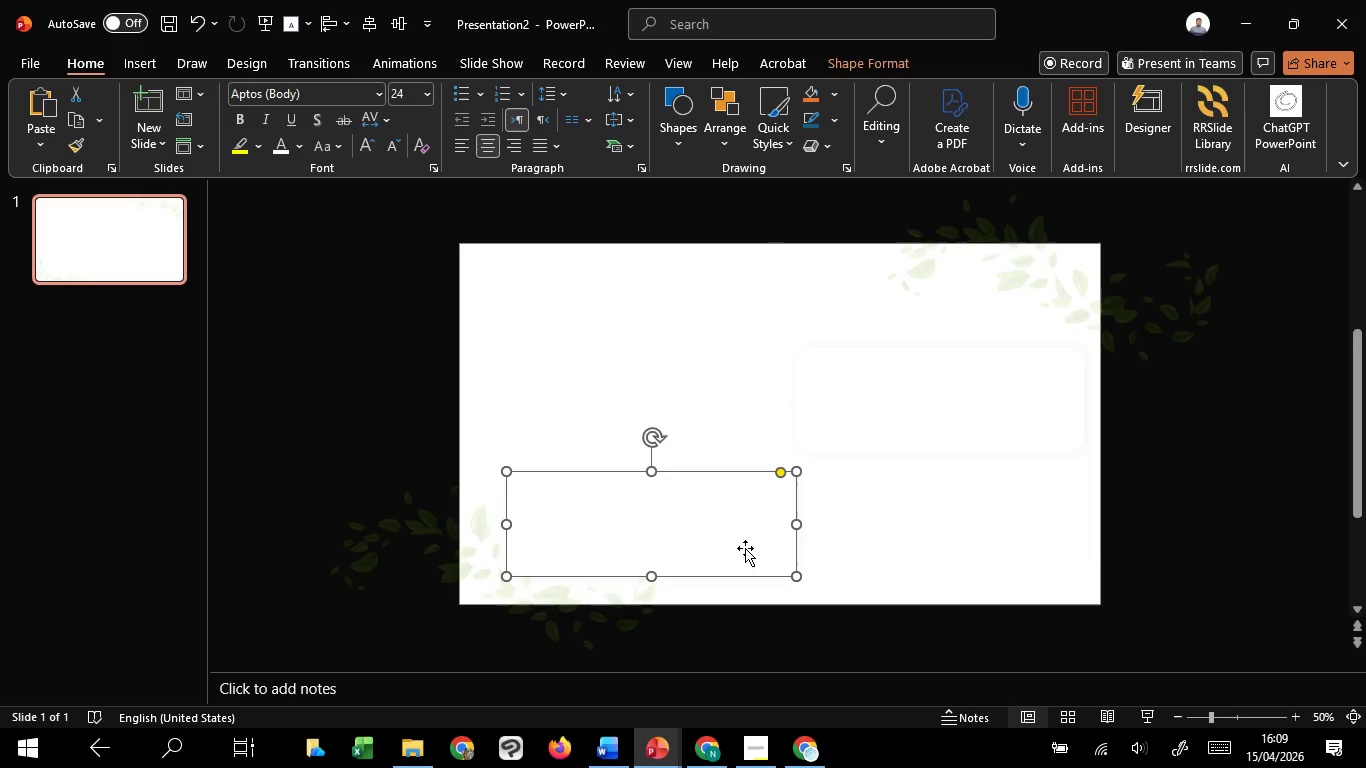 
hold_key(key=ShiftLeft, duration=3.23)
left_click([818, 420])
 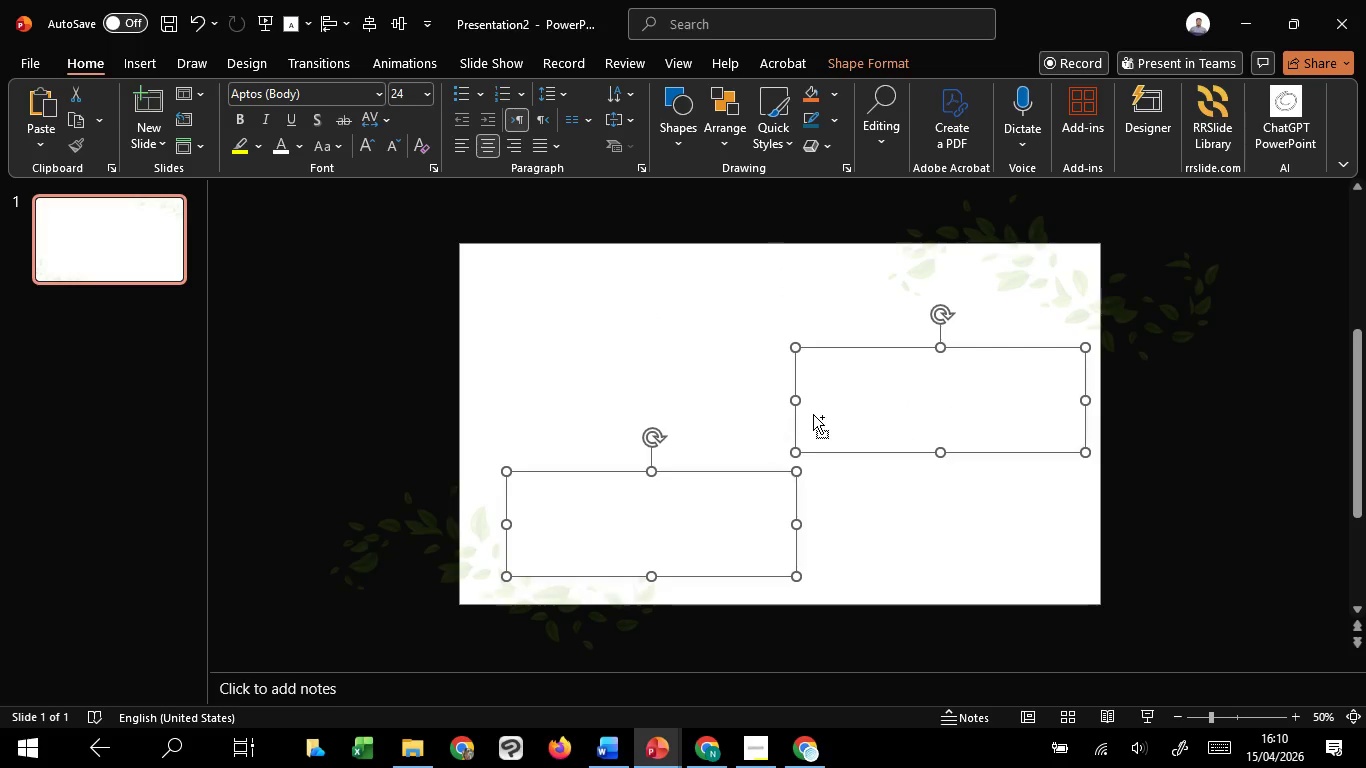 
hold_key(key=ControlLeft, duration=1.5)
left_click_drag(start_coordinate=[799, 406], to_coordinate=[808, 405])
 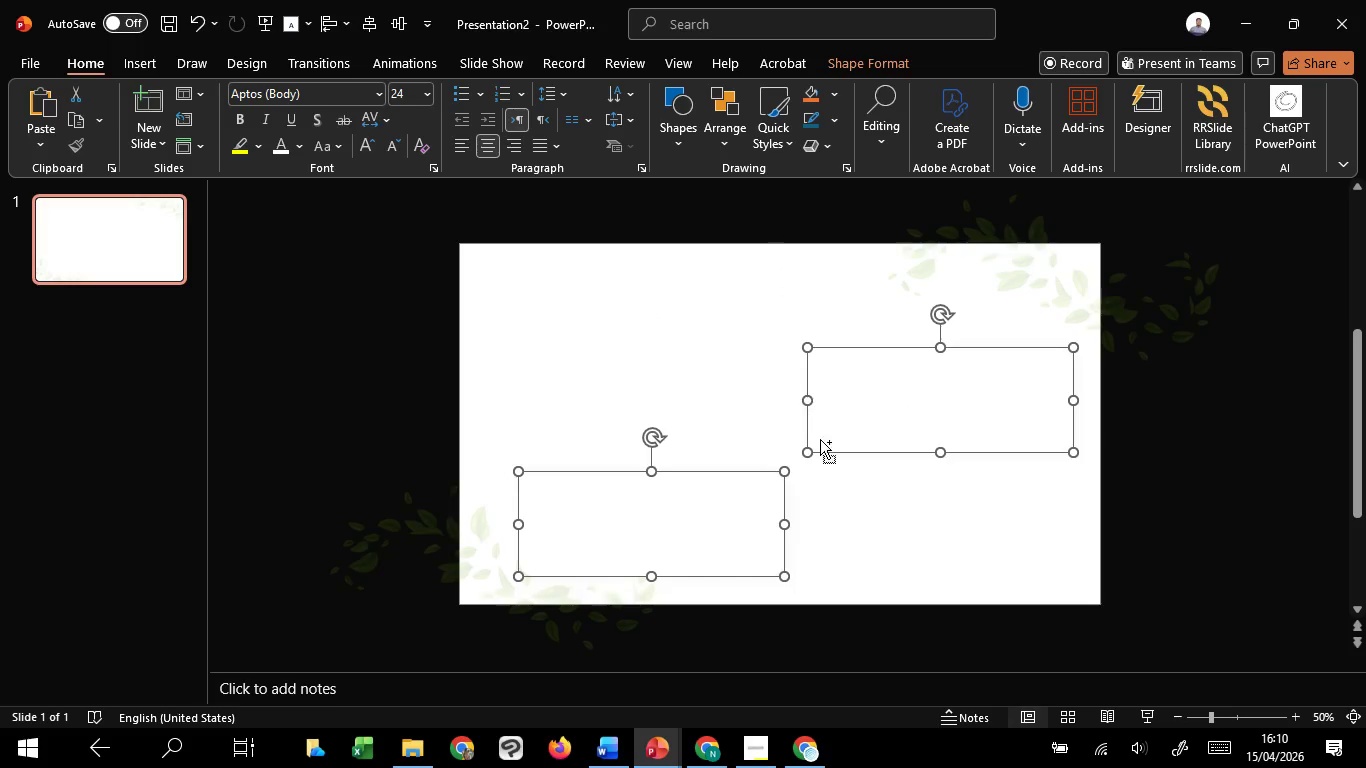 
hold_key(key=ControlLeft, duration=0.62)
 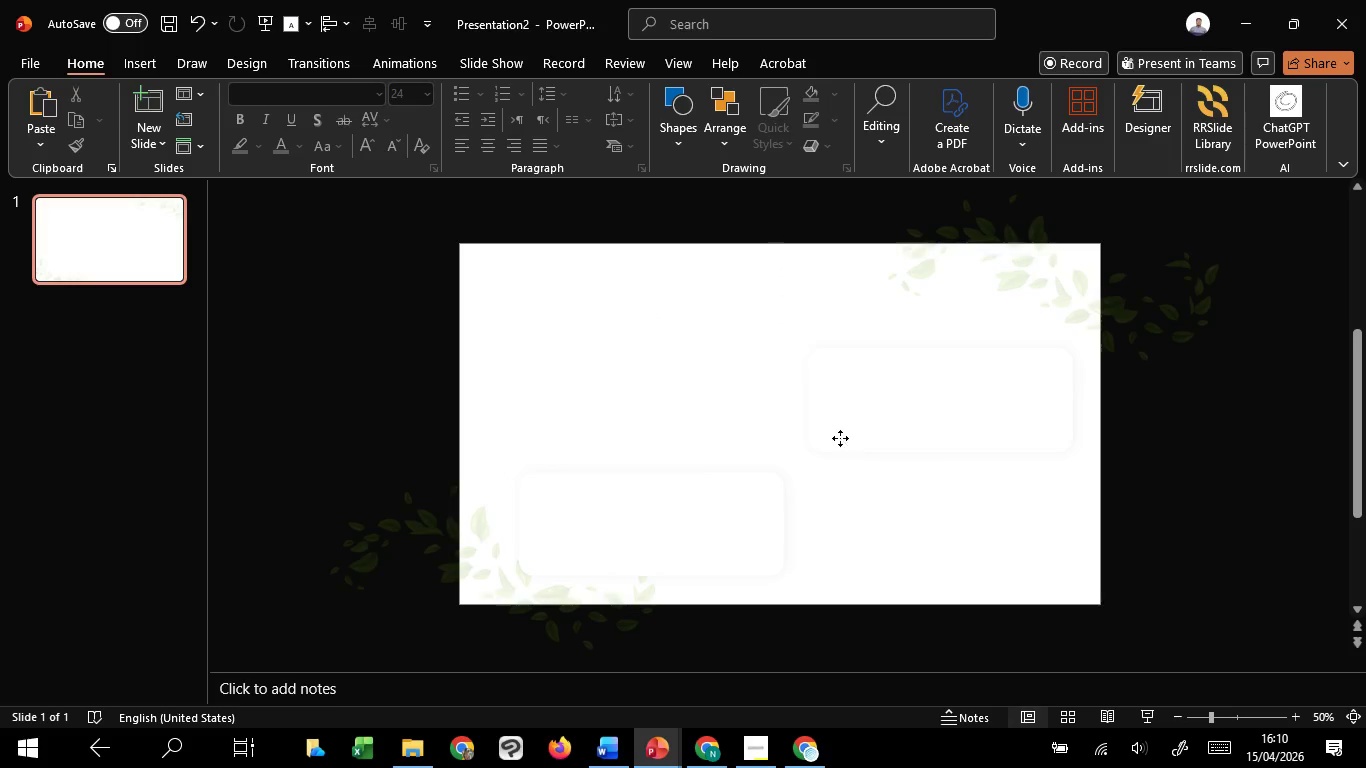 
double_click([840, 438])
 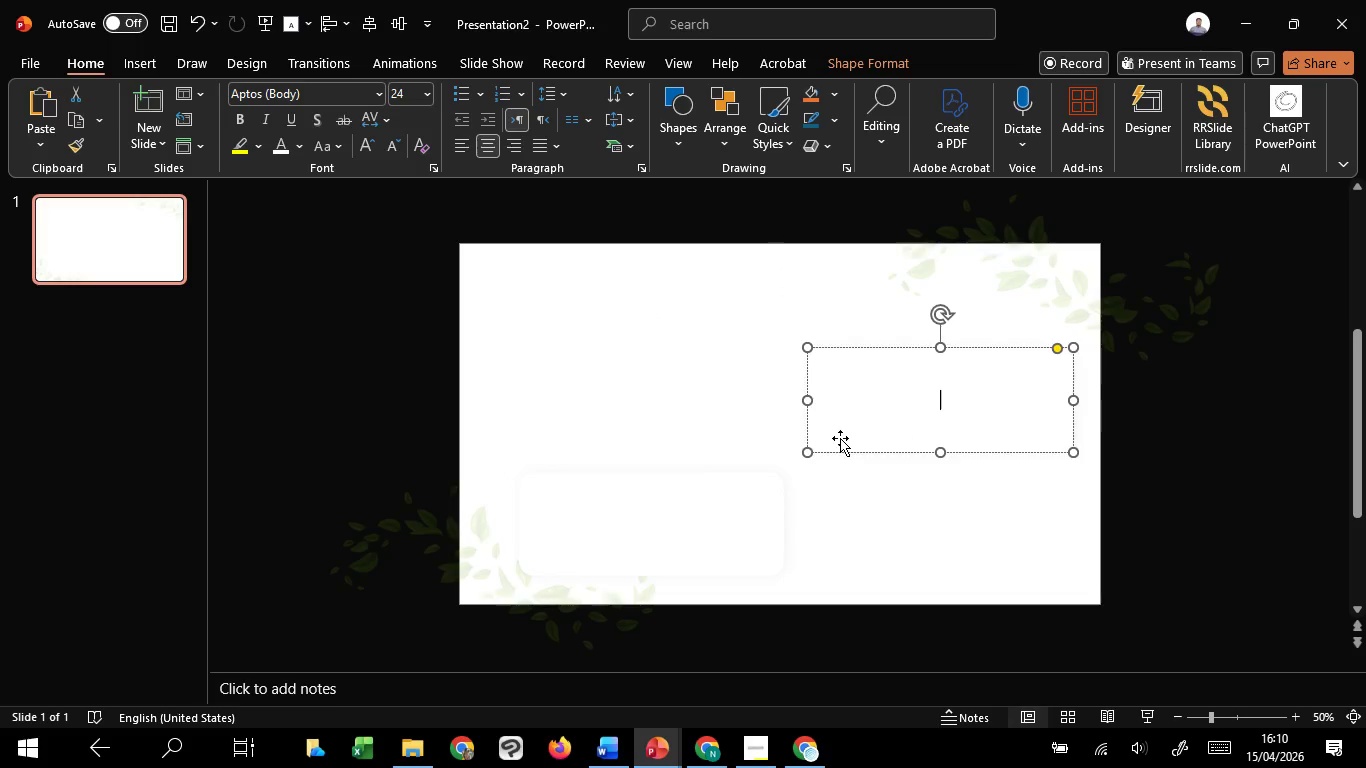 
left_click_drag(start_coordinate=[840, 438], to_coordinate=[828, 540])
 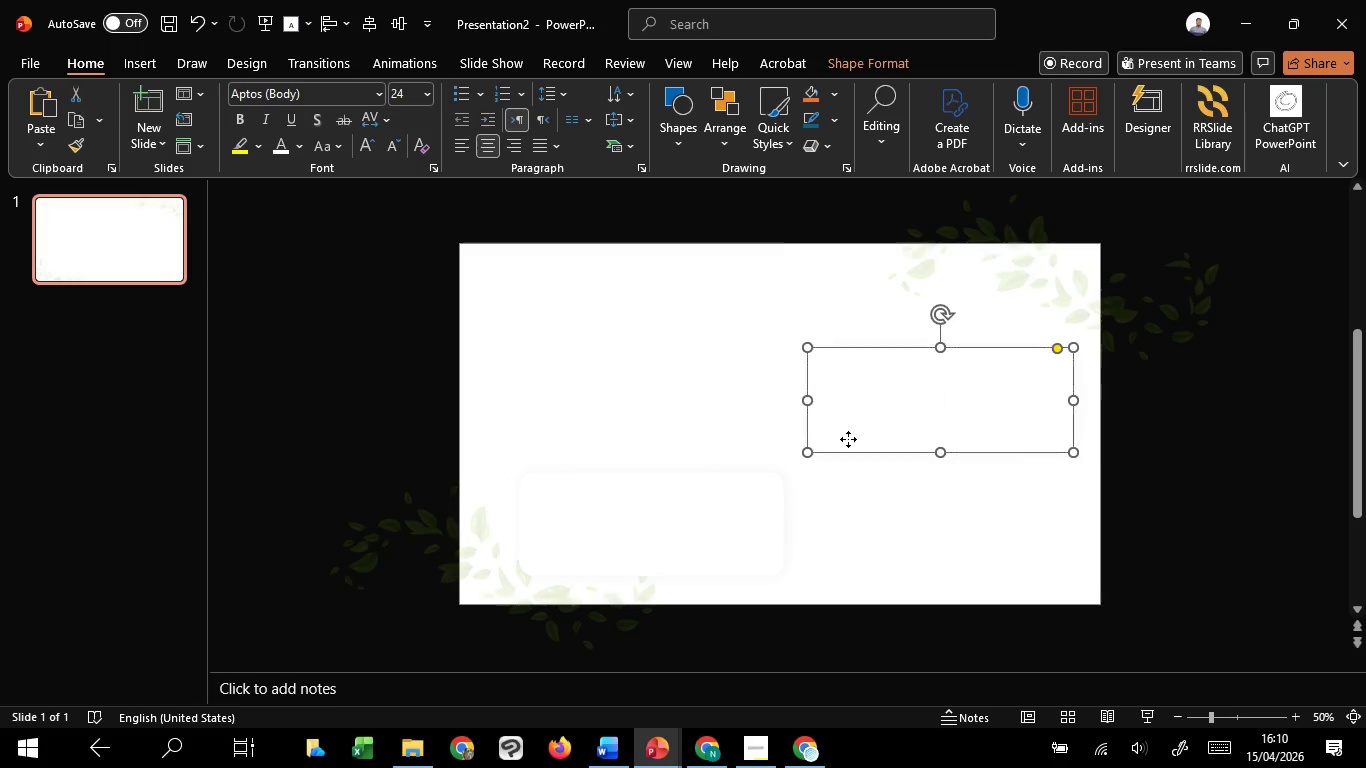 
hold_key(key=ShiftLeft, duration=0.67)
 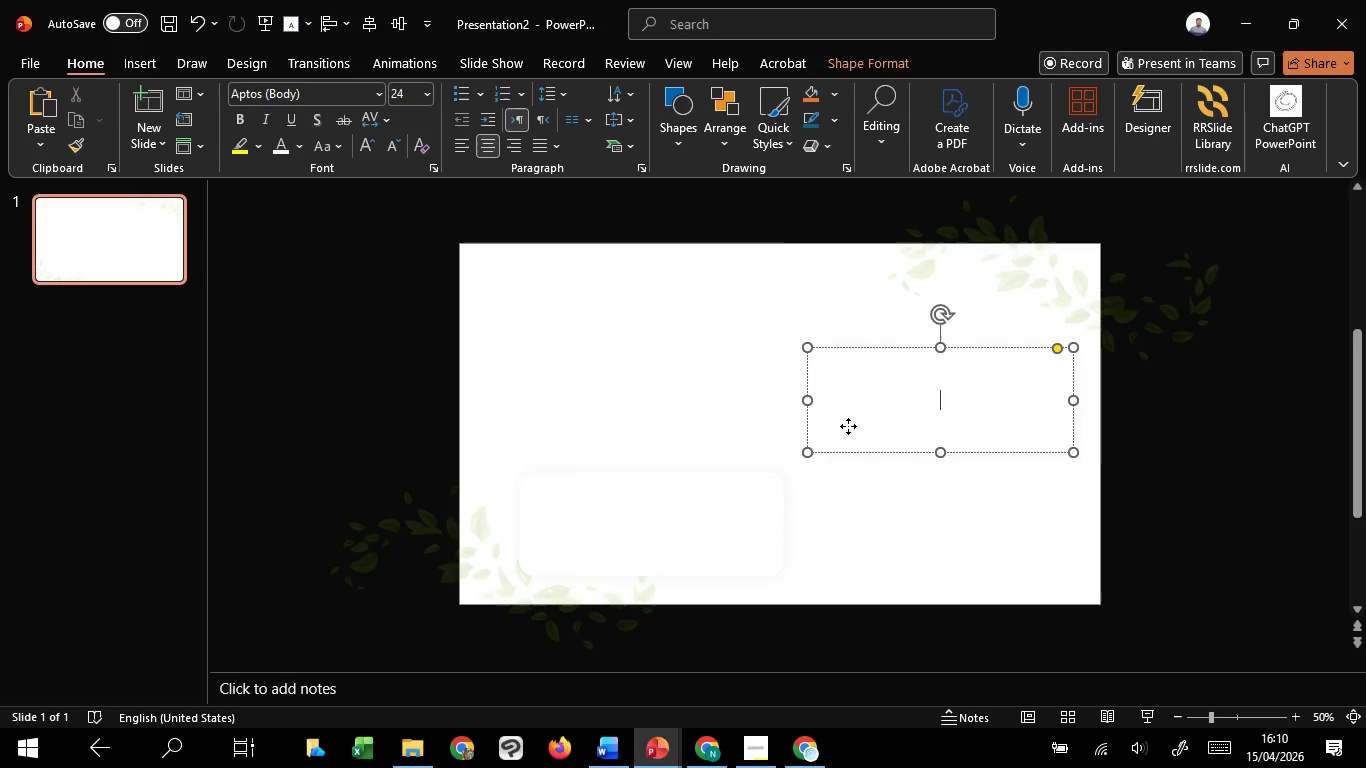 
left_click_drag(start_coordinate=[848, 426], to_coordinate=[840, 552])
 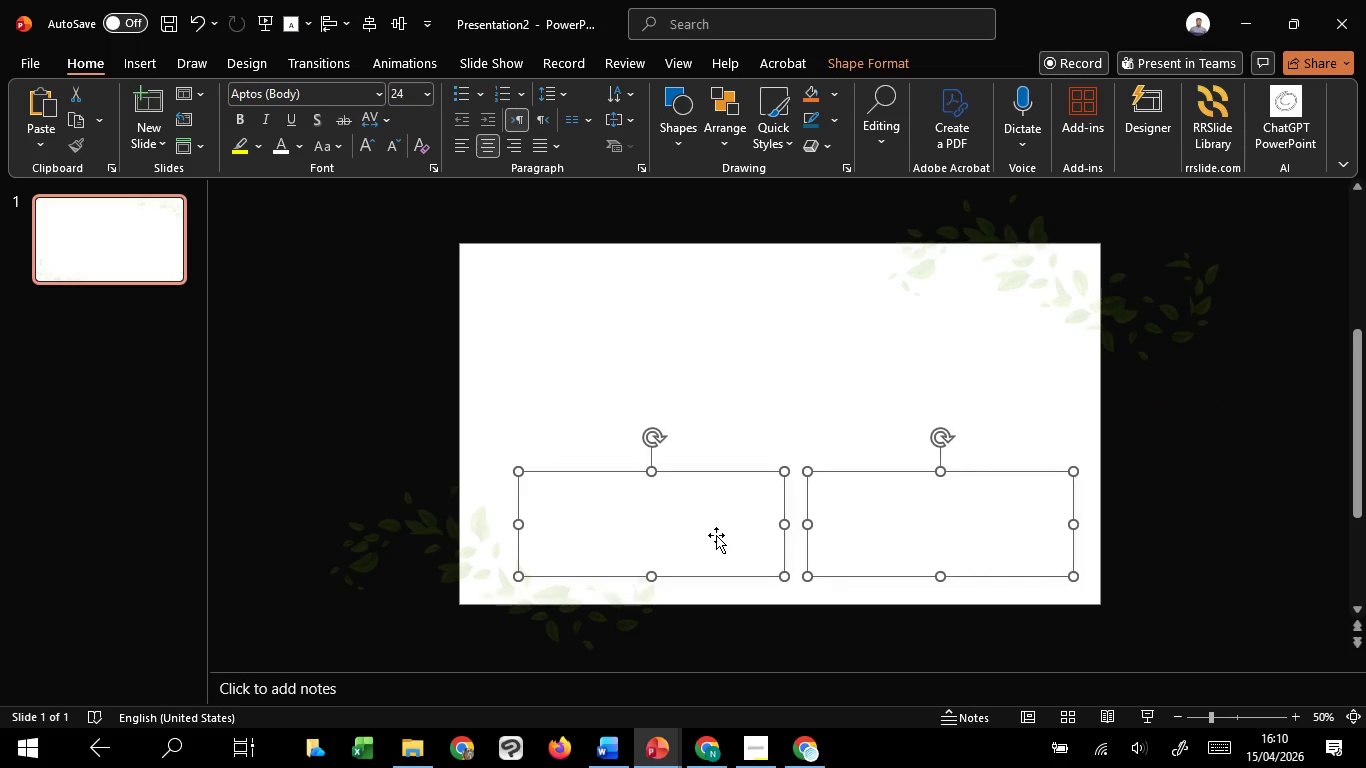 
hold_key(key=ShiftLeft, duration=1.52)
 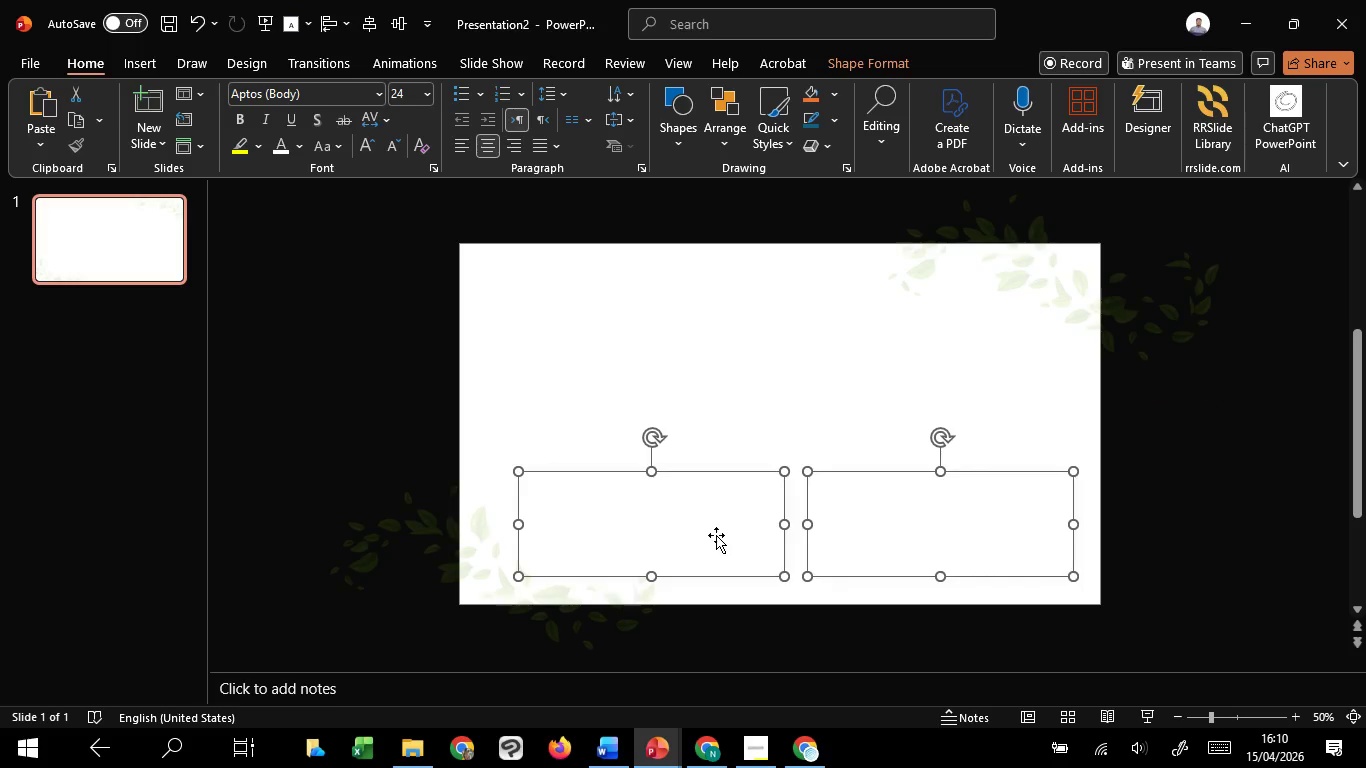 
hold_key(key=ShiftLeft, duration=0.55)
left_click([716, 535])
 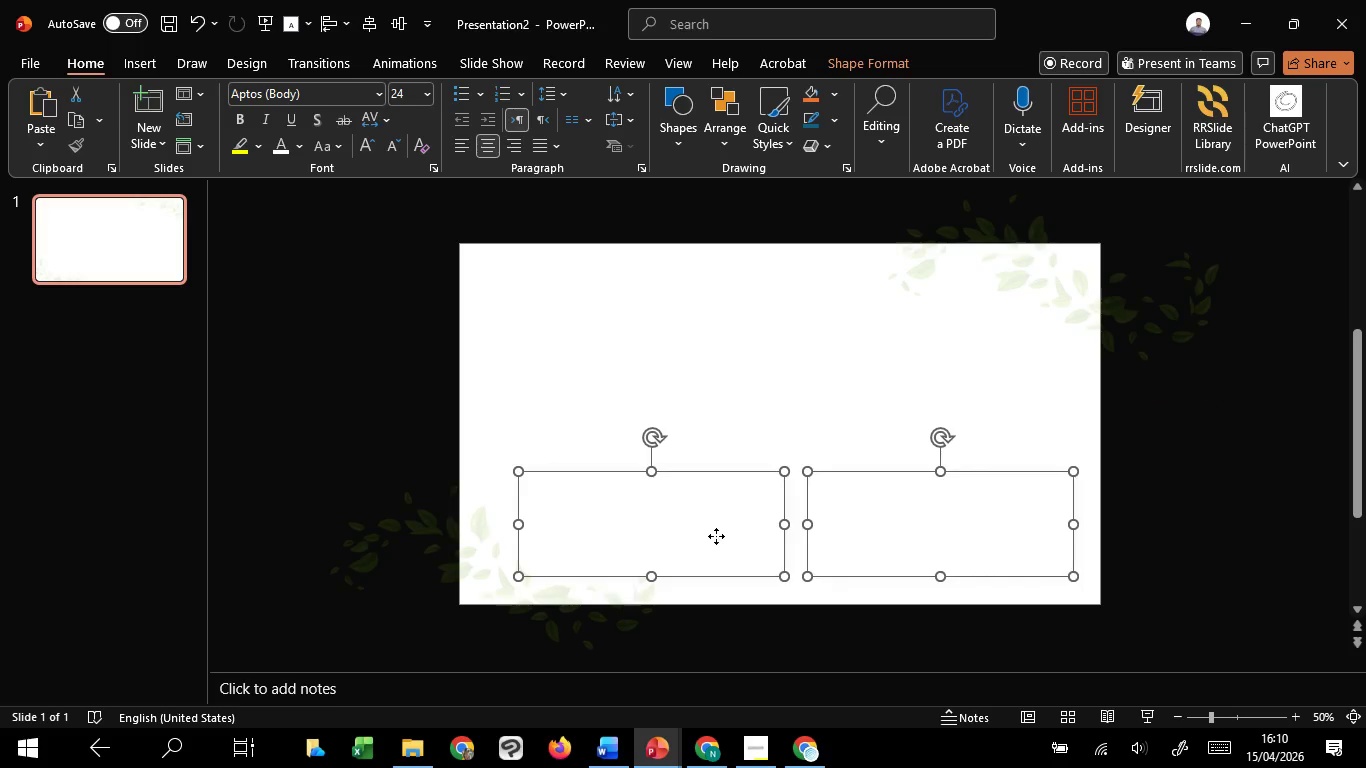 
left_click_drag(start_coordinate=[716, 536], to_coordinate=[720, 469])
 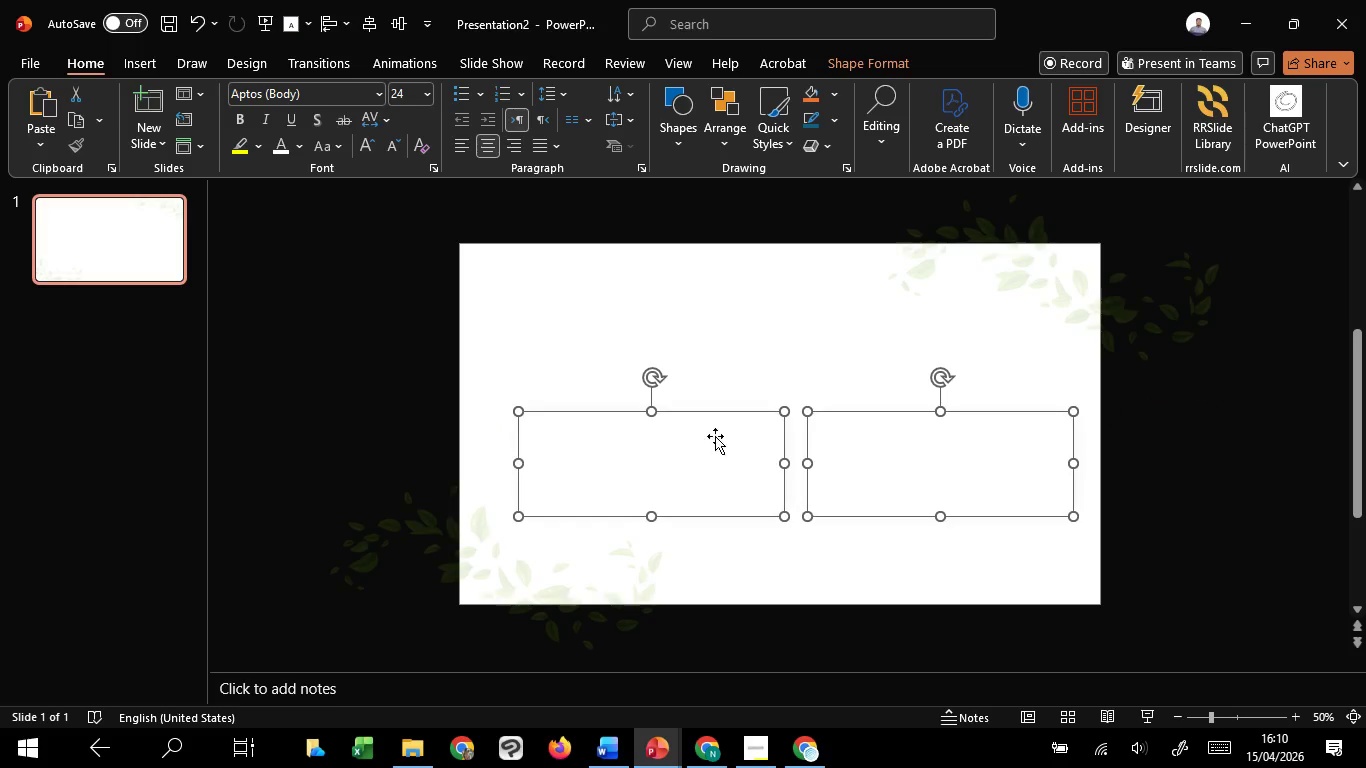 
hold_key(key=ShiftLeft, duration=1.39)
 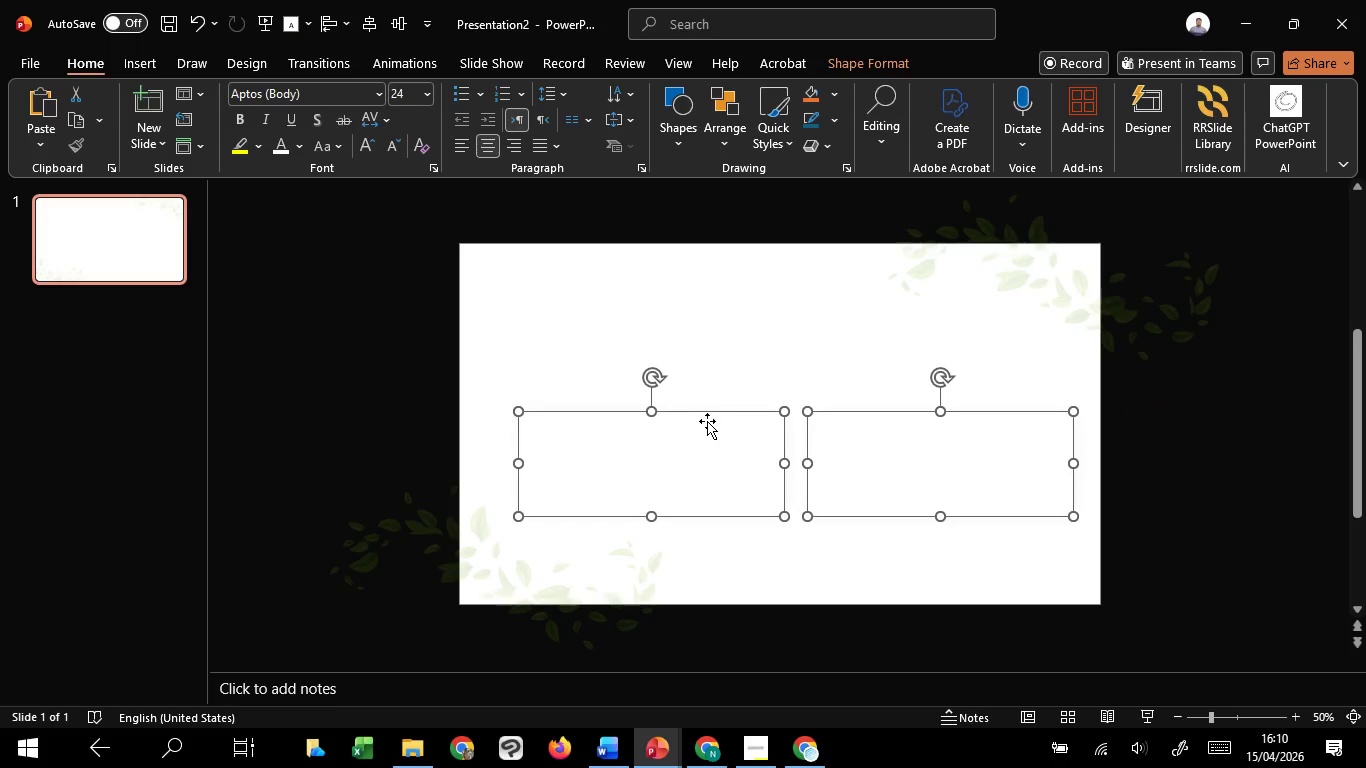 
key(Control+G)
 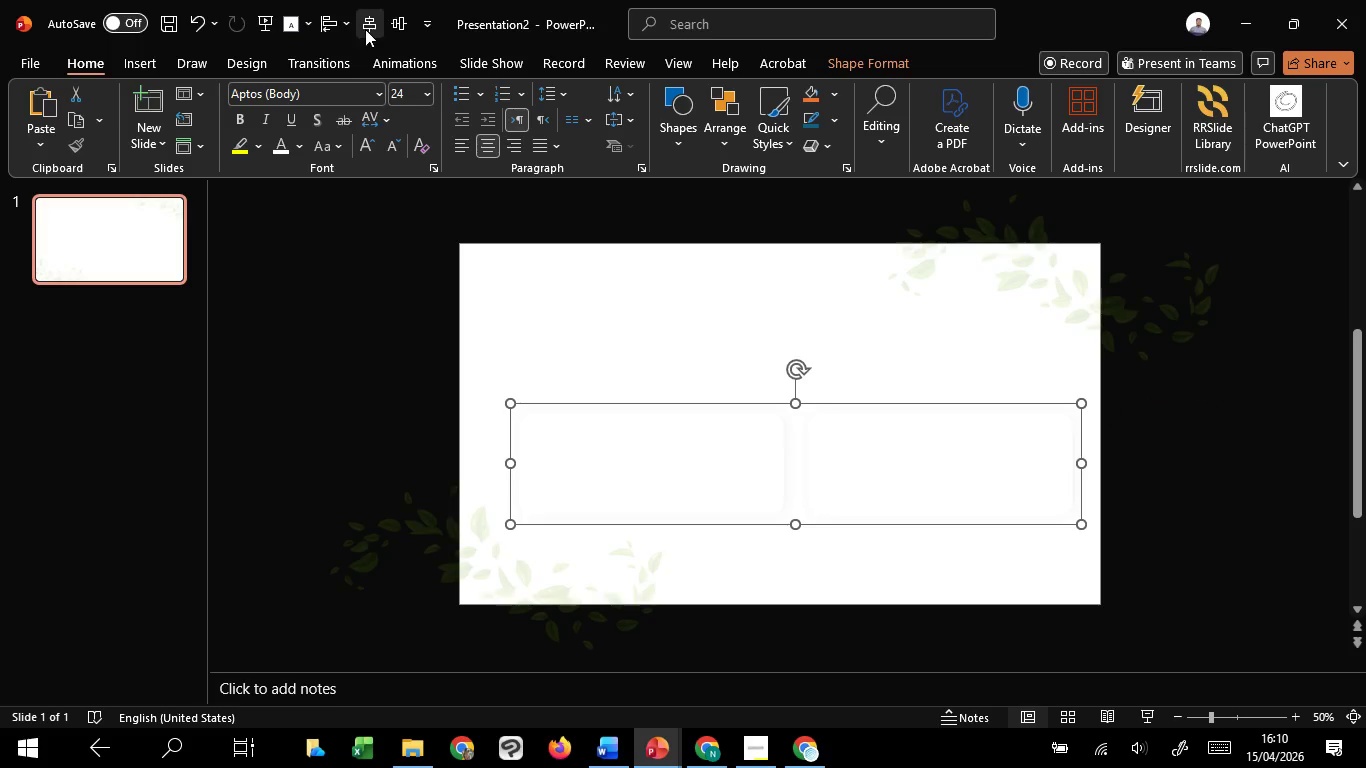 
left_click([370, 11])
 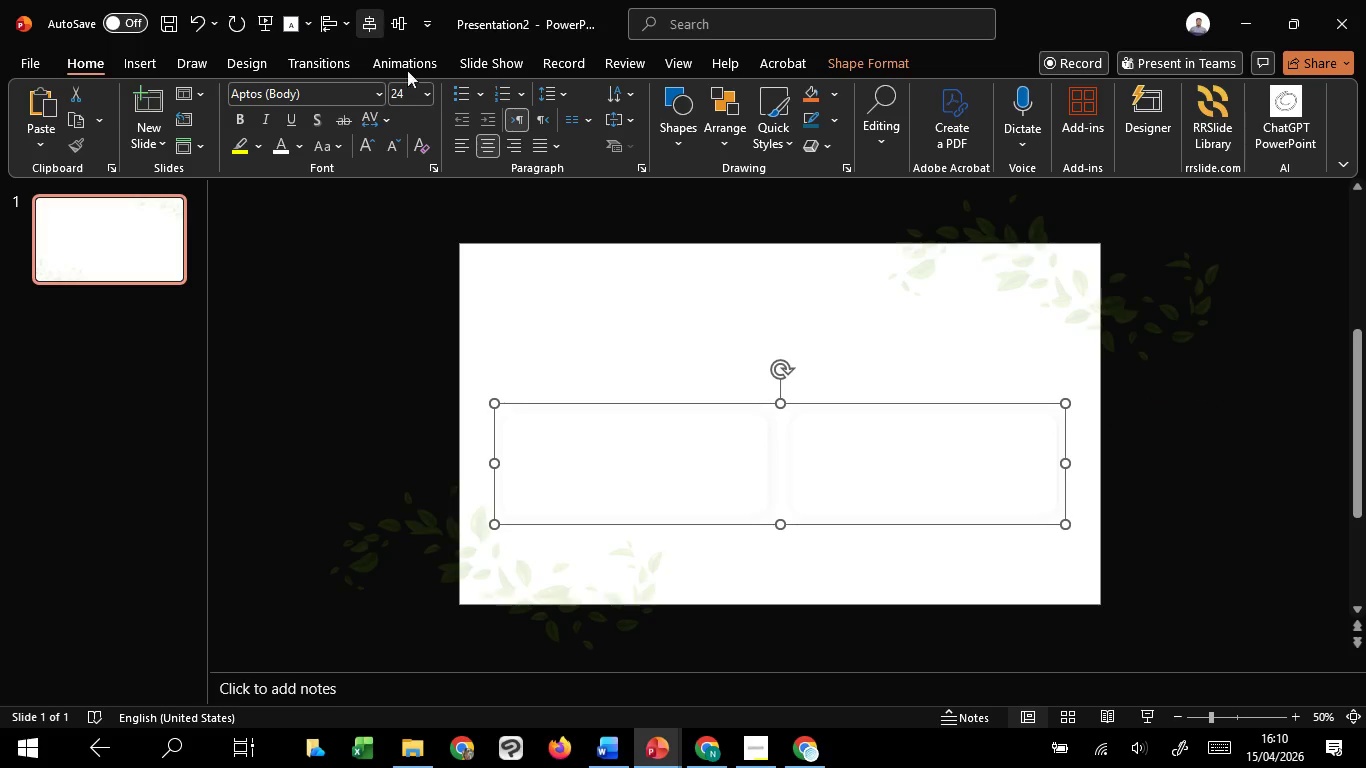 
key(Control+Shift+G)
 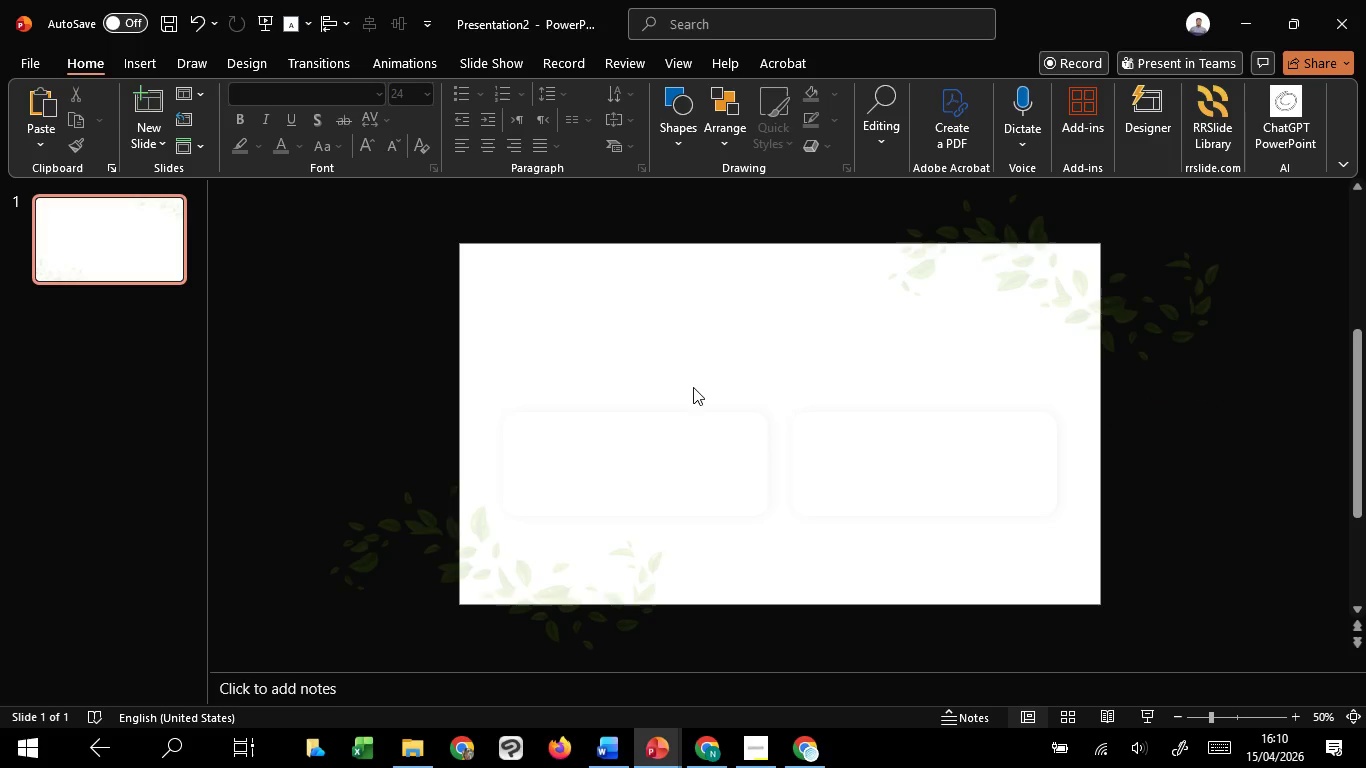 
double_click([670, 459])
 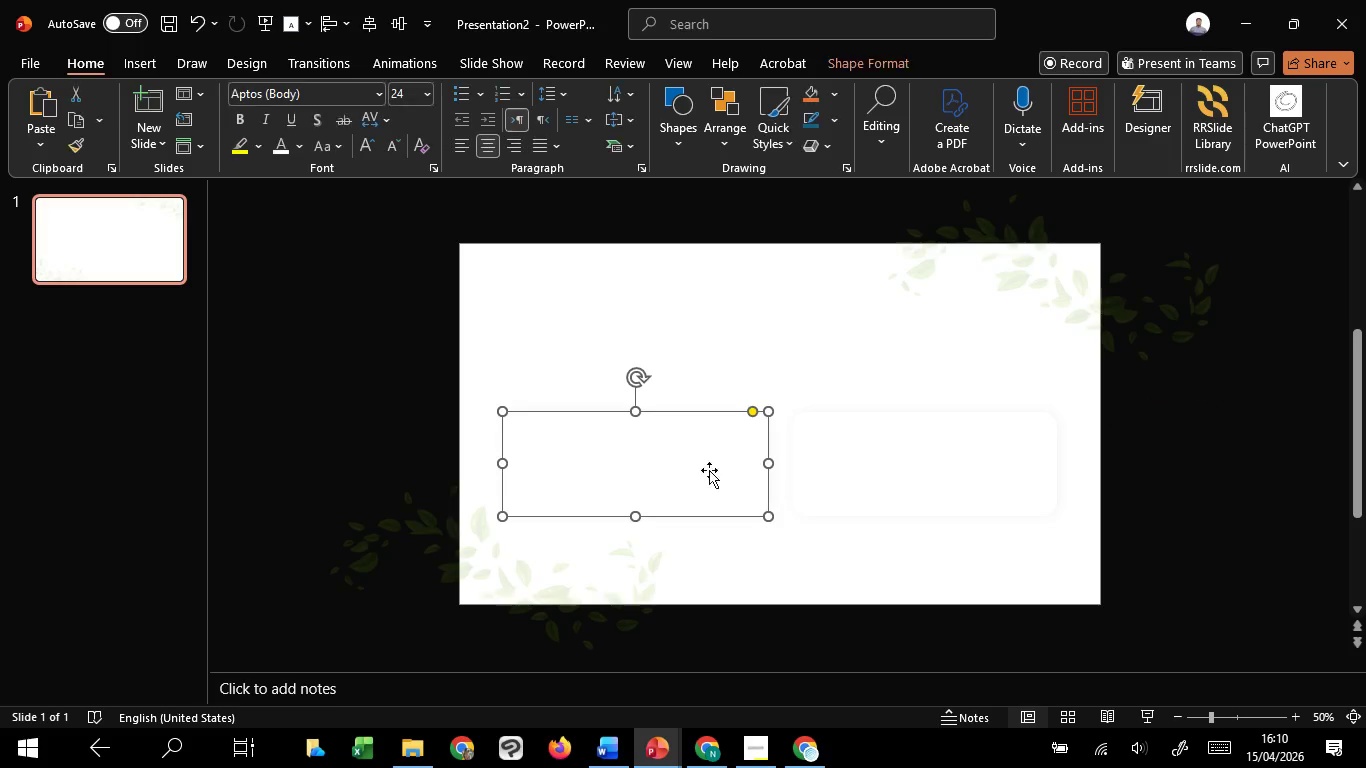 
hold_key(key=ShiftLeft, duration=1.31)
left_click([863, 464])
 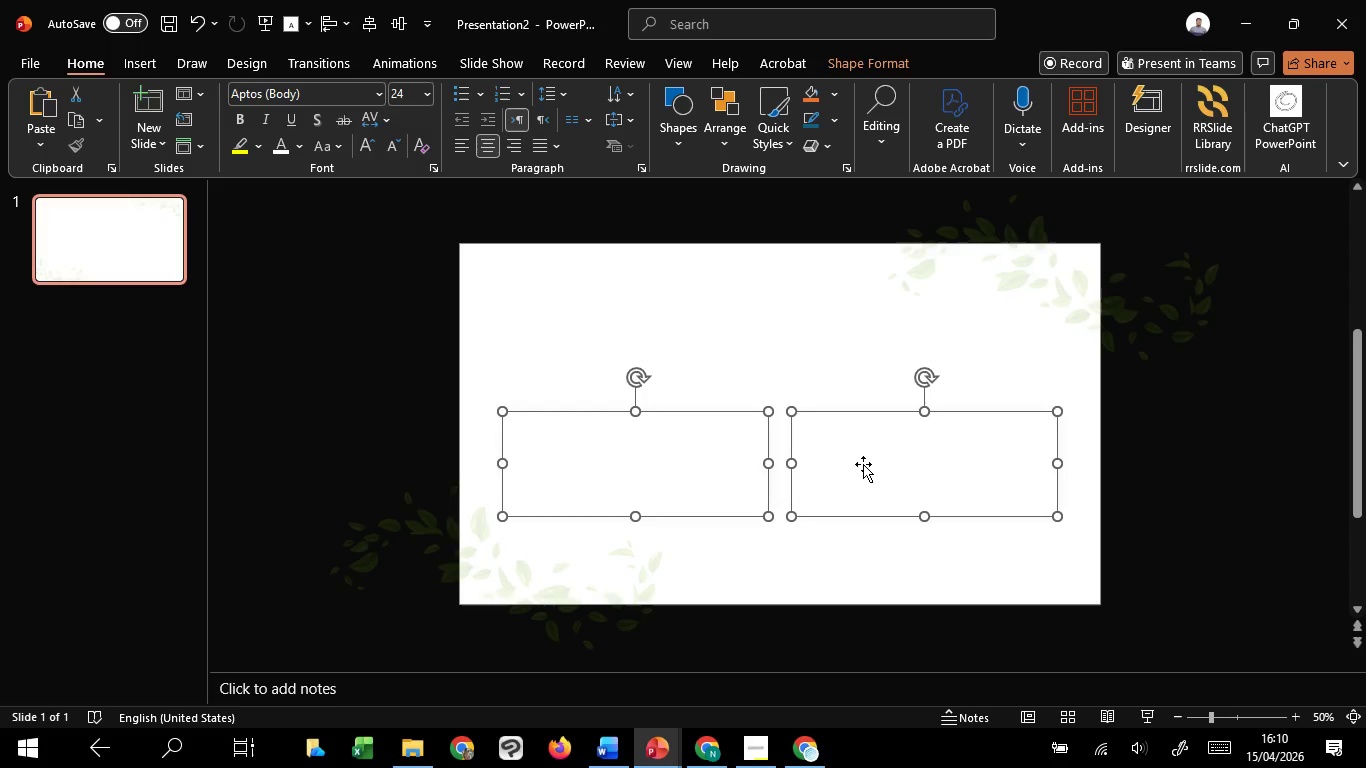 
hold_key(key=ShiftLeft, duration=1.52)
left_click_drag(start_coordinate=[863, 464], to_coordinate=[860, 516])
 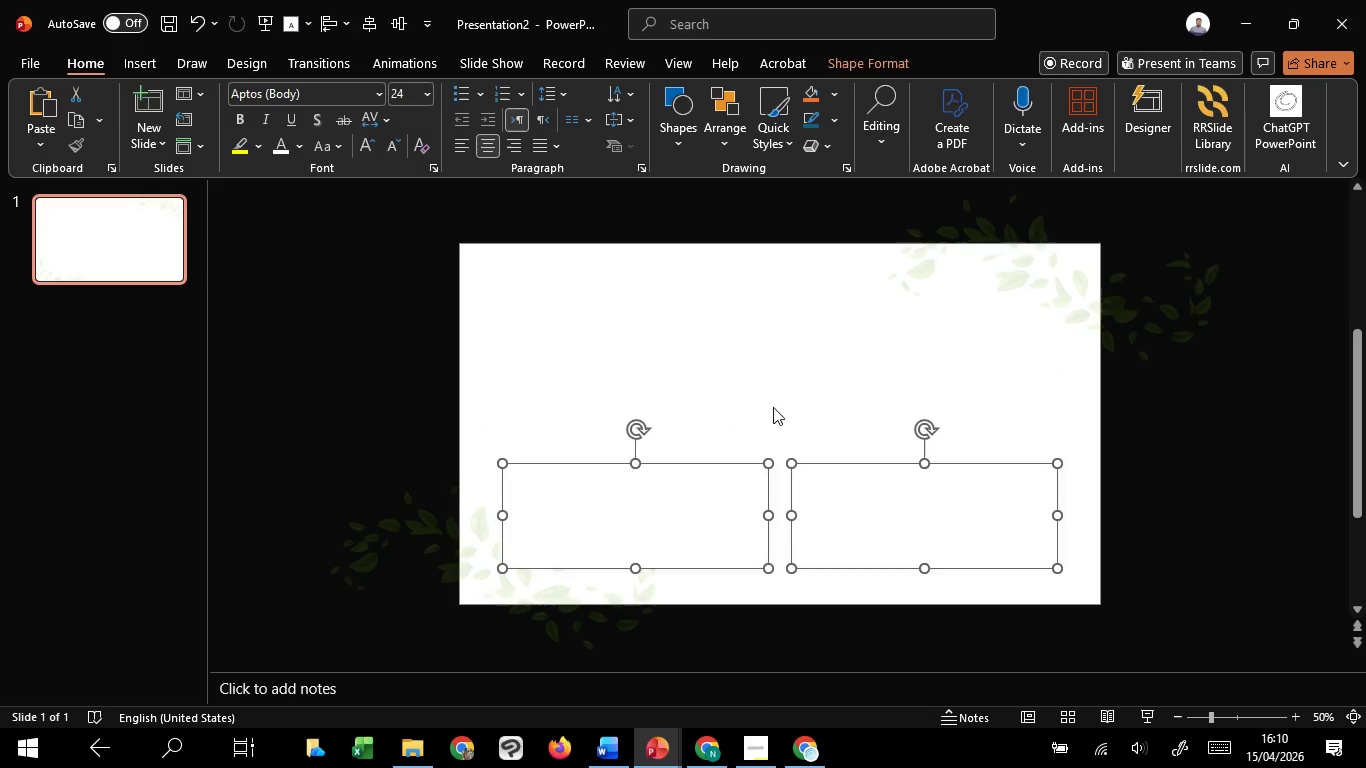 
hold_key(key=ShiftLeft, duration=1.5)
 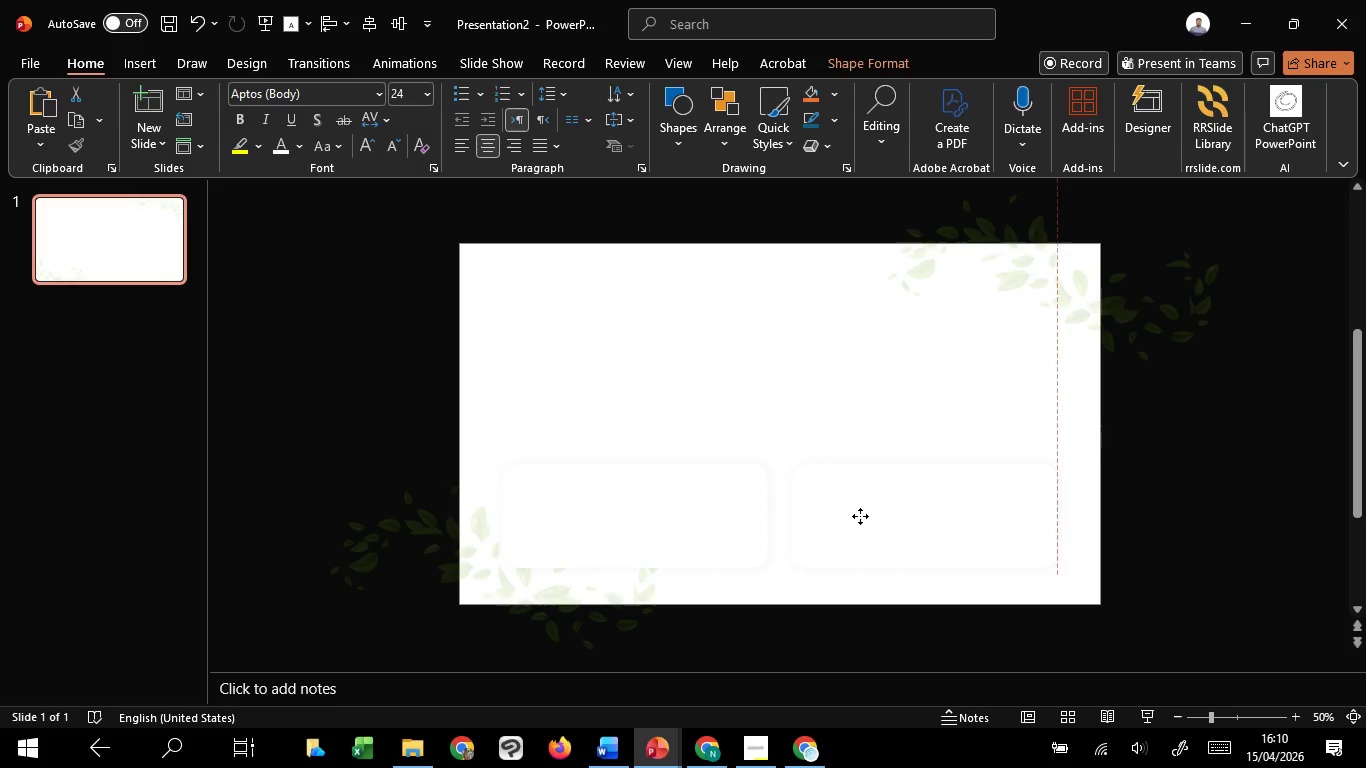 
hold_key(key=ShiftLeft, duration=1.52)
 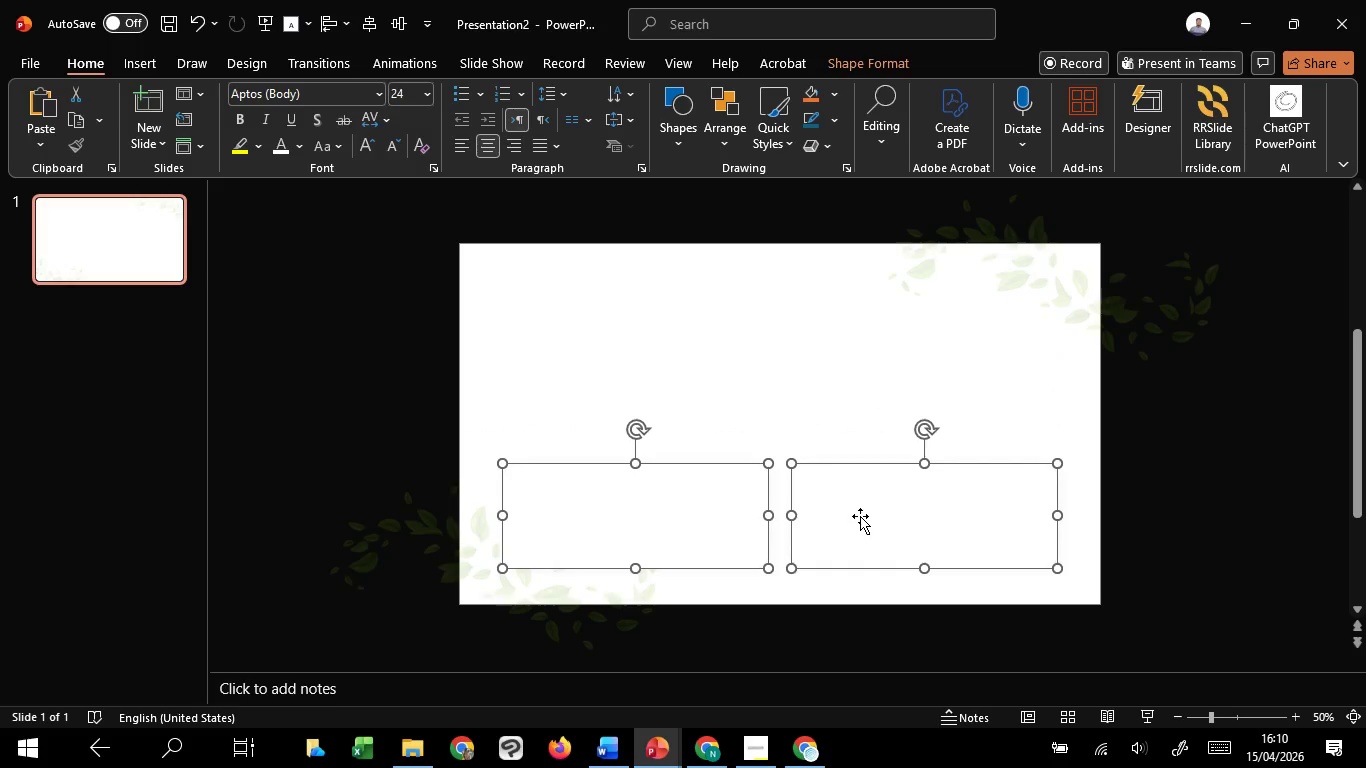 
hold_key(key=ShiftLeft, duration=0.72)
 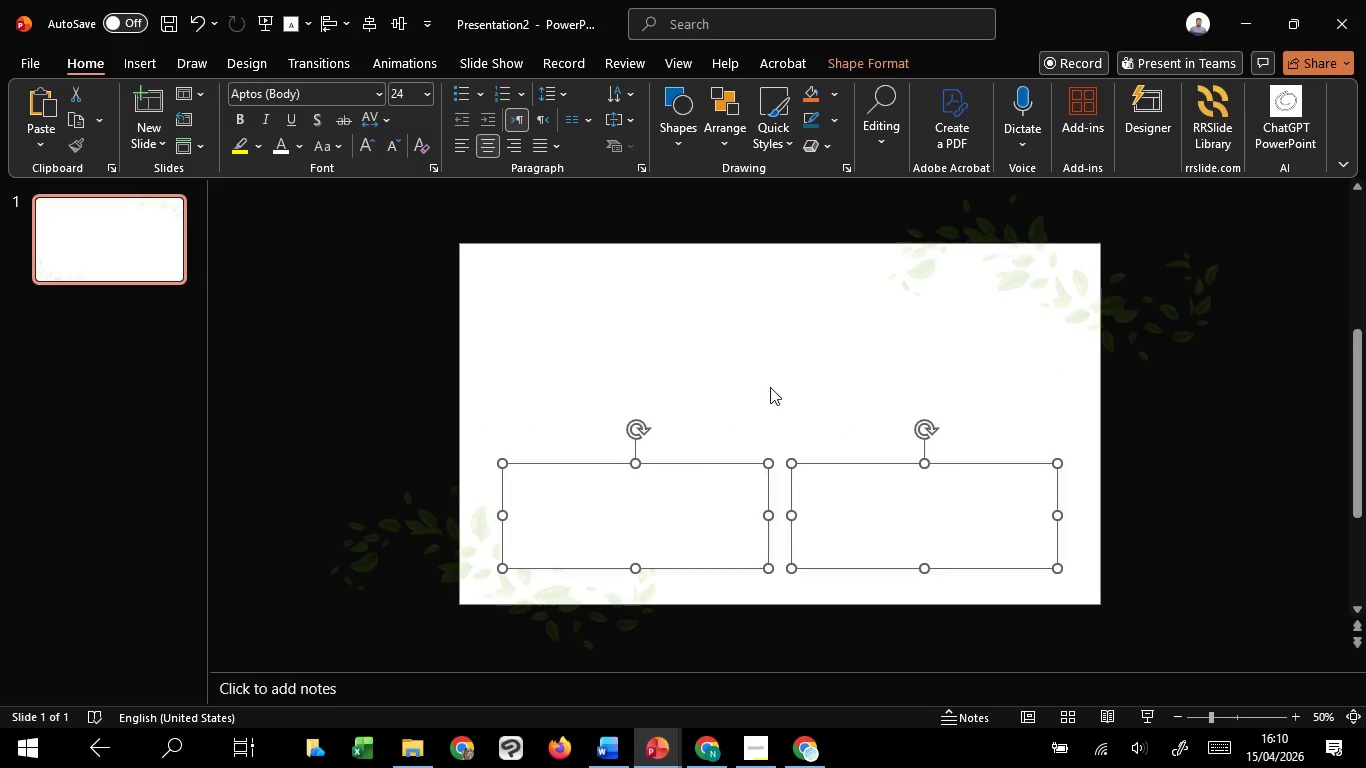 
left_click([770, 387])
 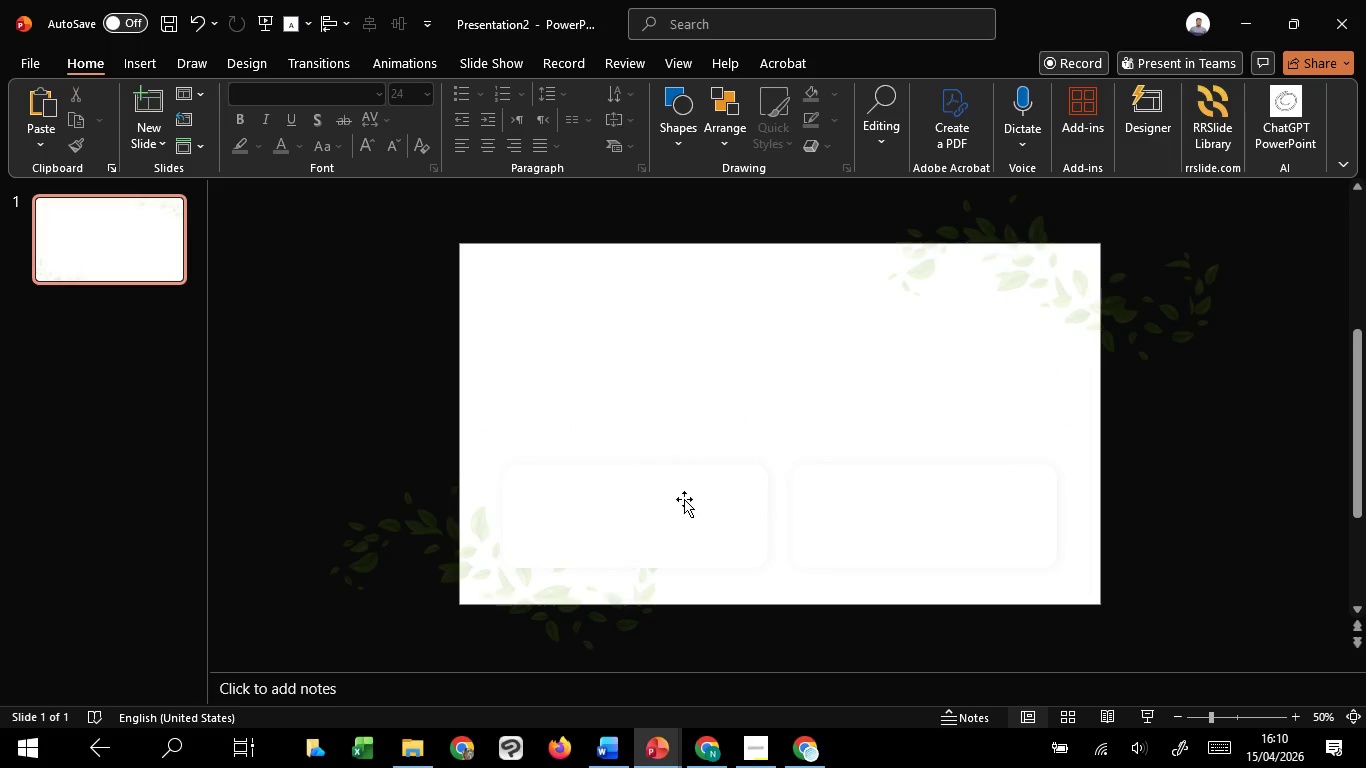 
left_click([684, 499])
 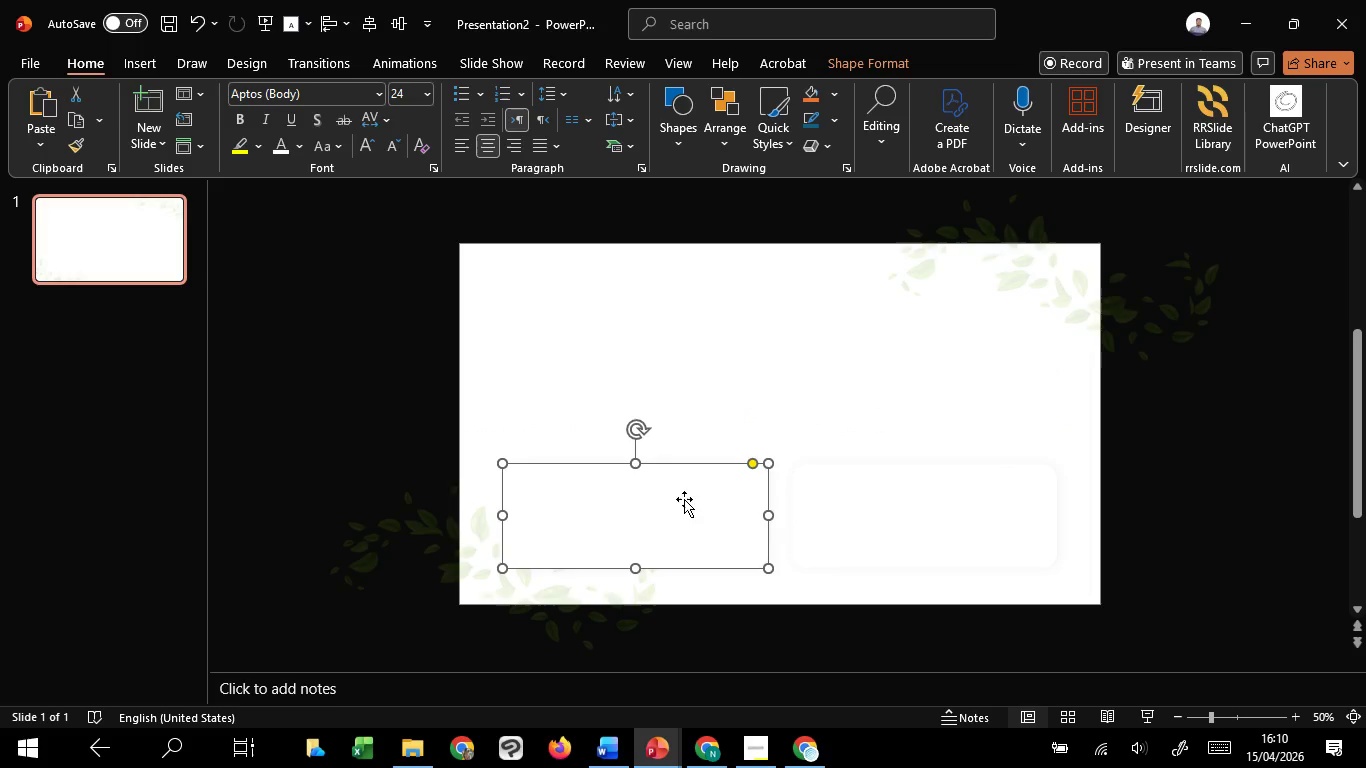 
left_click([729, 385])
 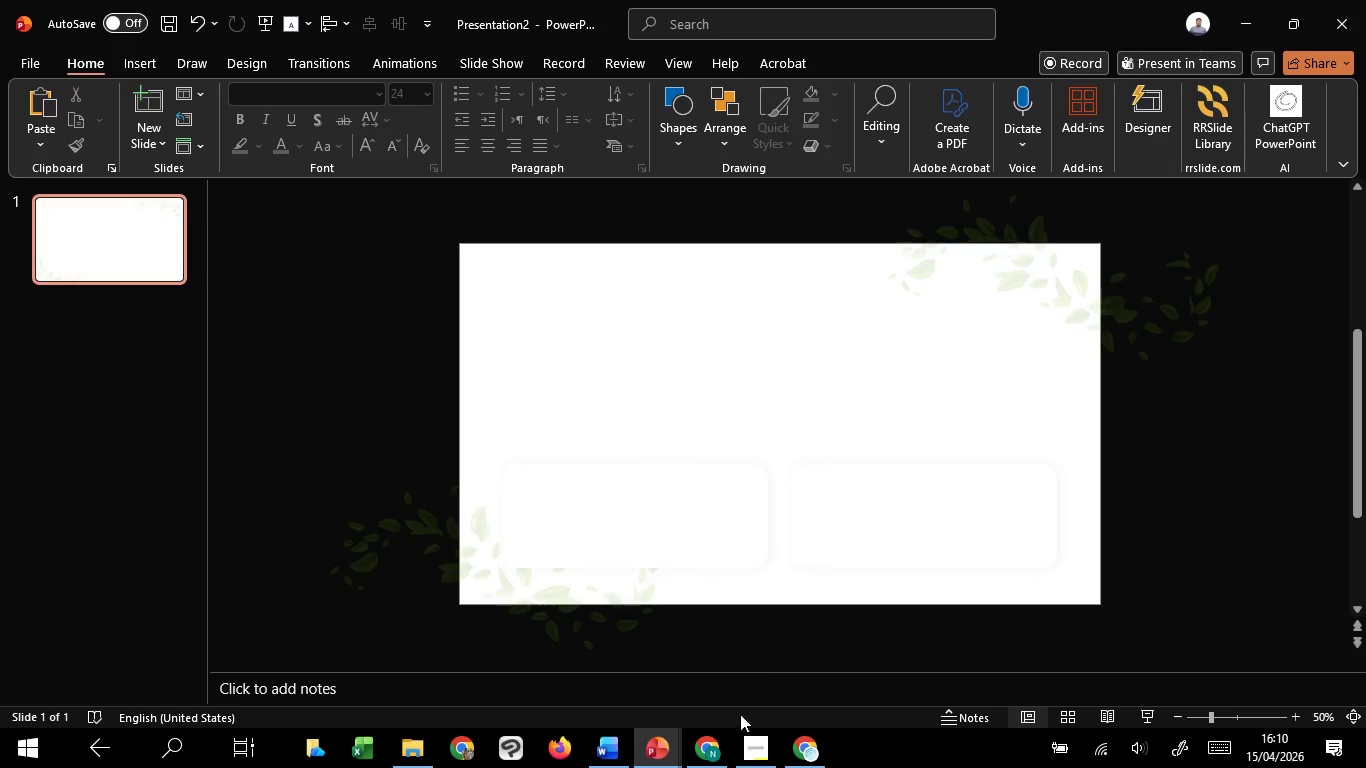 
mouse_move([694, 753])
 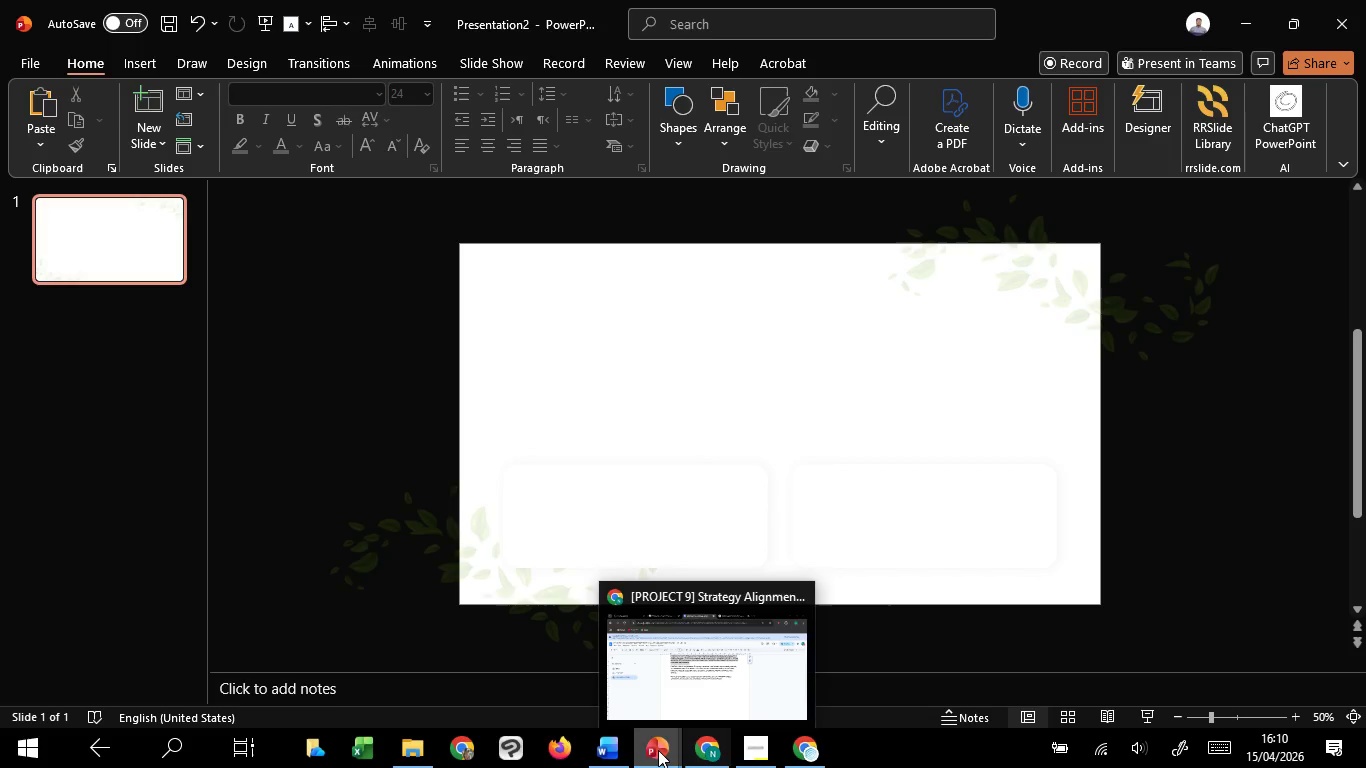 
mouse_move([649, 750])
 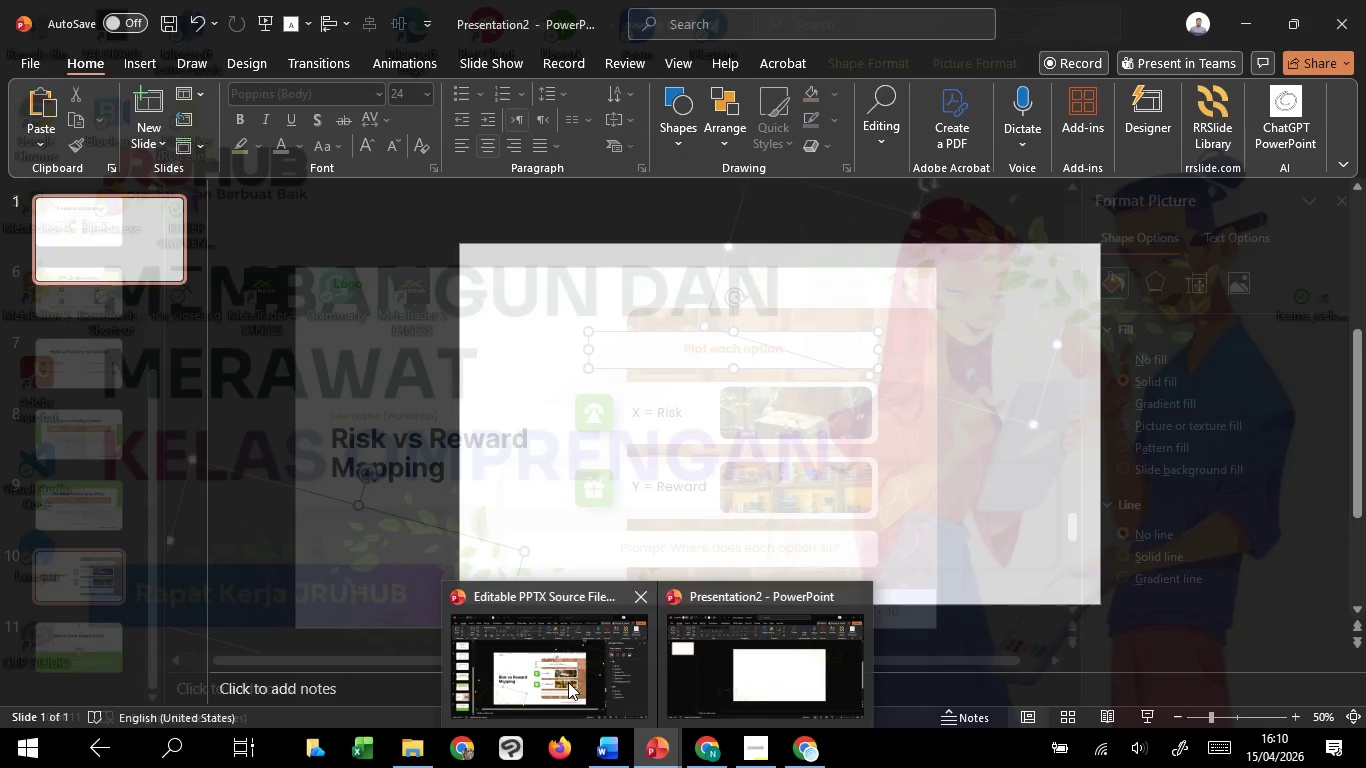 
left_click([568, 682])
 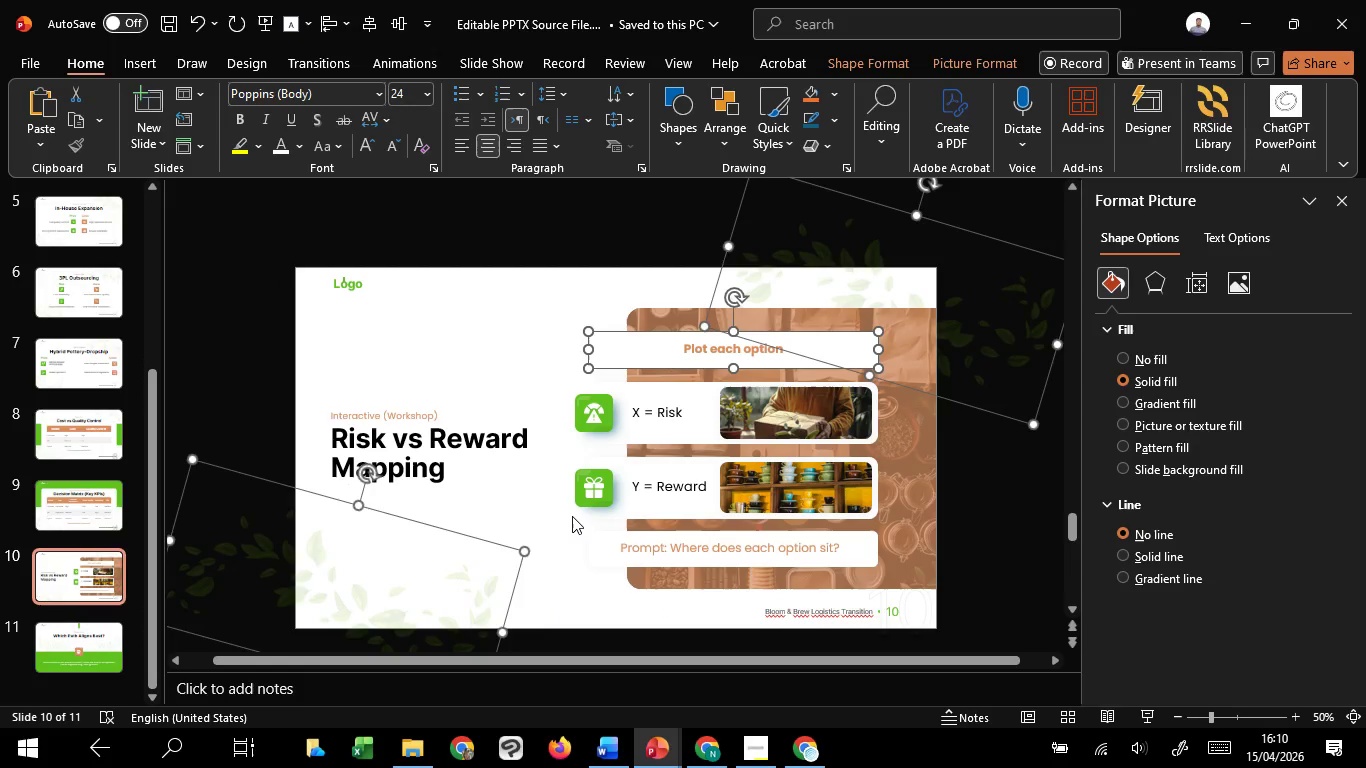 
scroll: coordinate [589, 539], scroll_direction: up, amount: 12.0
 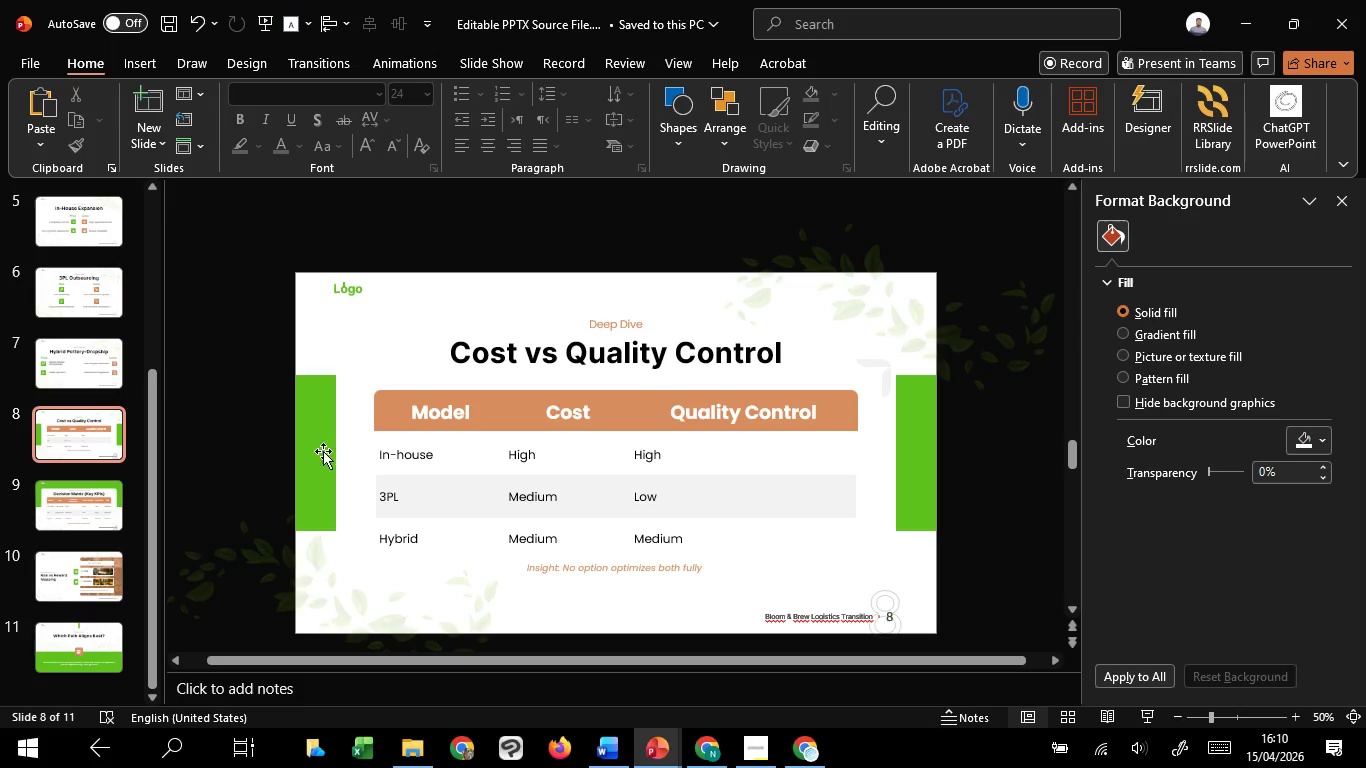 
left_click([319, 445])
 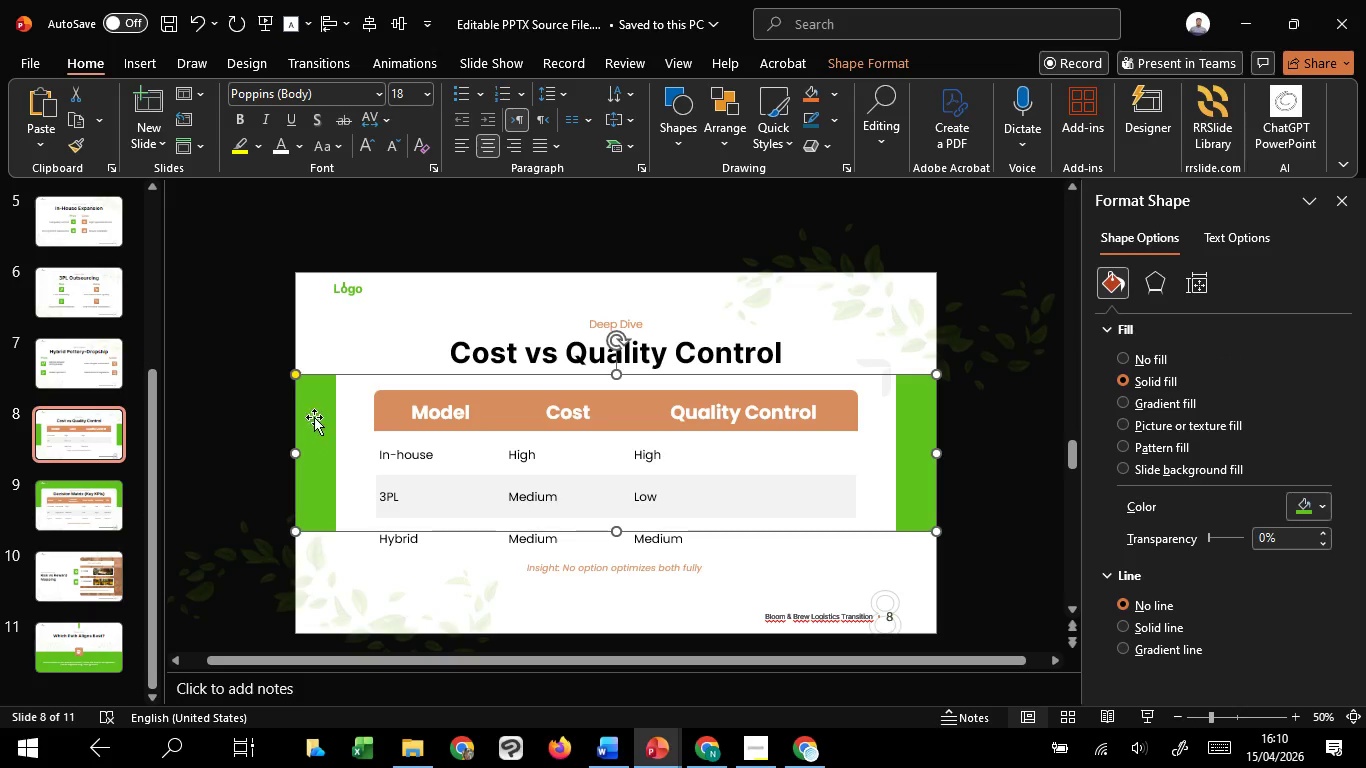 
key(Control+ControlLeft)
 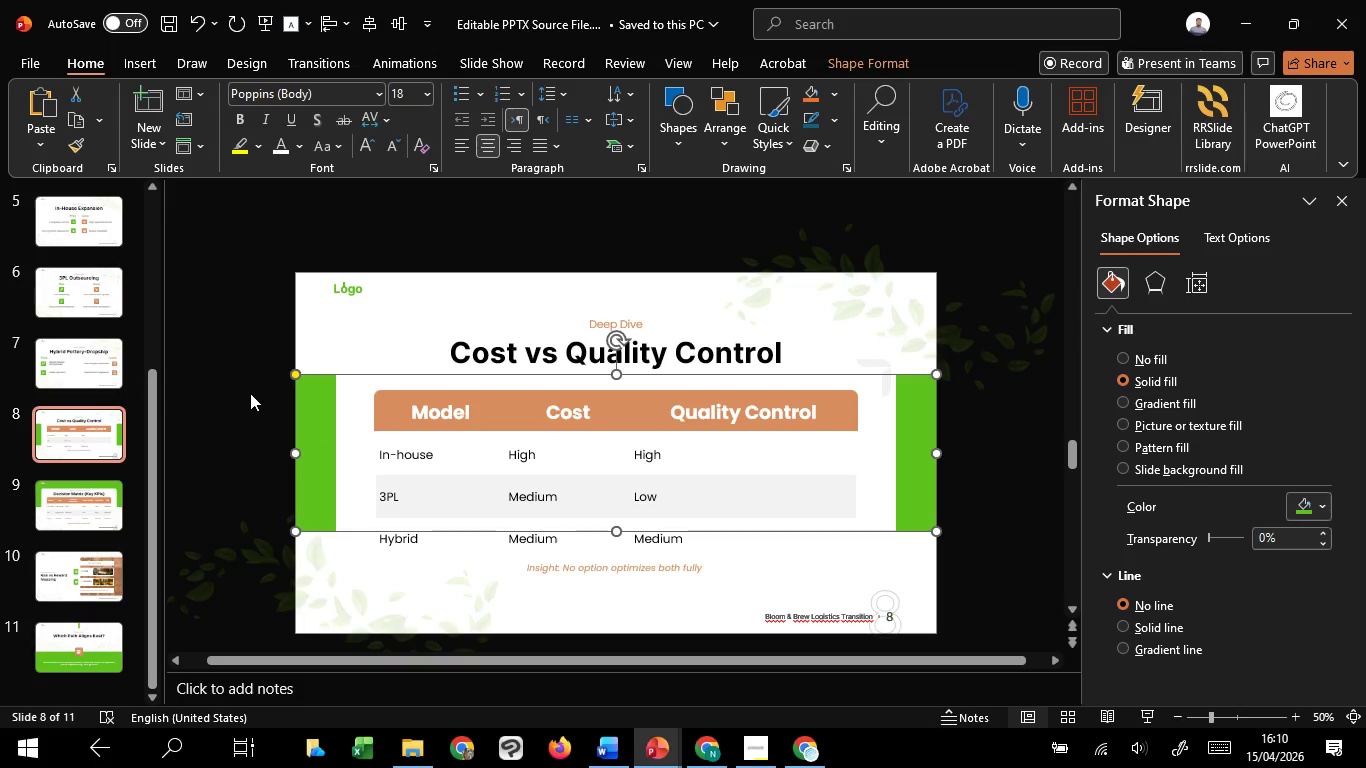 
hold_key(key=ShiftLeft, duration=1.52)
left_click_drag(start_coordinate=[233, 371], to_coordinate=[901, 468])
 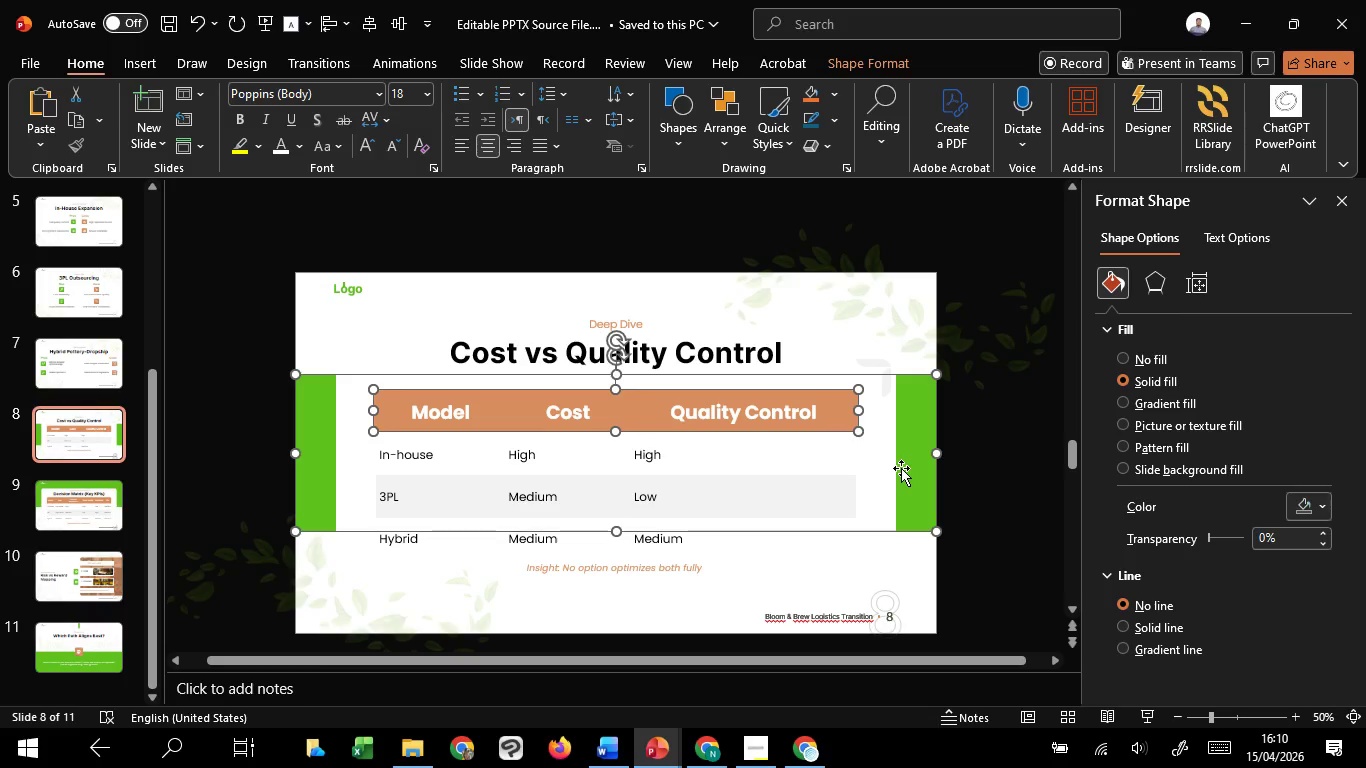 
hold_key(key=ShiftLeft, duration=0.62)
 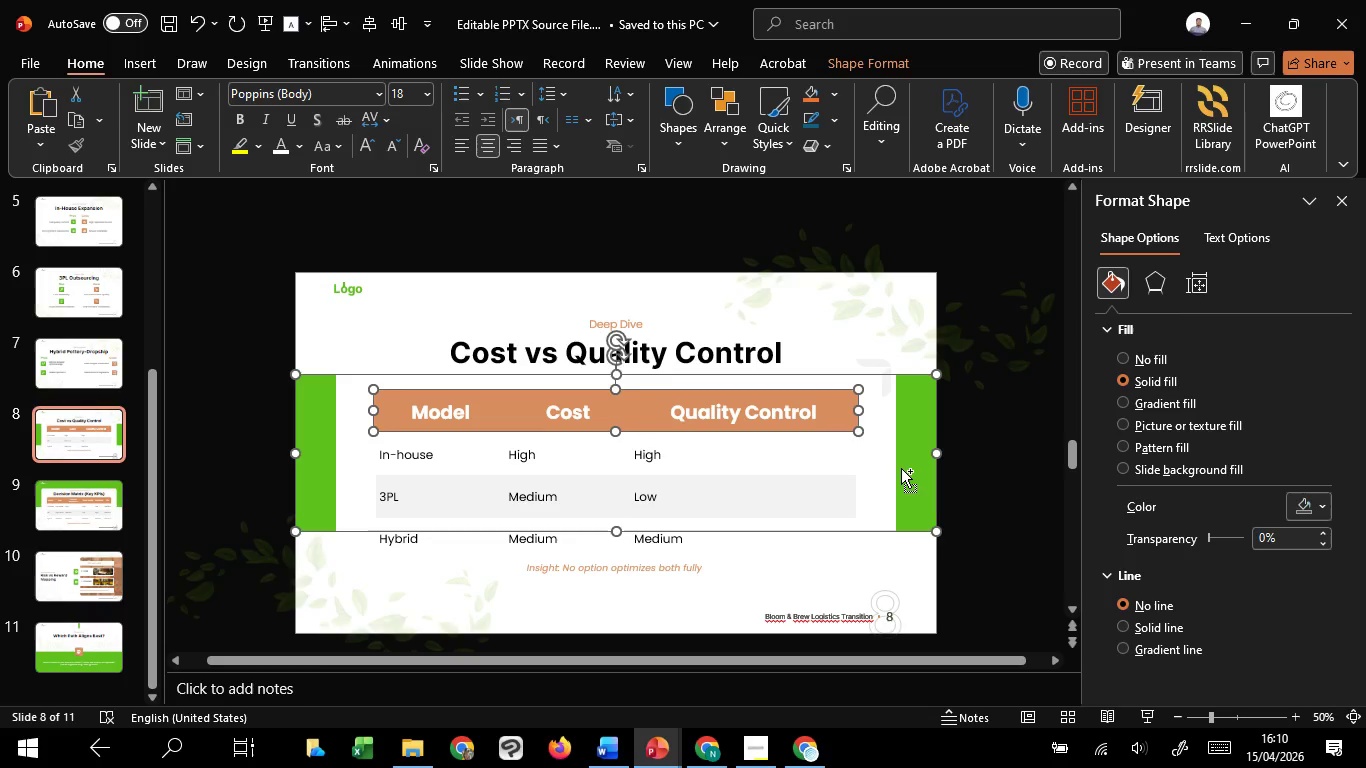 
key(Control+C)
 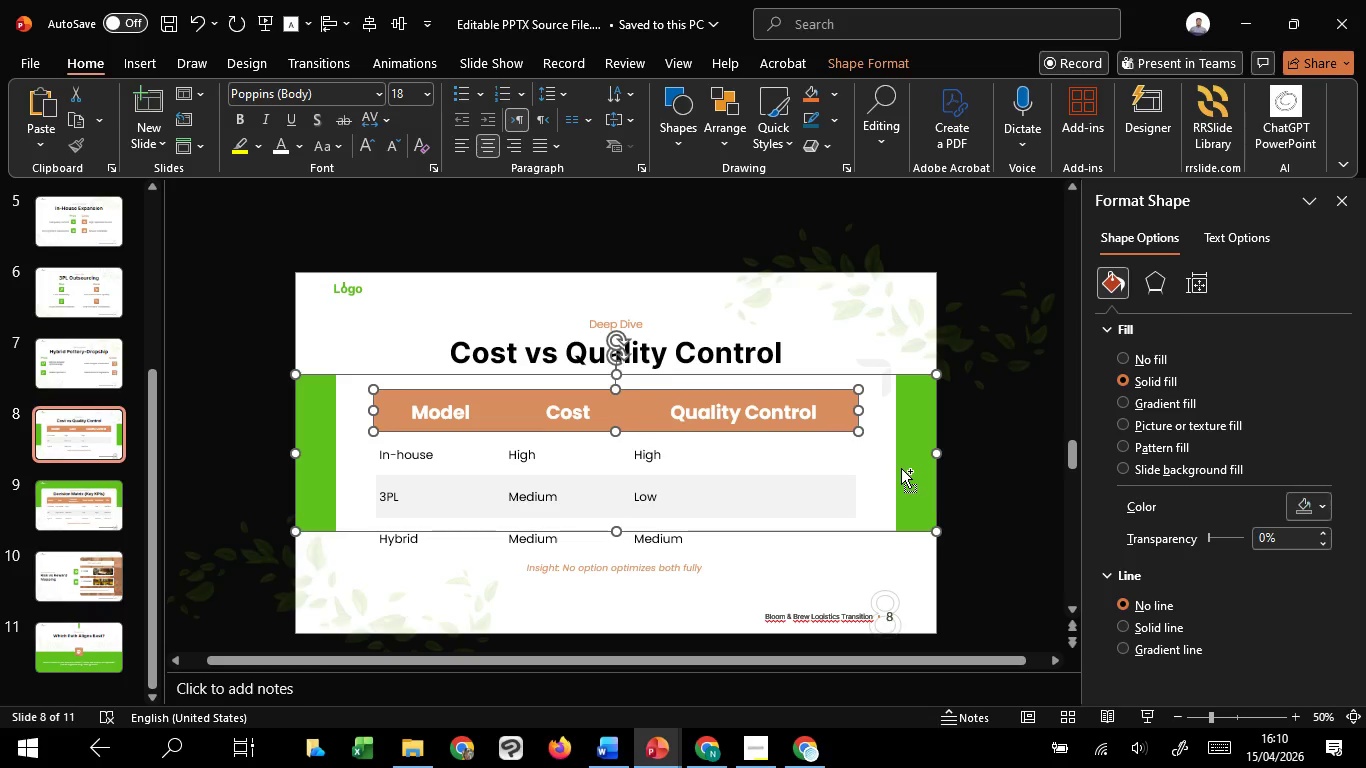 
key(Control+C)
 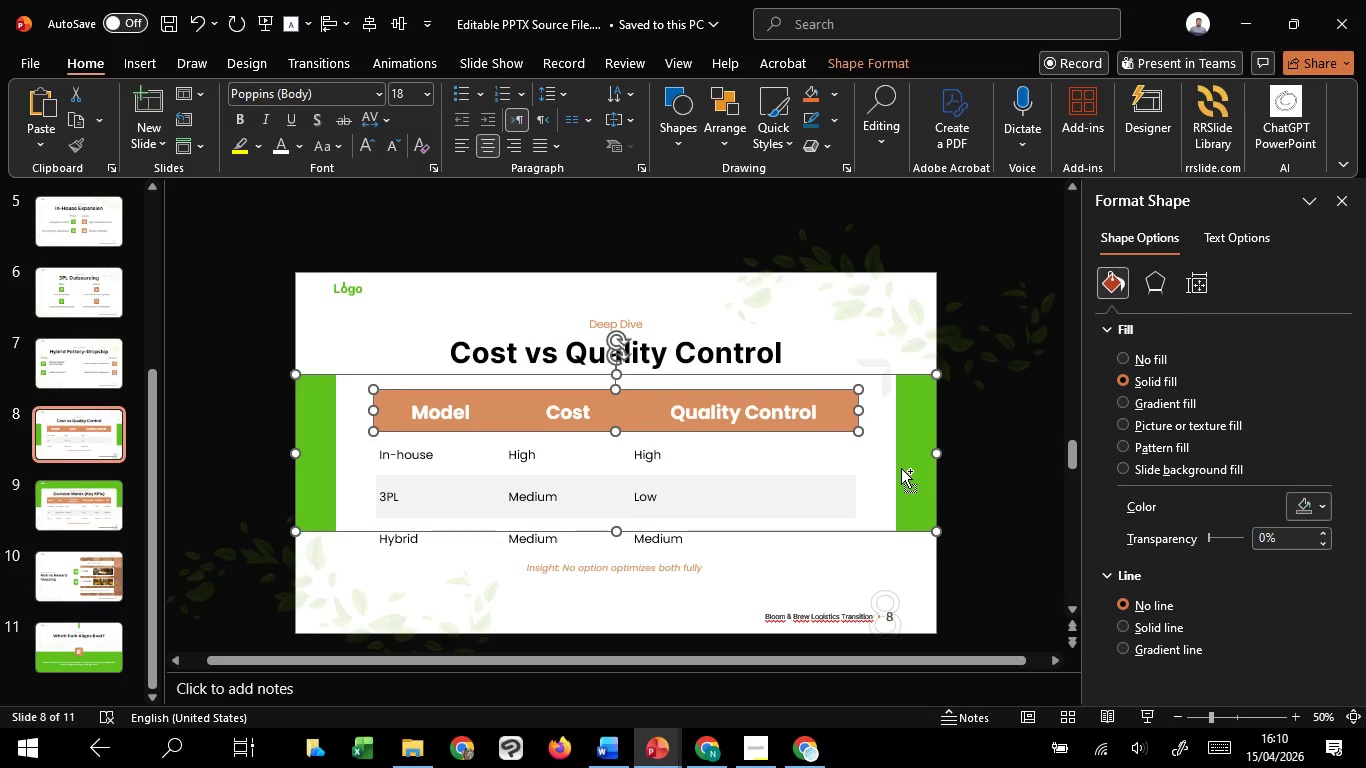 
key(Control+C)
 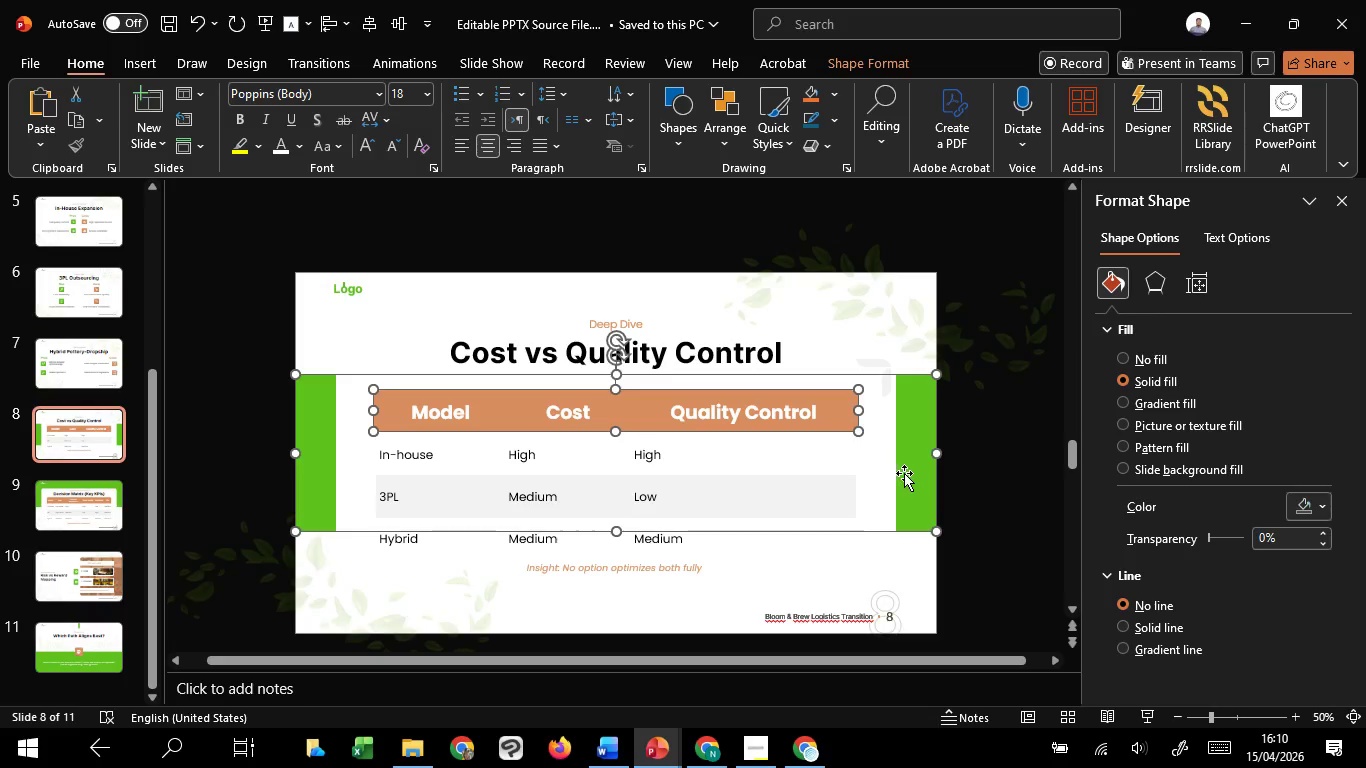 
hold_key(key=ControlLeft, duration=0.58)
scroll: coordinate [908, 479], scroll_direction: down, amount: 4.0
 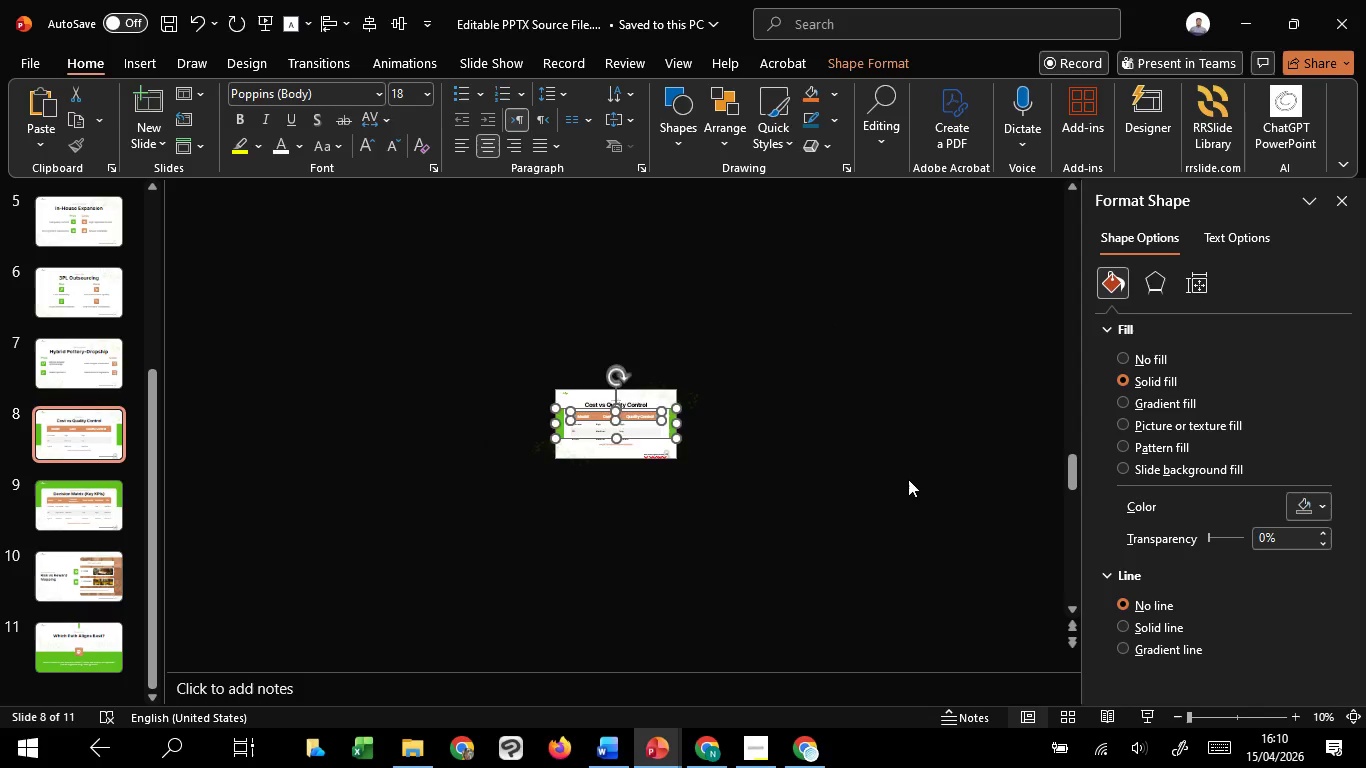 
left_click([908, 479])
 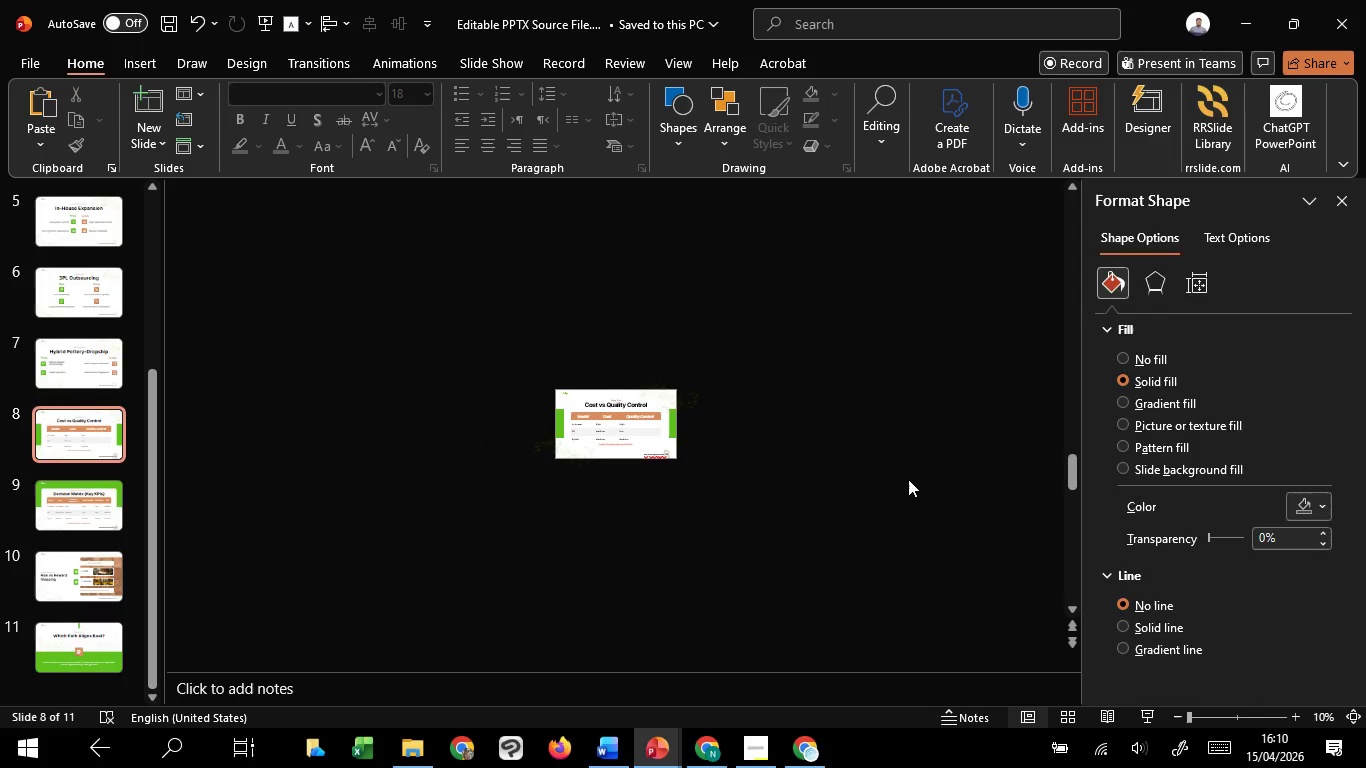 
key(Control+V)
 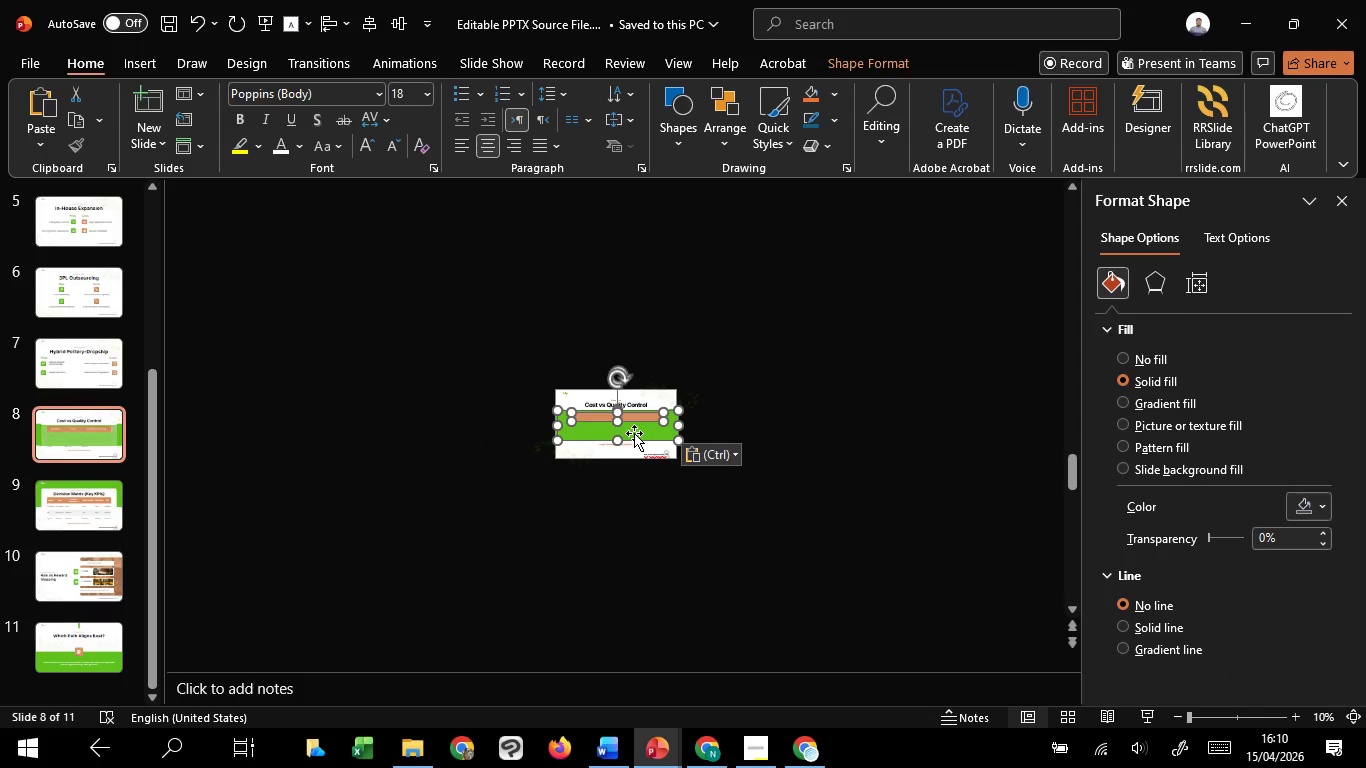 
left_click_drag(start_coordinate=[634, 433], to_coordinate=[485, 443])
 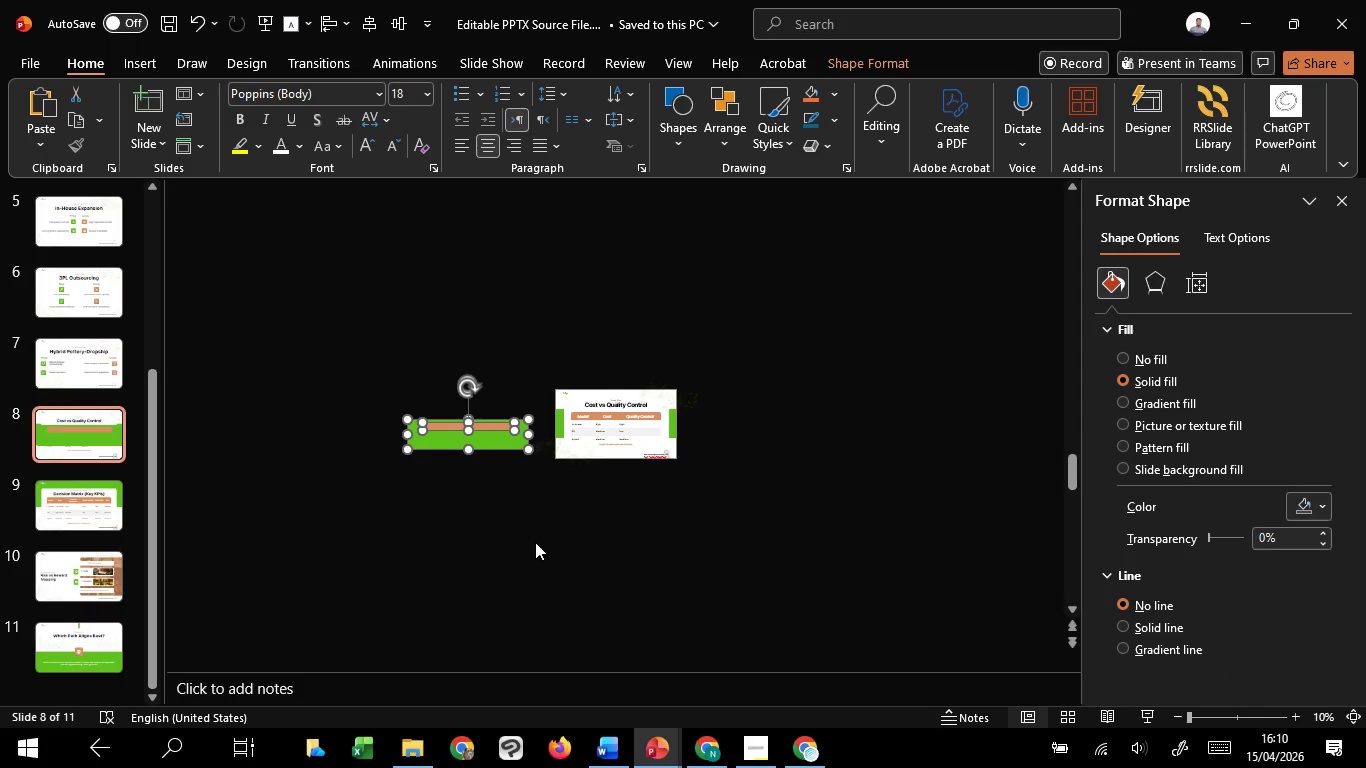 
hold_key(key=ControlLeft, duration=1.5)
scroll: coordinate [535, 542], scroll_direction: up, amount: 3.0
 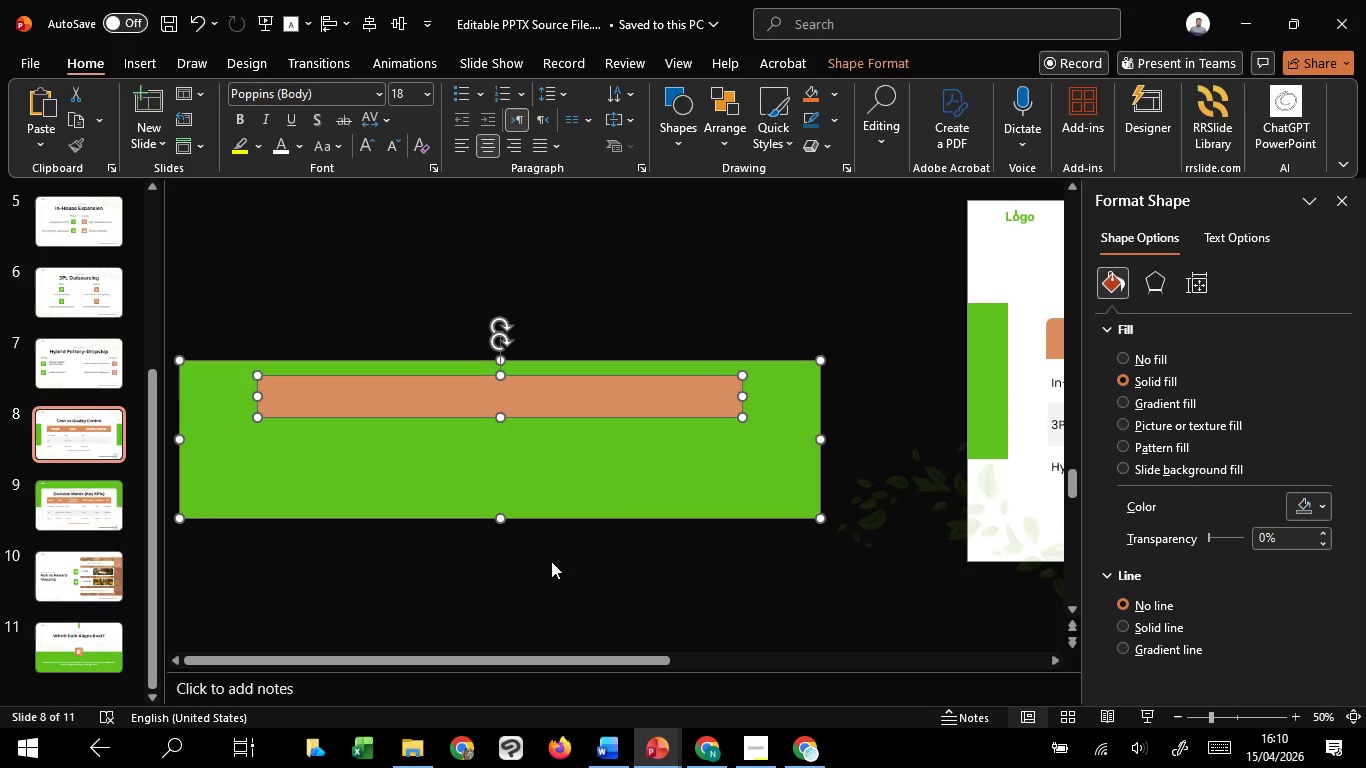 
hold_key(key=ControlLeft, duration=0.34)
 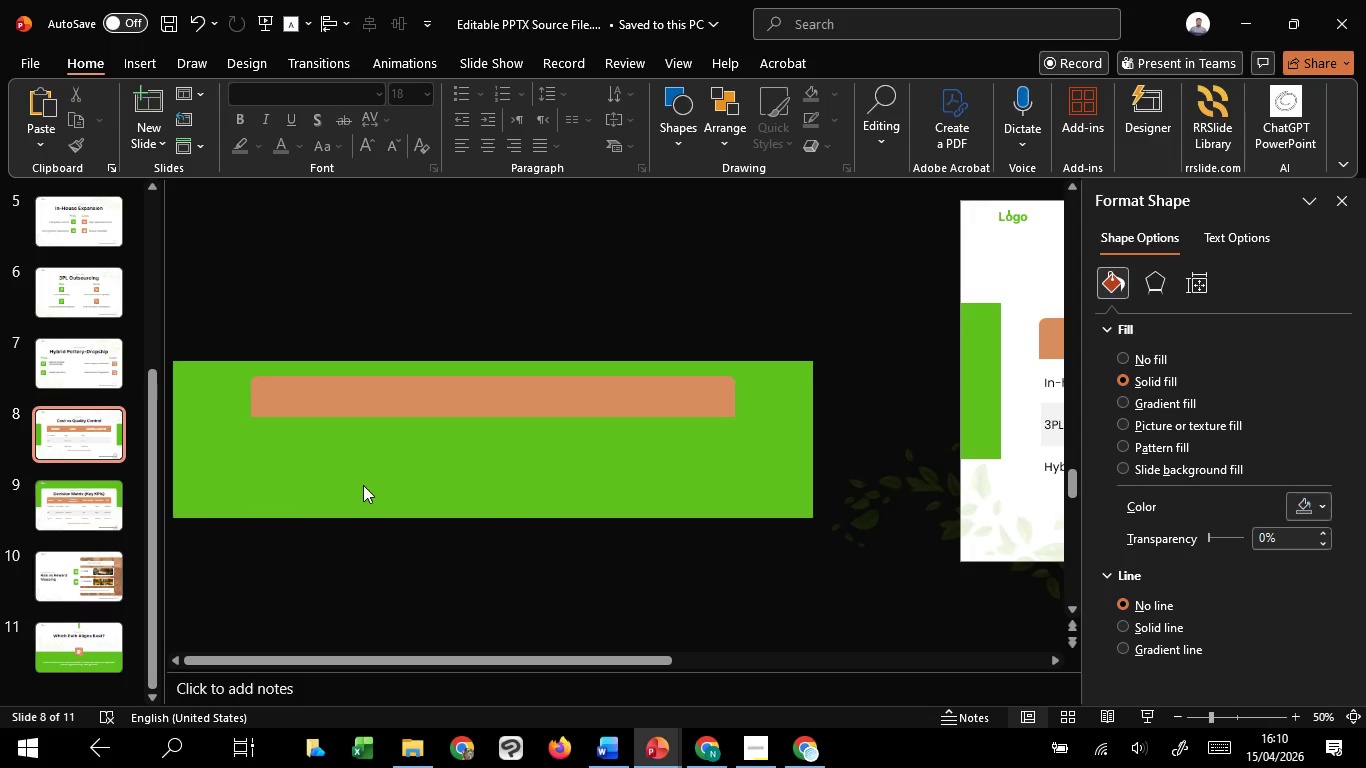 
double_click([363, 485])
 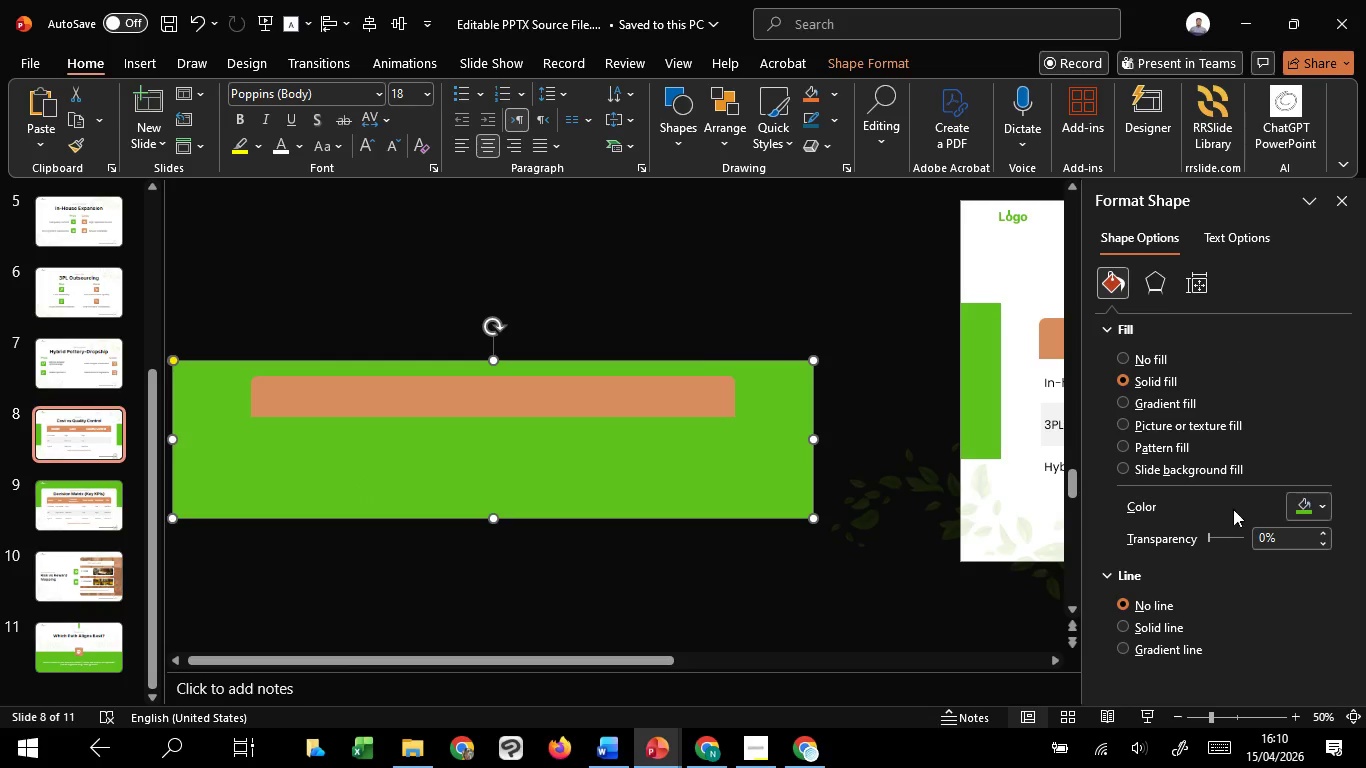 
left_click([1297, 509])
 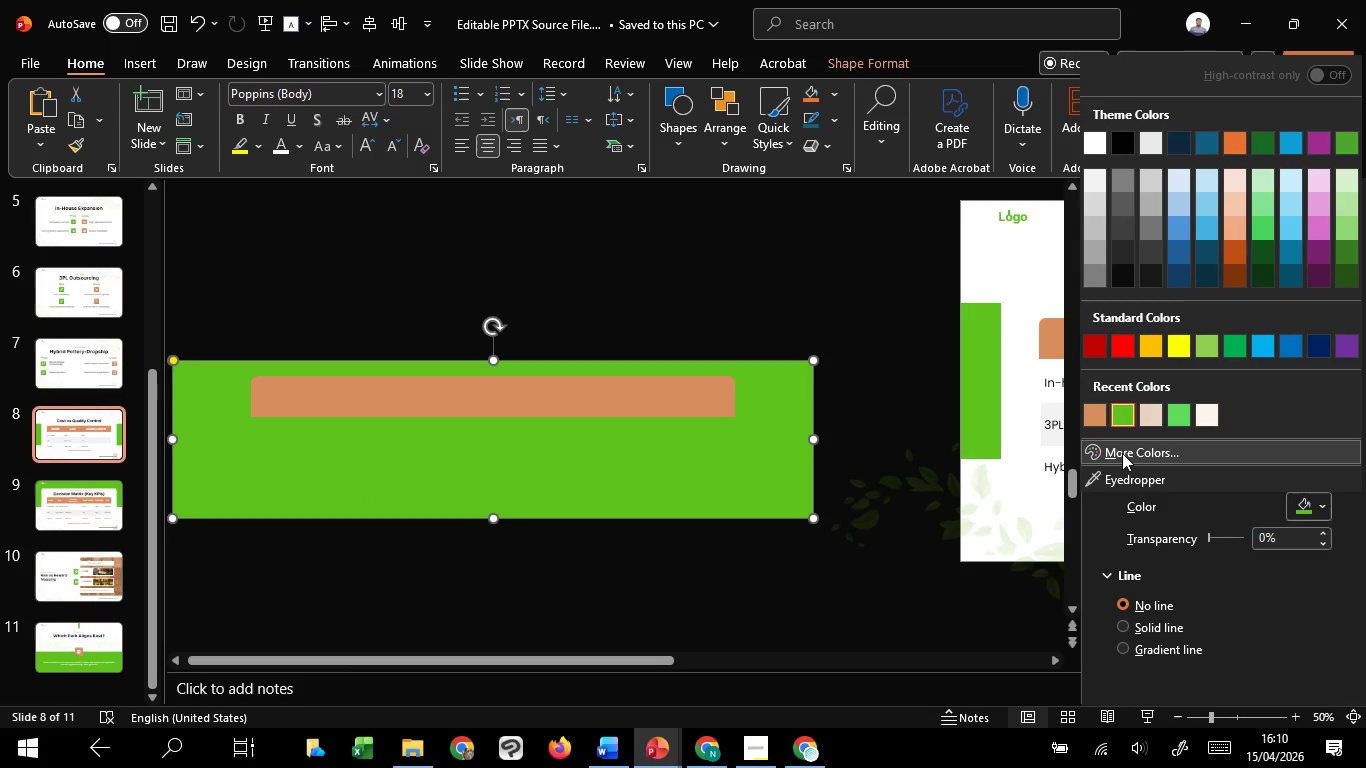 
left_click([1122, 453])
 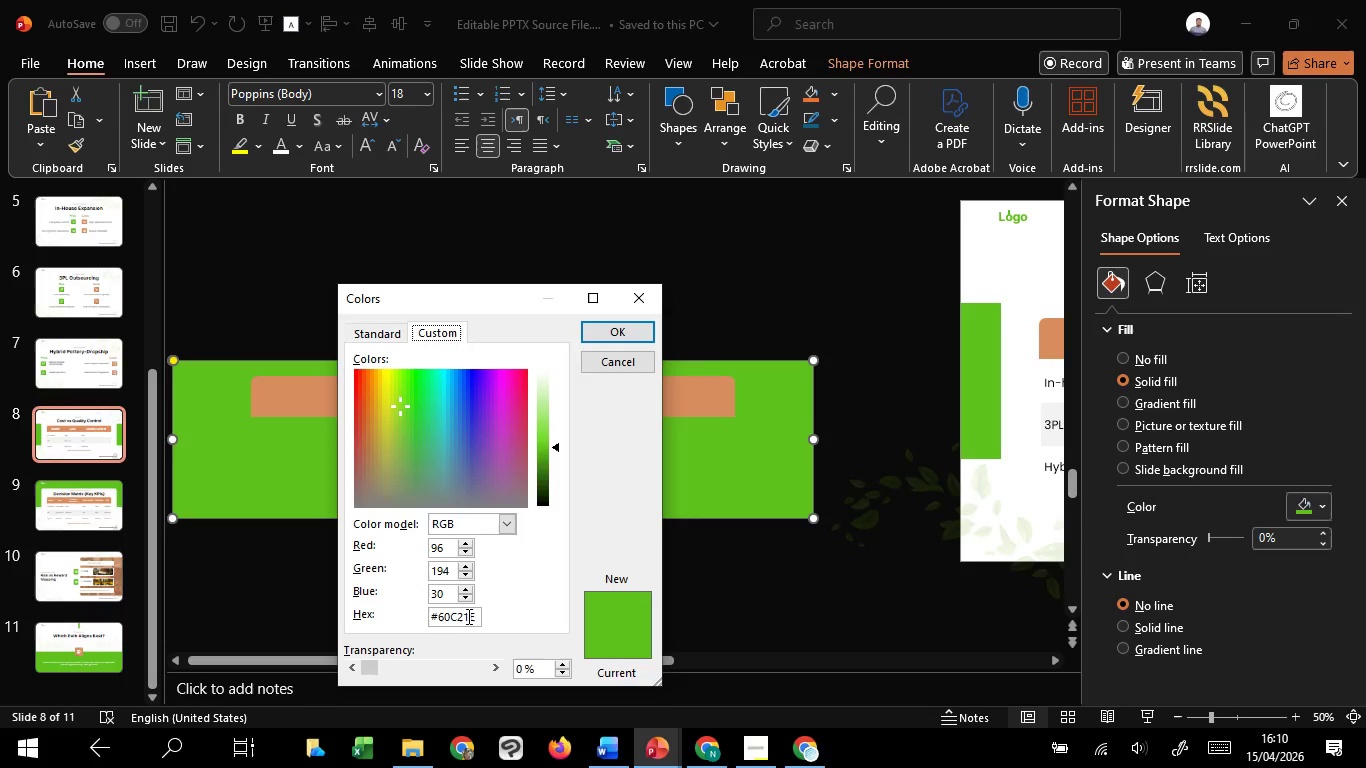 
double_click([462, 617])
 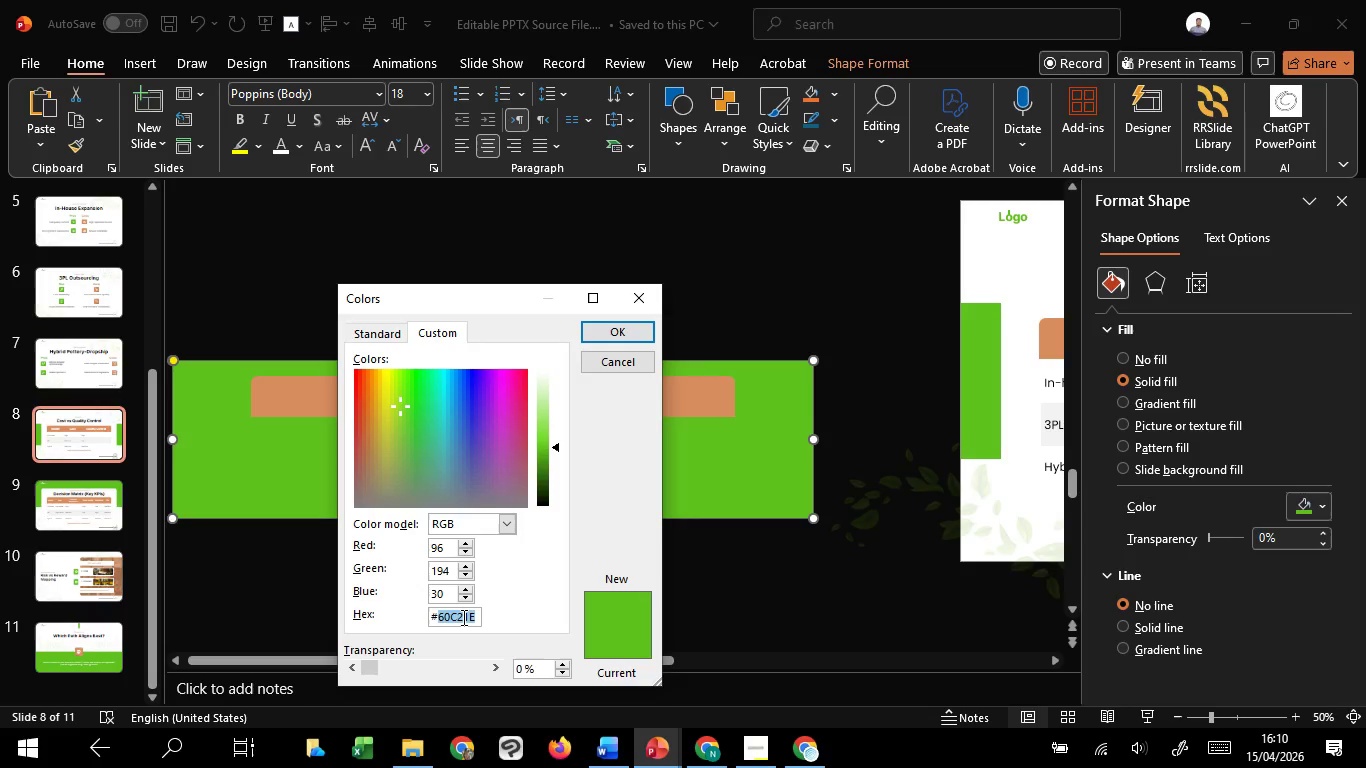 
key(Control+C)
 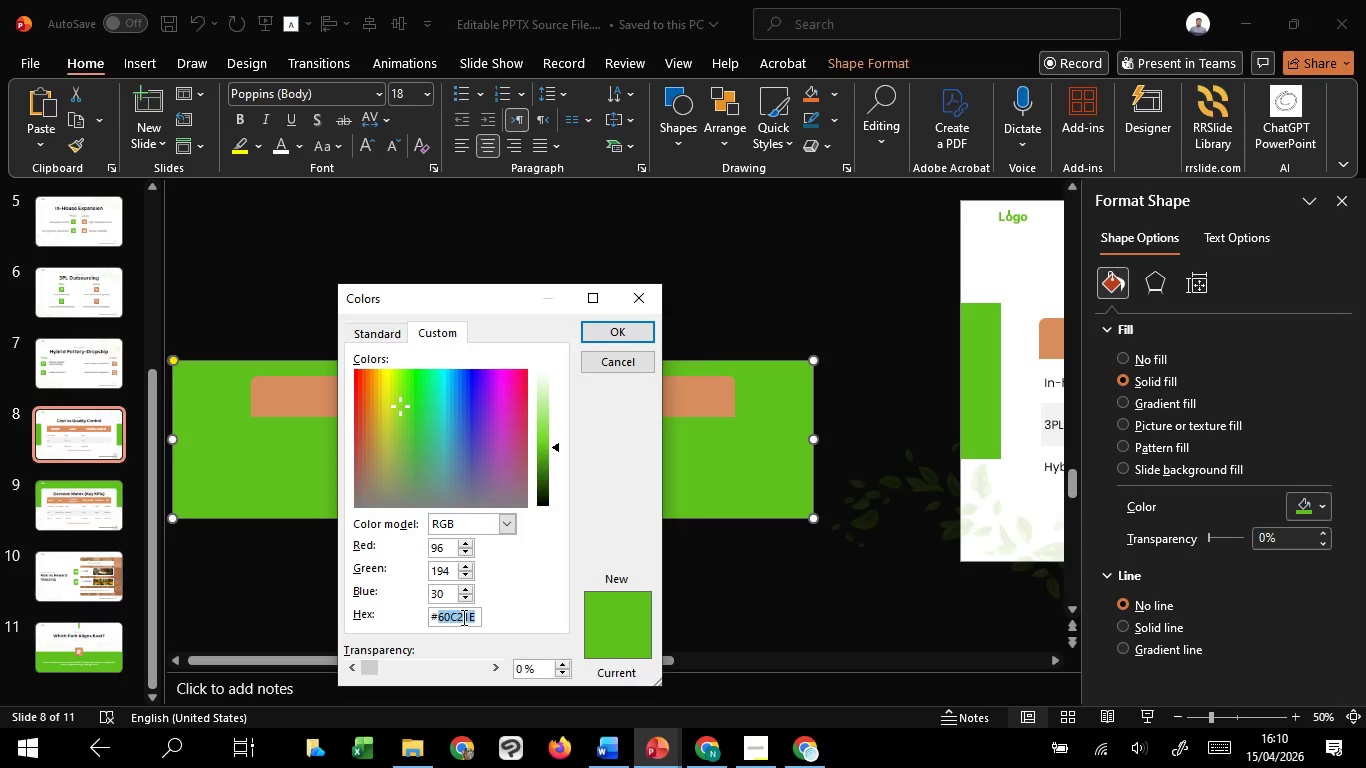 
key(Control+C)
 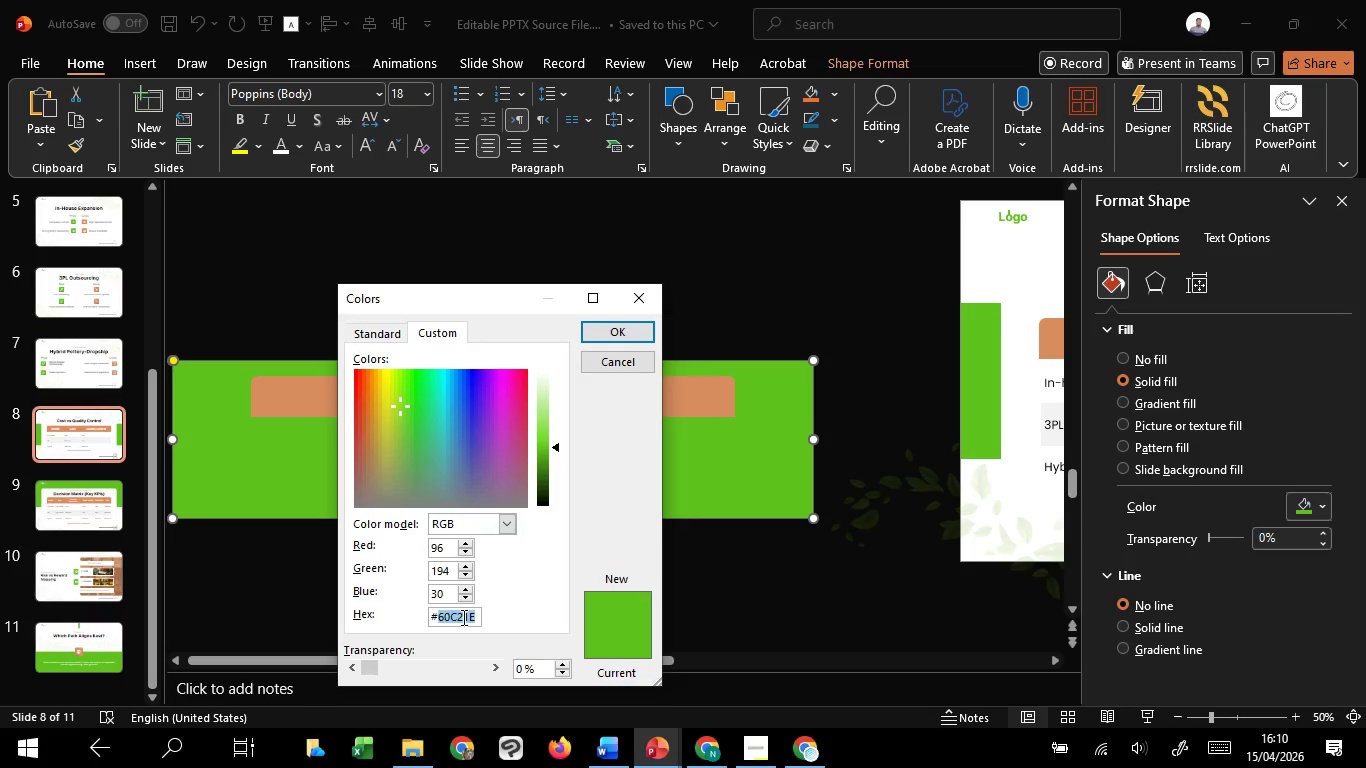 
key(Control+C)
 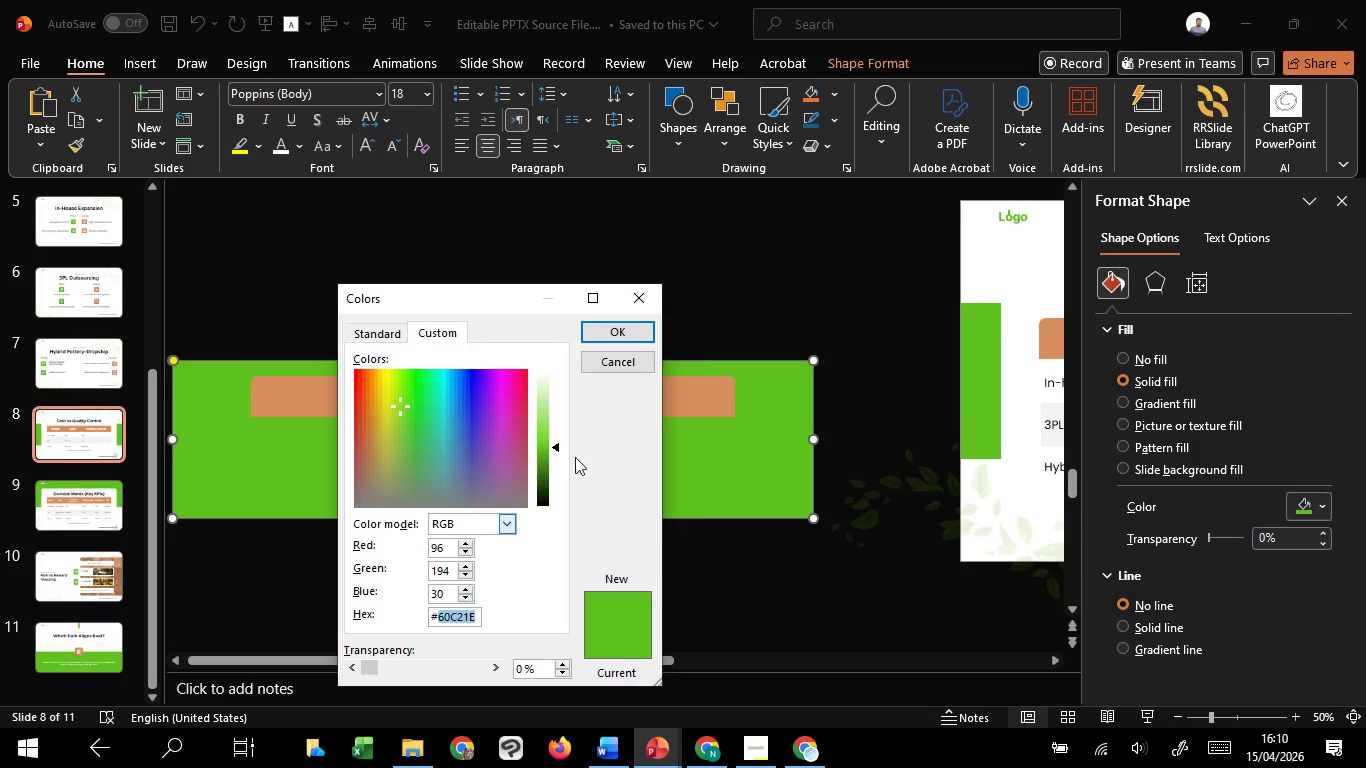 
key(Control+C)
 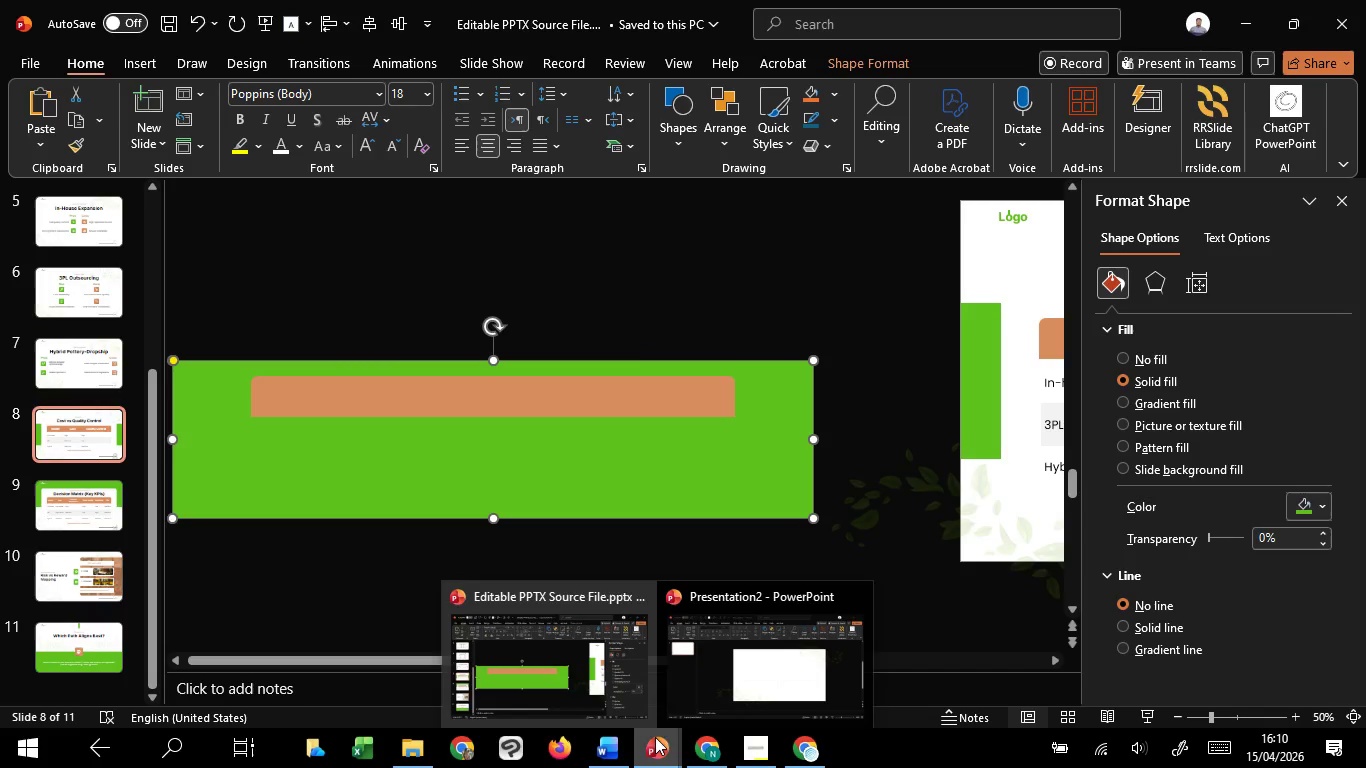 
left_click([702, 680])
 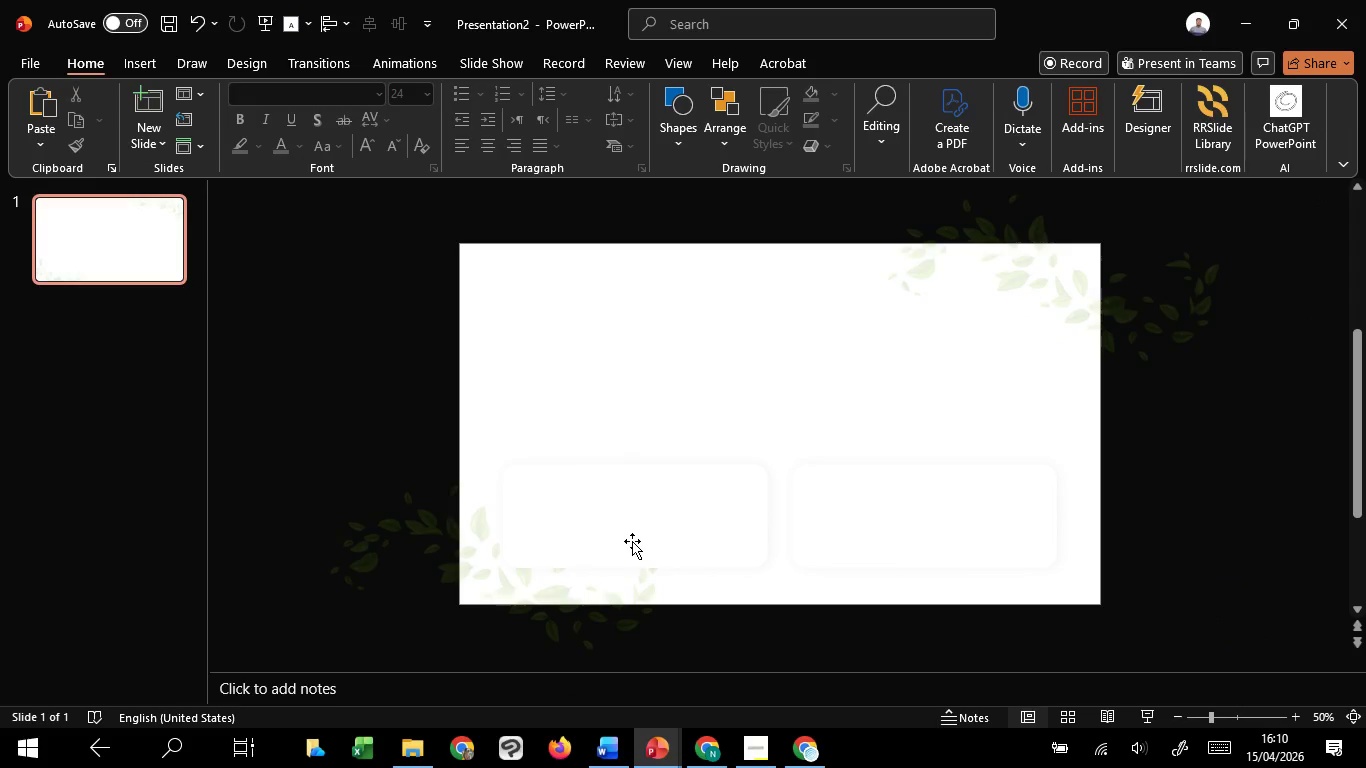 
left_click([632, 541])
 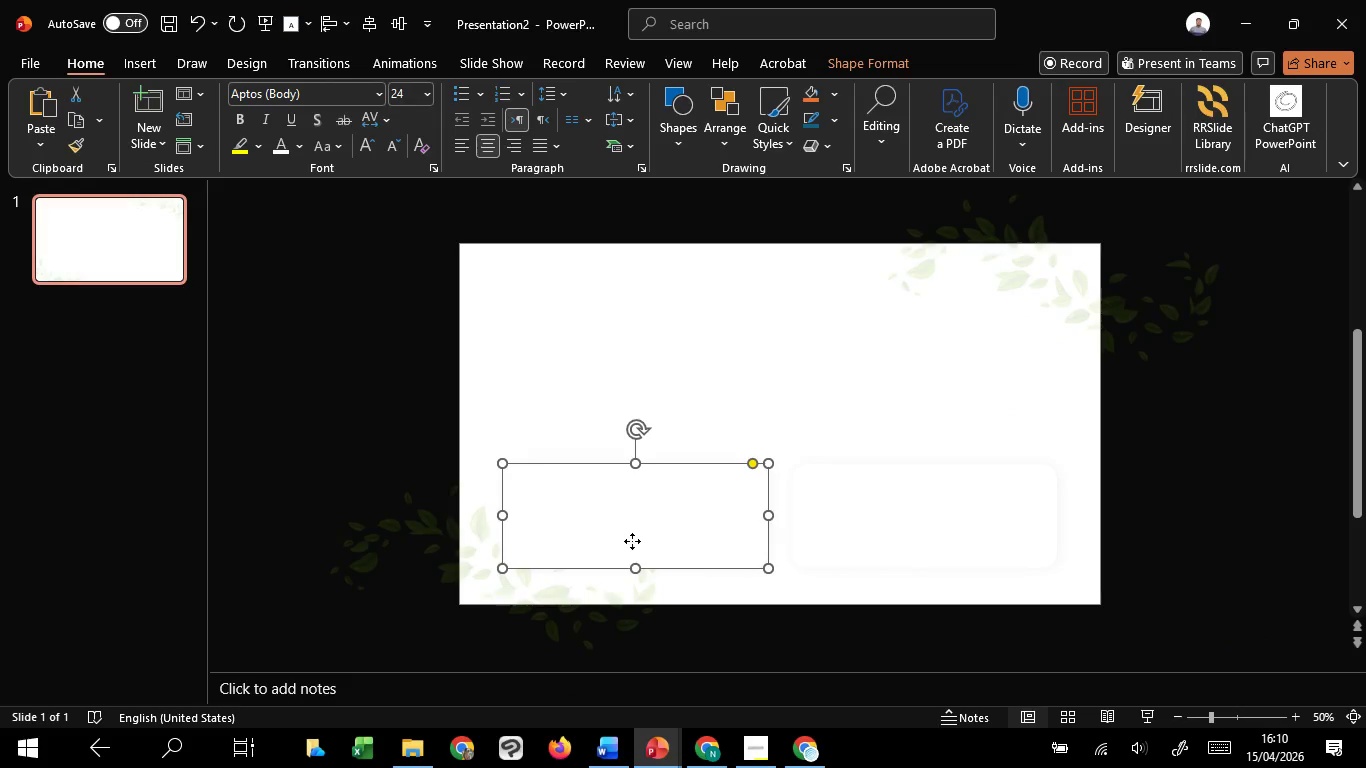 
right_click([632, 541])
 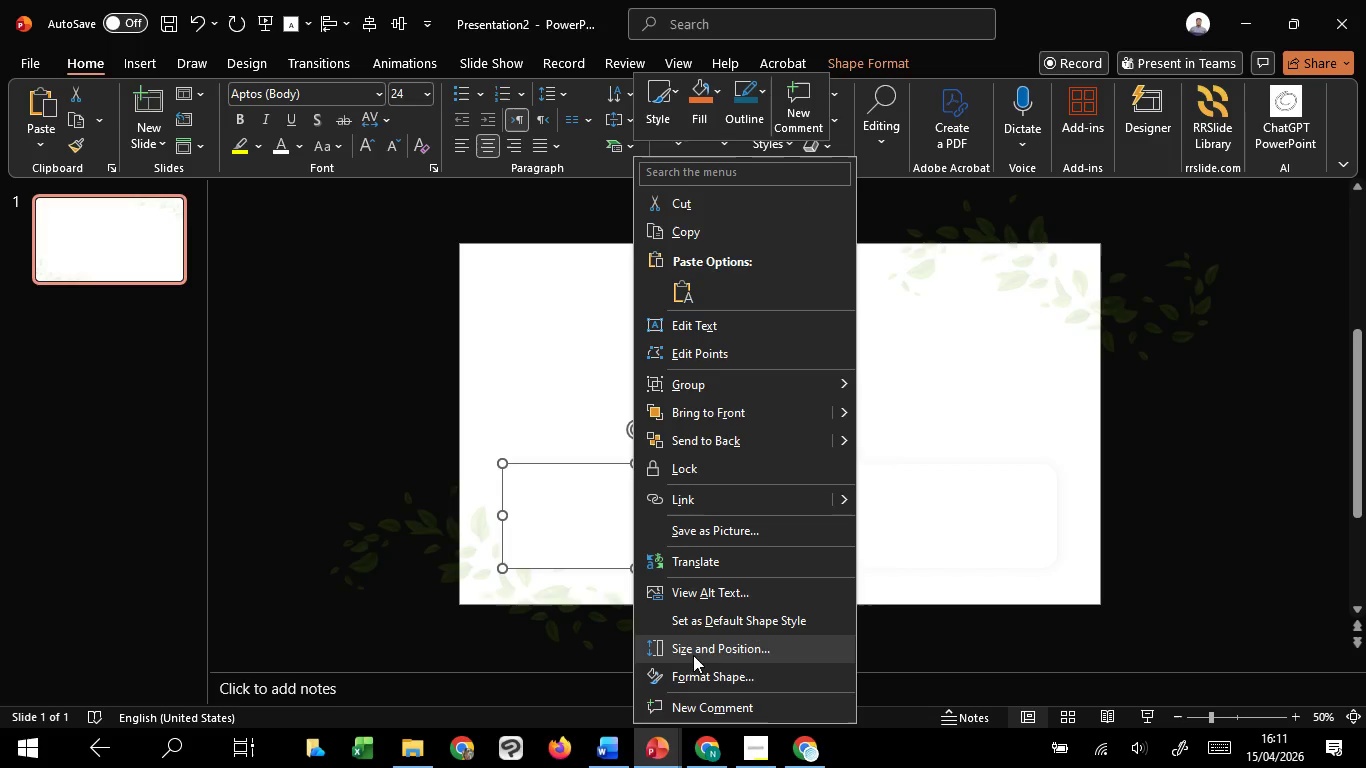 
left_click([691, 673])
 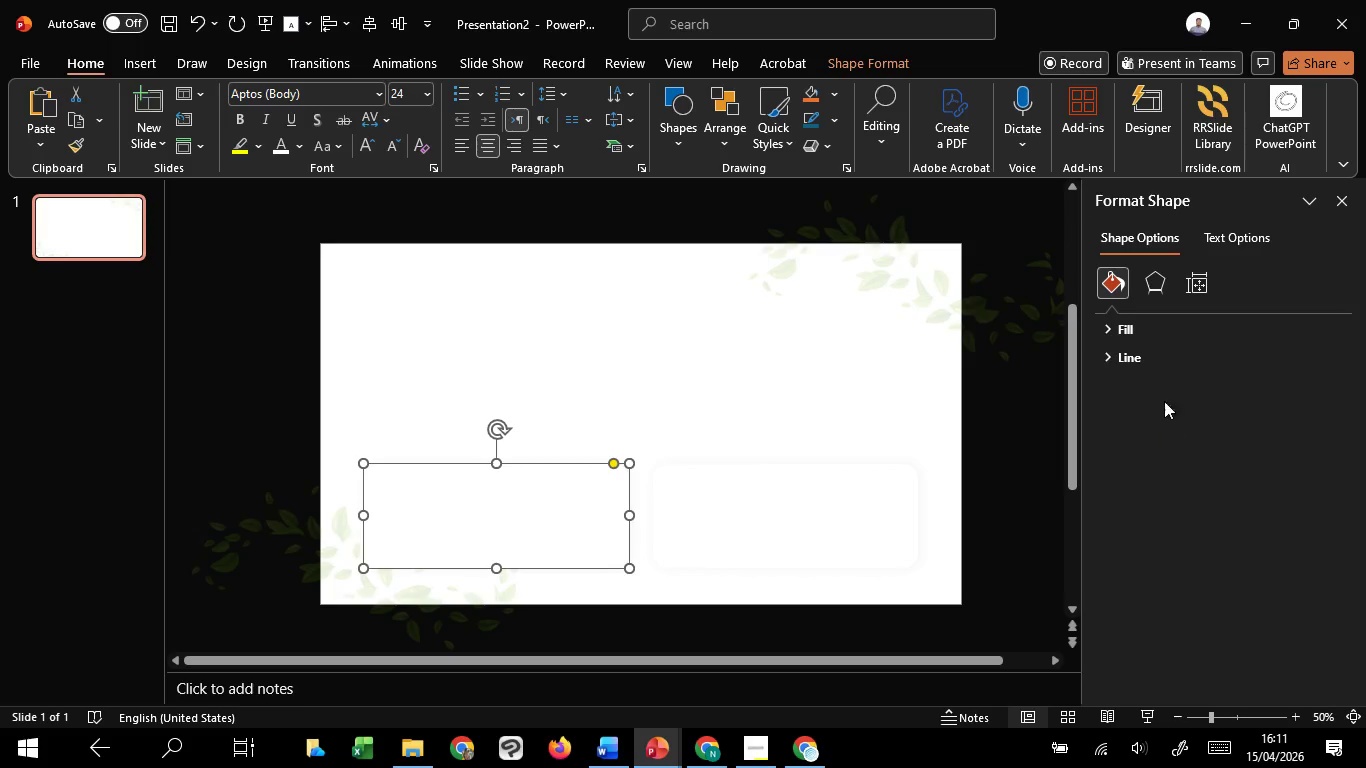 
left_click([1149, 332])
 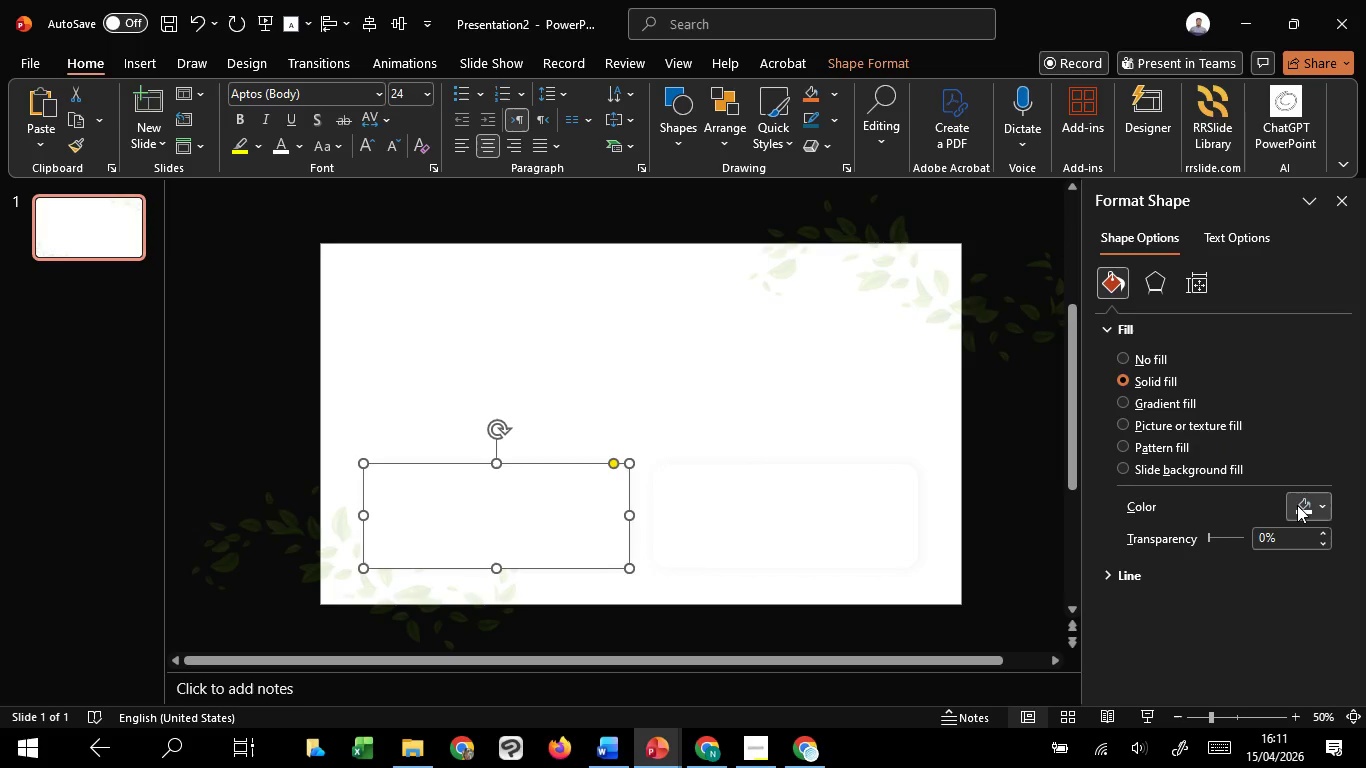 
left_click([1297, 505])
 